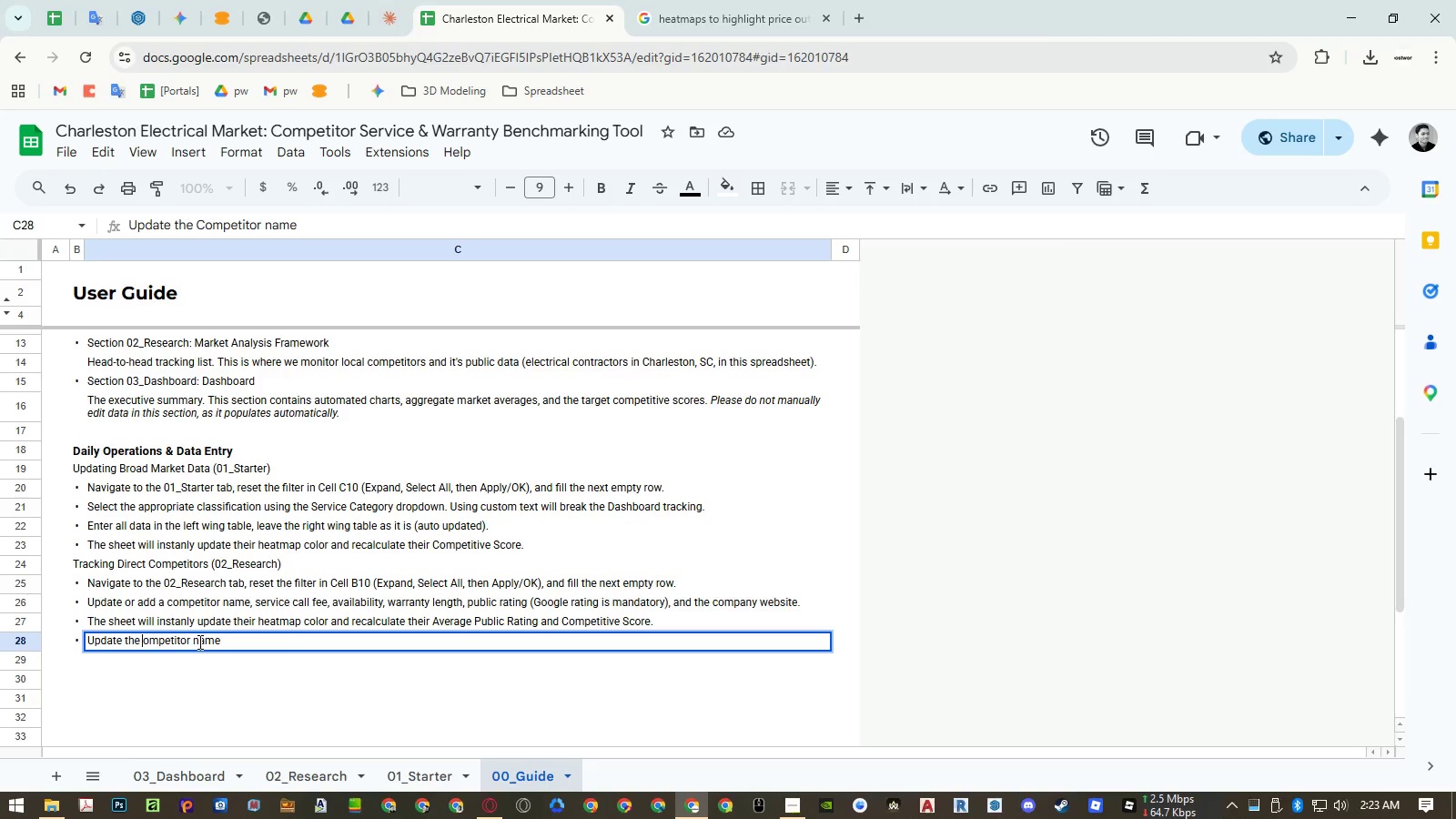 
key(C)
 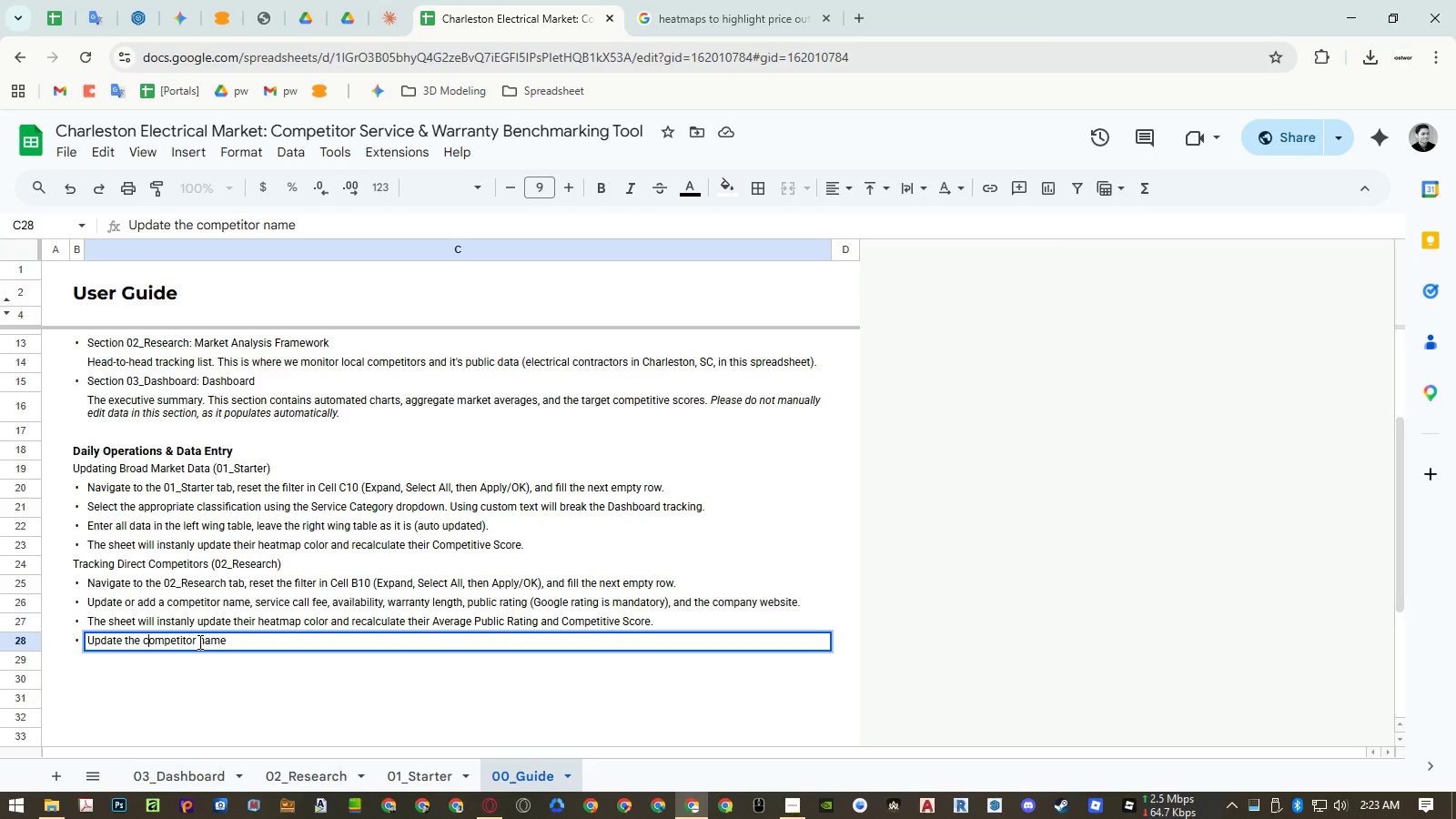 
key(Control+ArrowRight)
 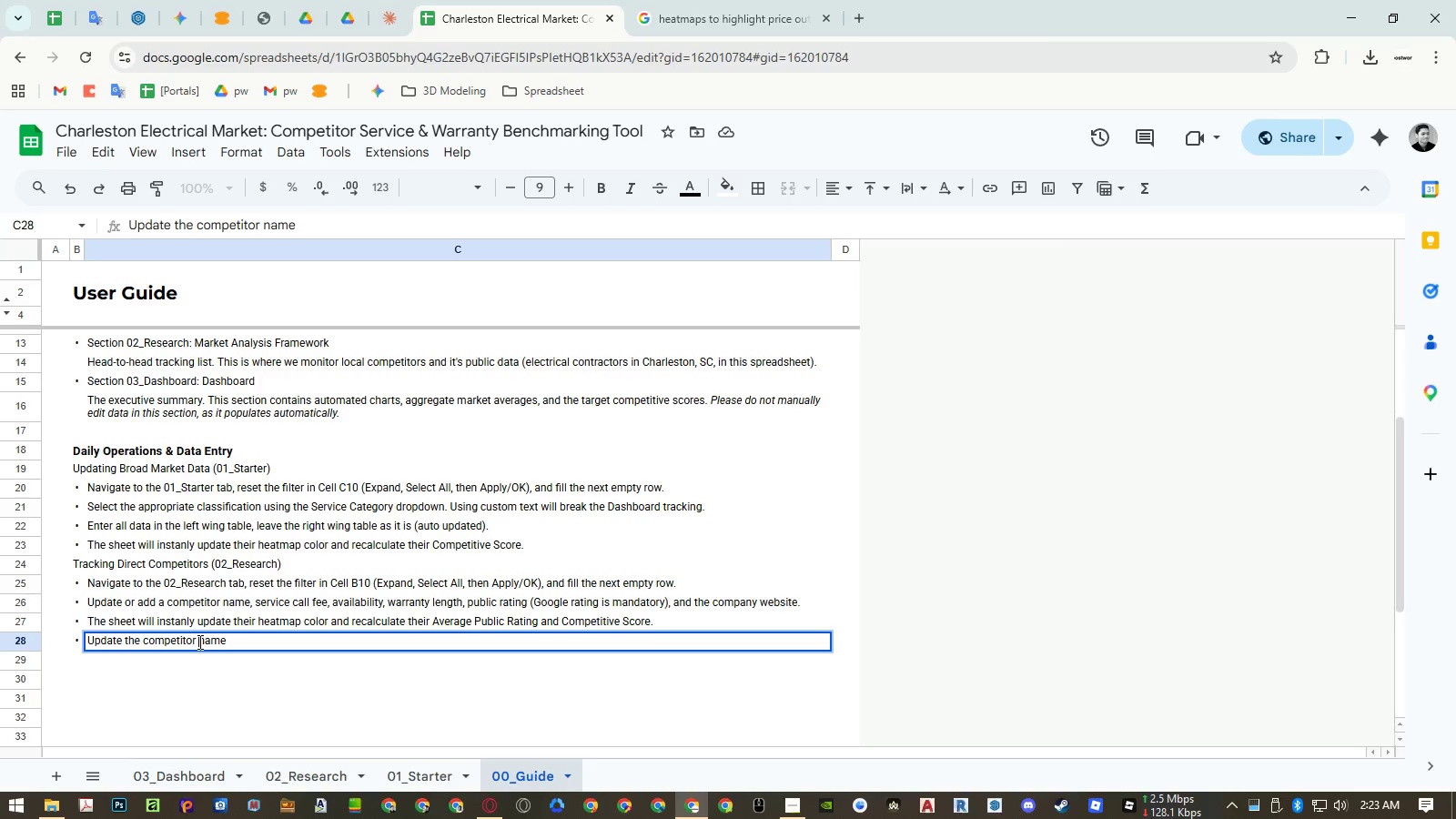 
key(Control+ArrowRight)
 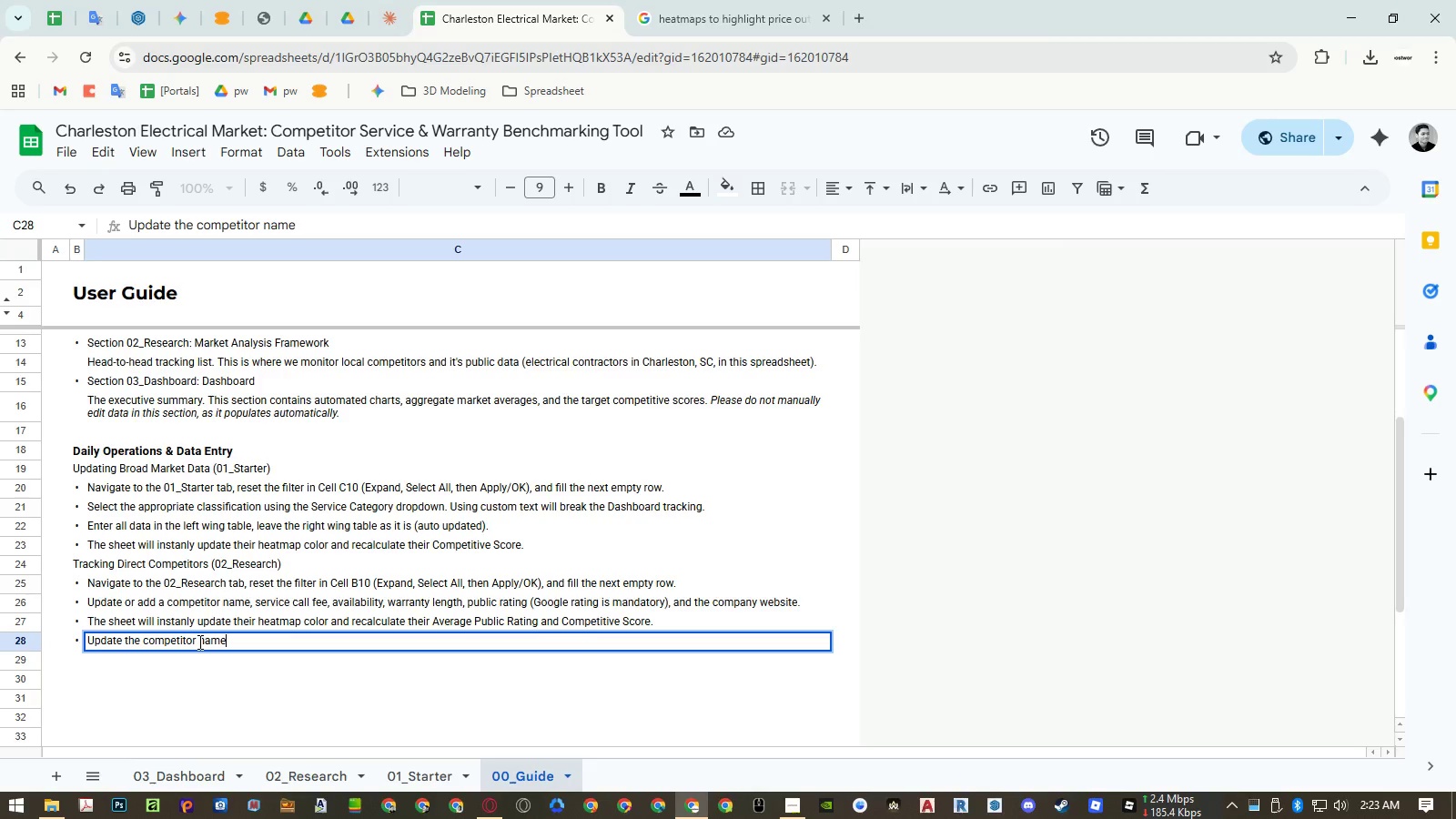 
type( in the )
 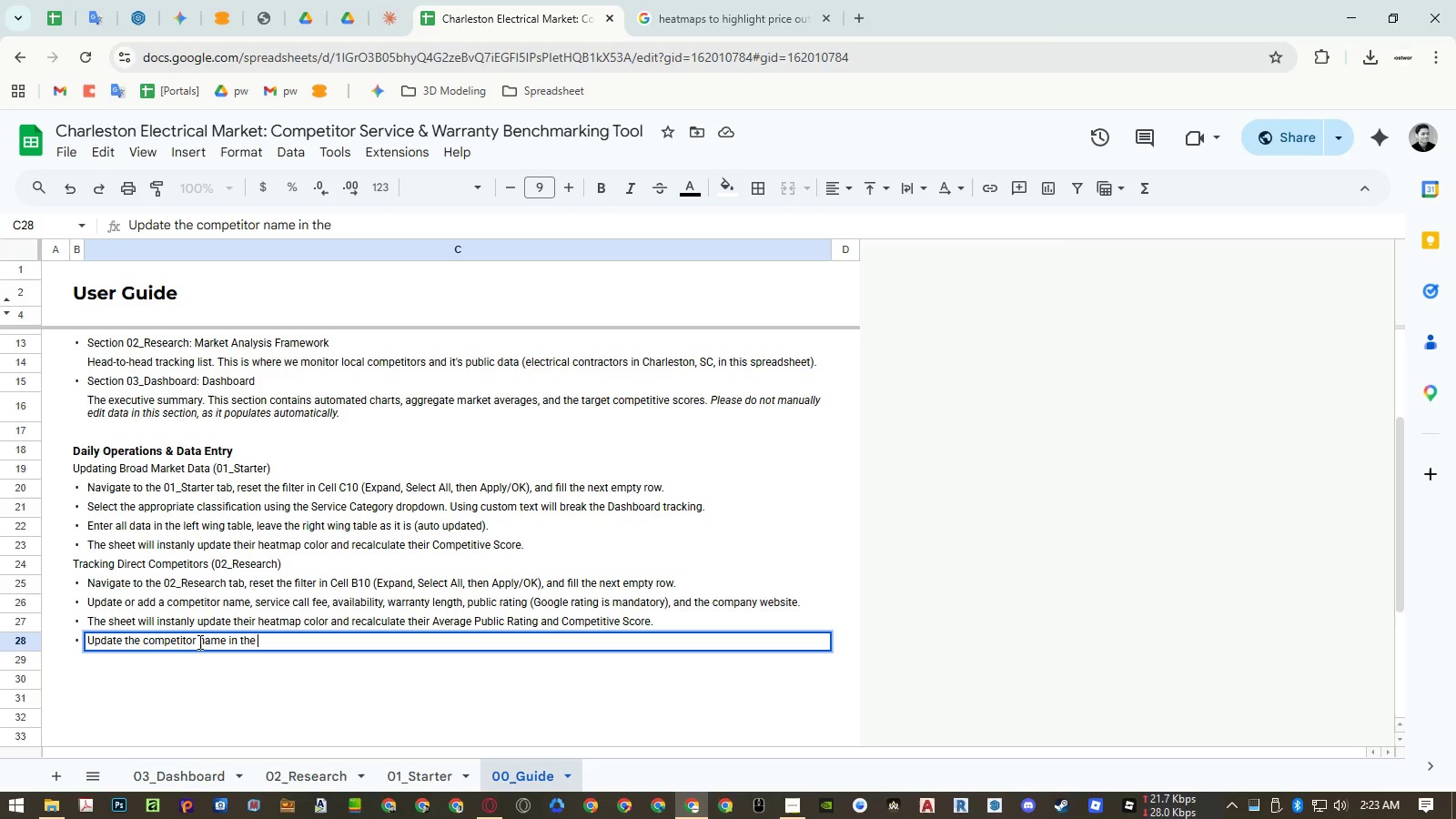 
key(Control+Shift+V)
 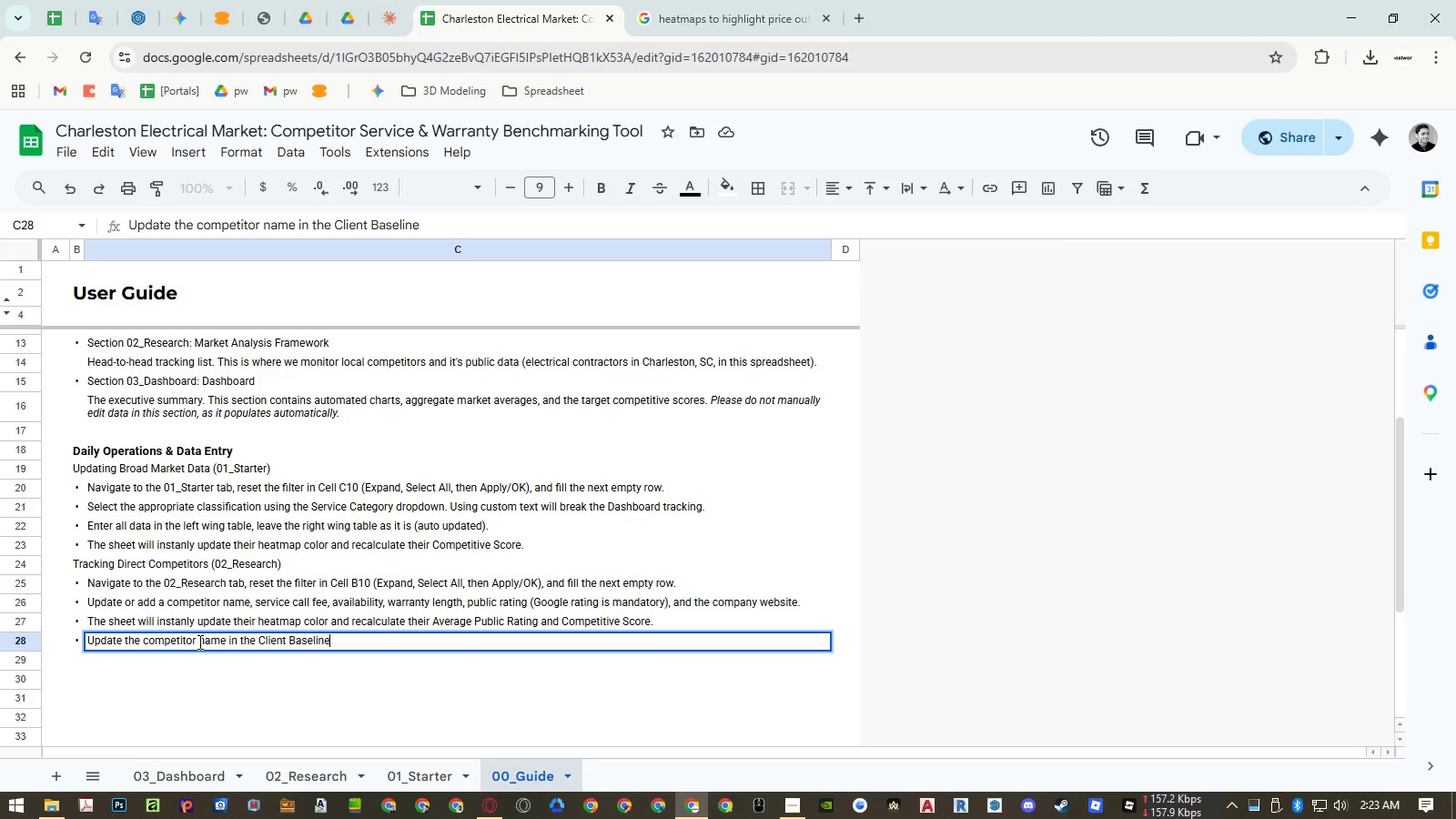 
type( to )
 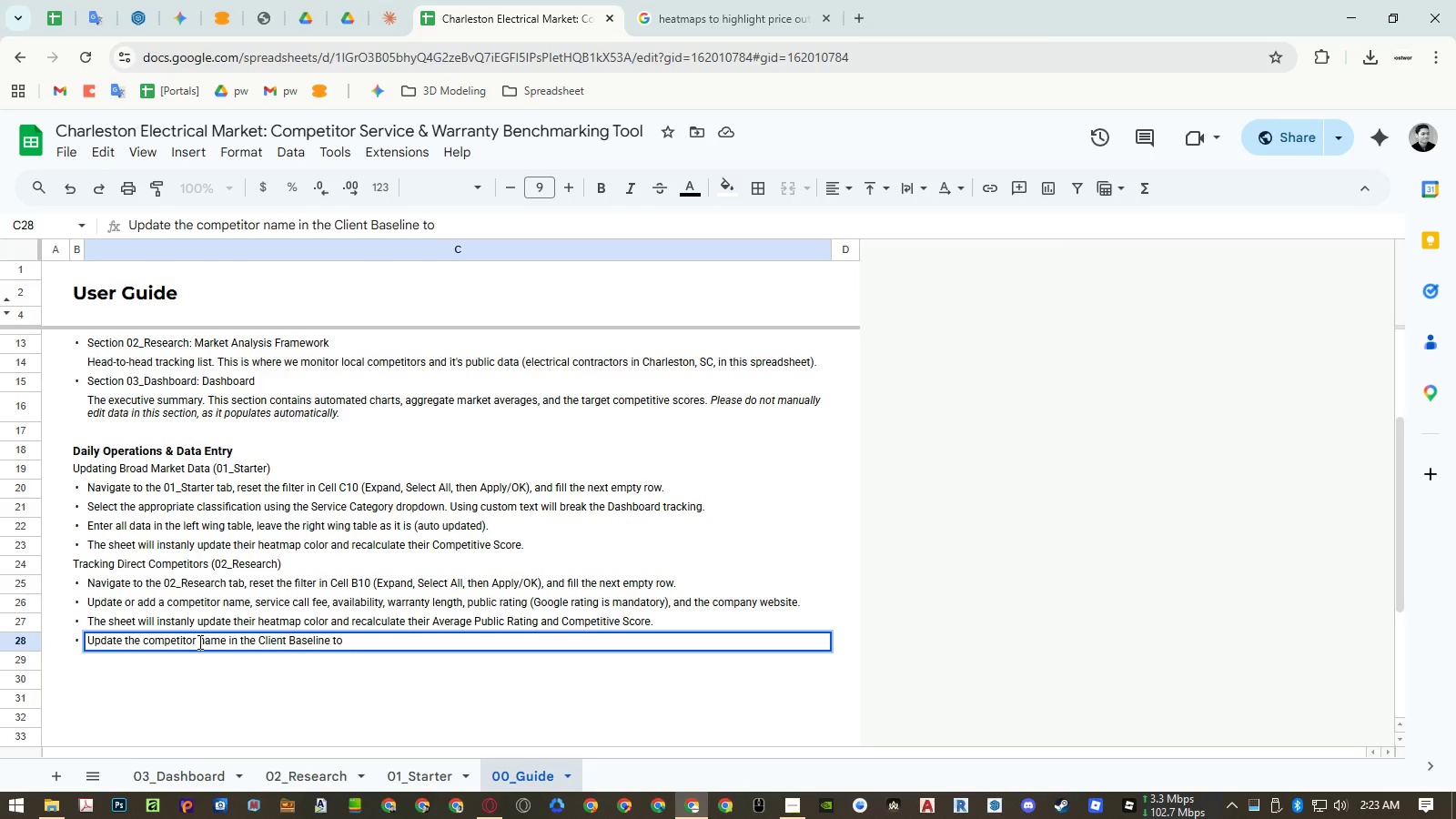 
wait(6.36)
 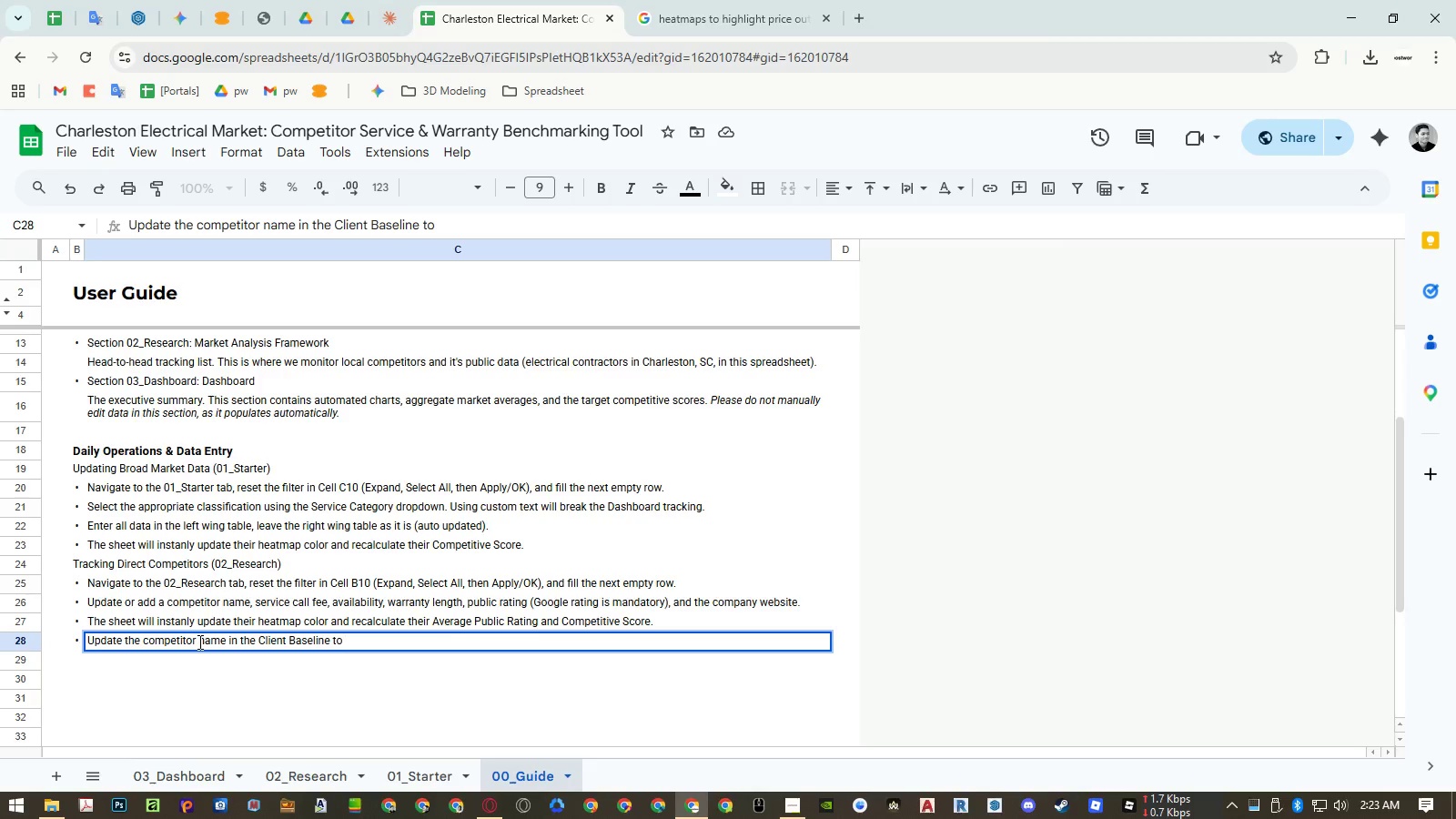 
type(manually coom)
key(Backspace)
key(Backspace)
type(mpare the data w)
key(Backspace)
type(between )
 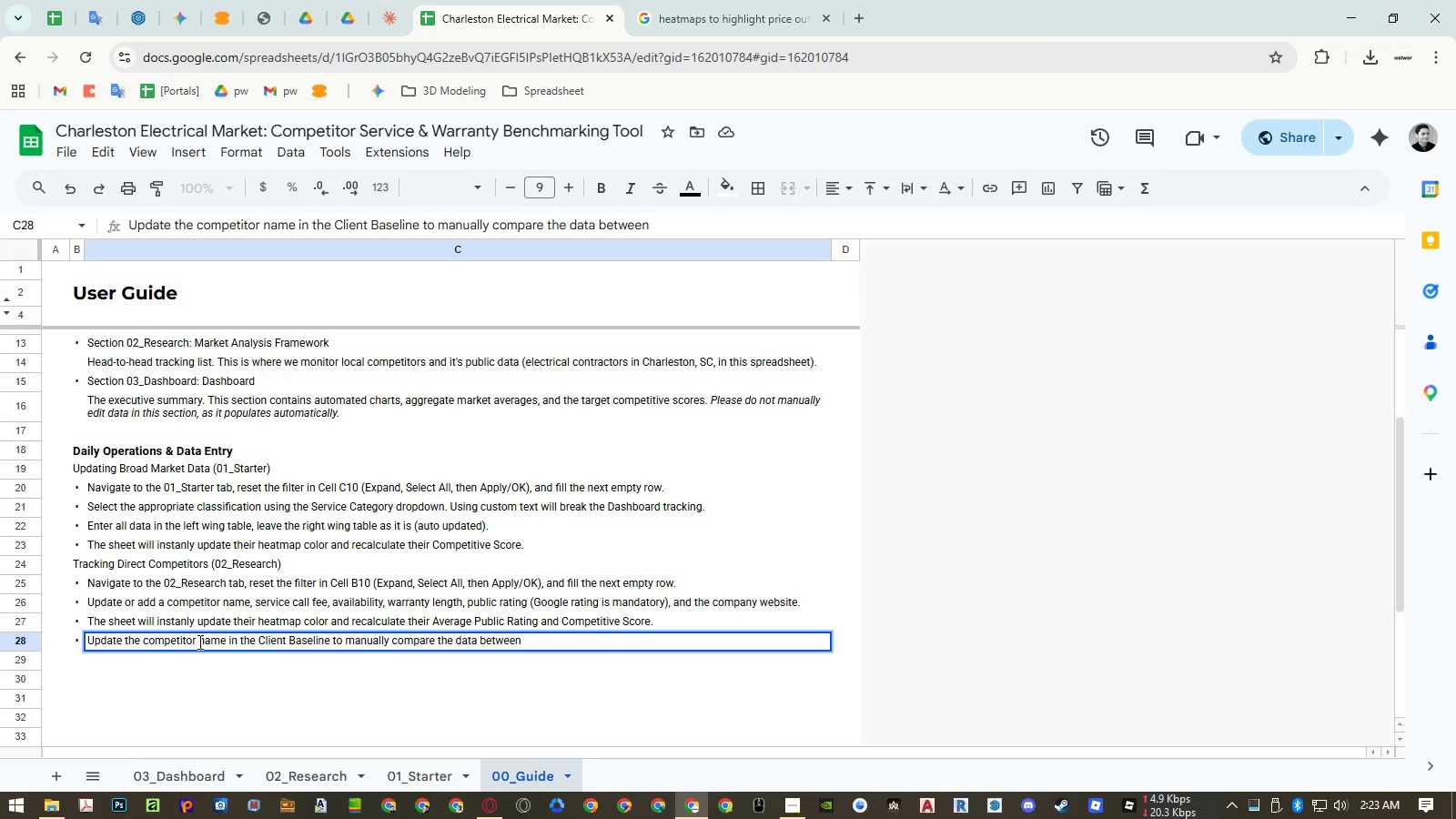 
type(Broad Market against the Competiot)
key(Backspace)
key(Backspace)
key(Backspace)
type(t)
key(Backspace)
type(itor Market.)
 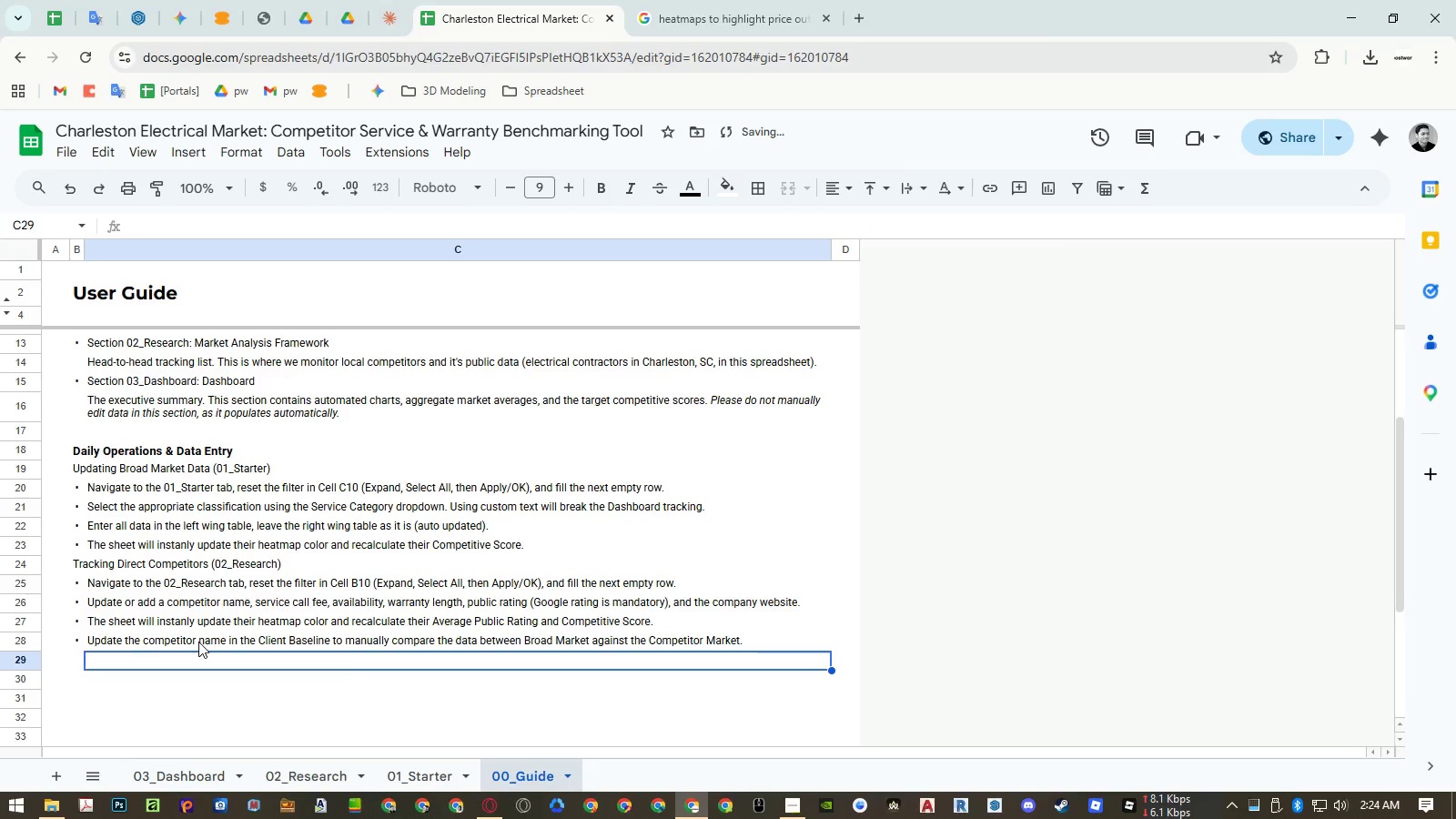 
 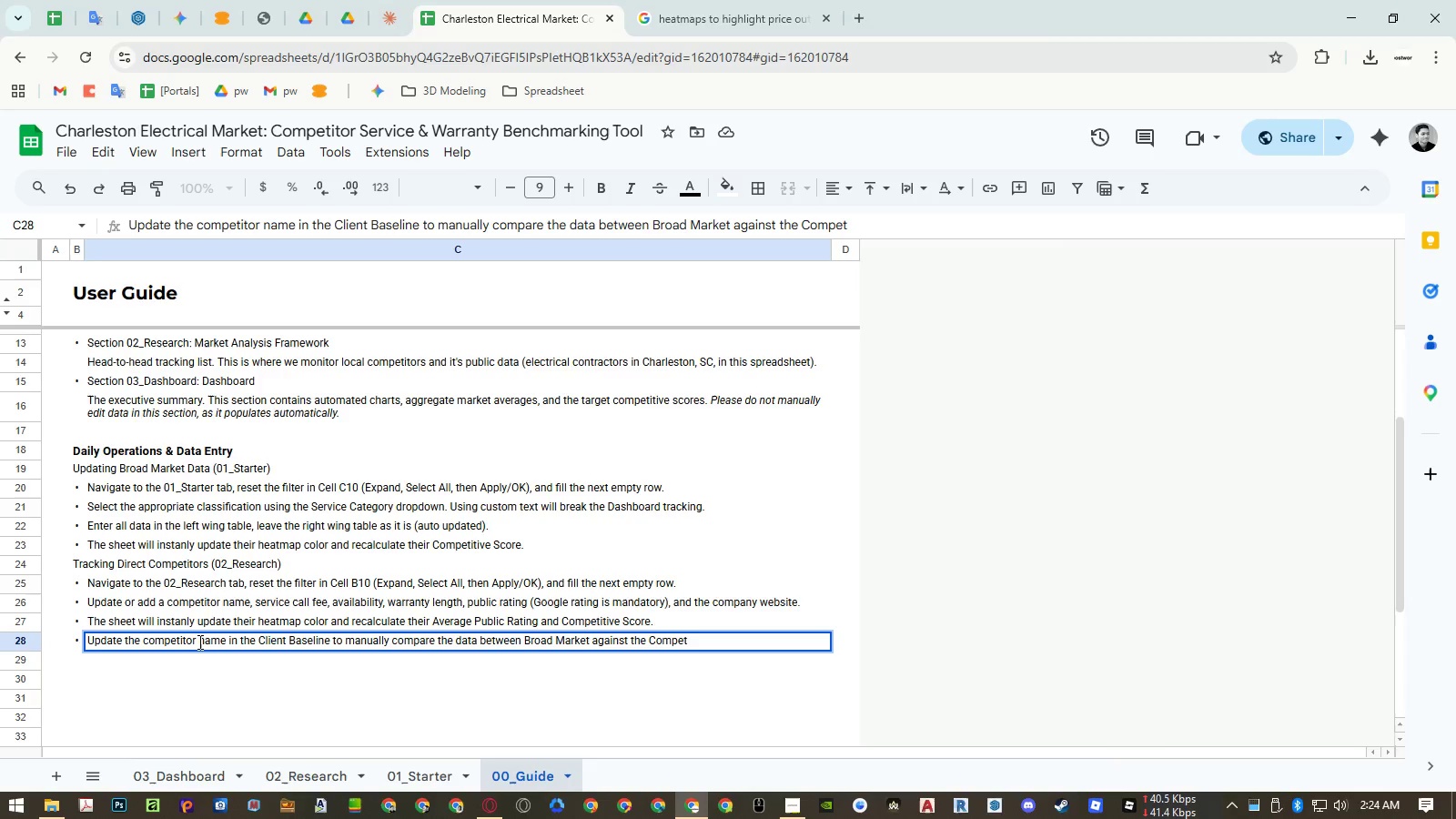 
key(Enter)
 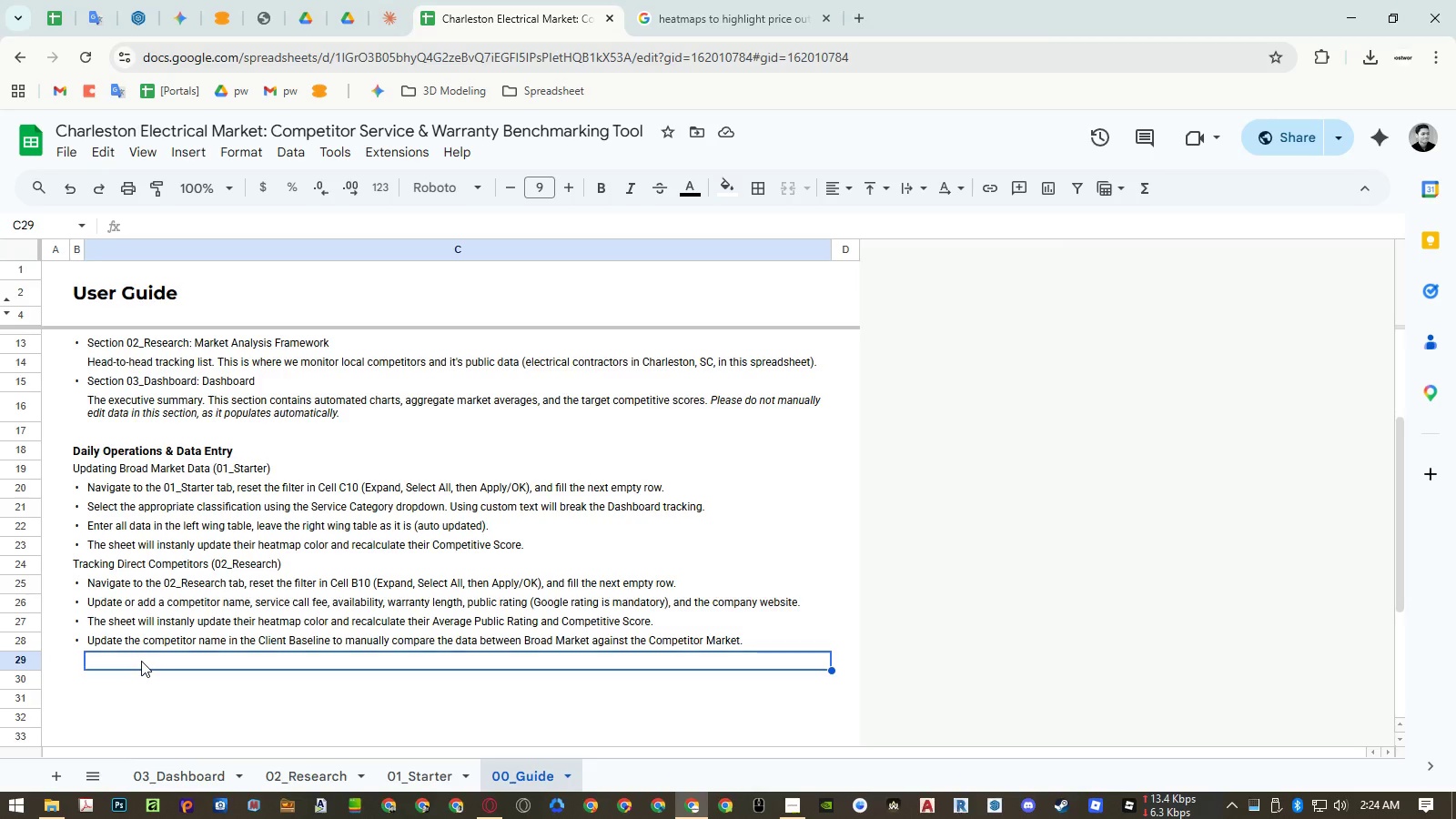 
wait(19.28)
 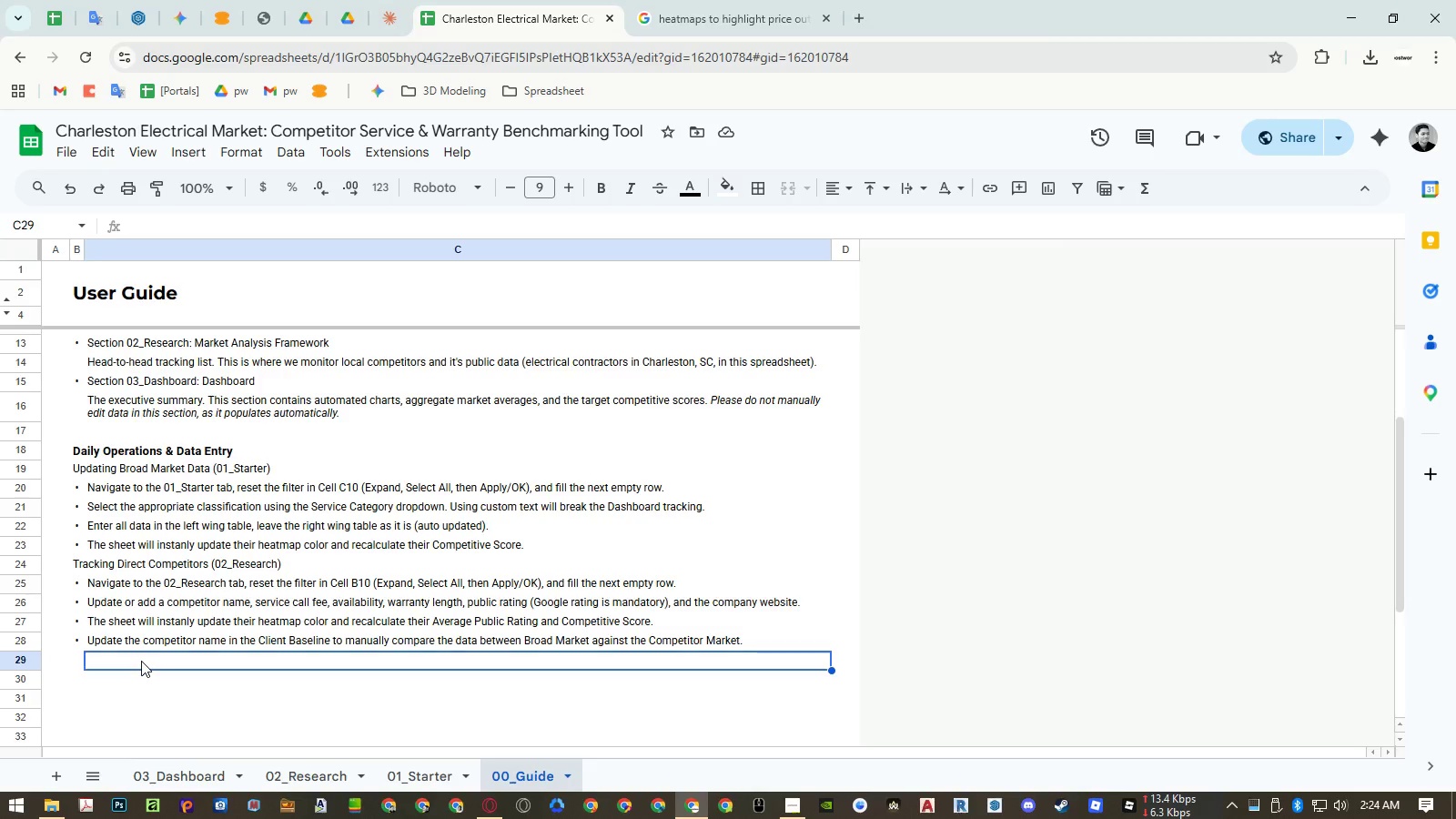 
double_click([120, 643])
 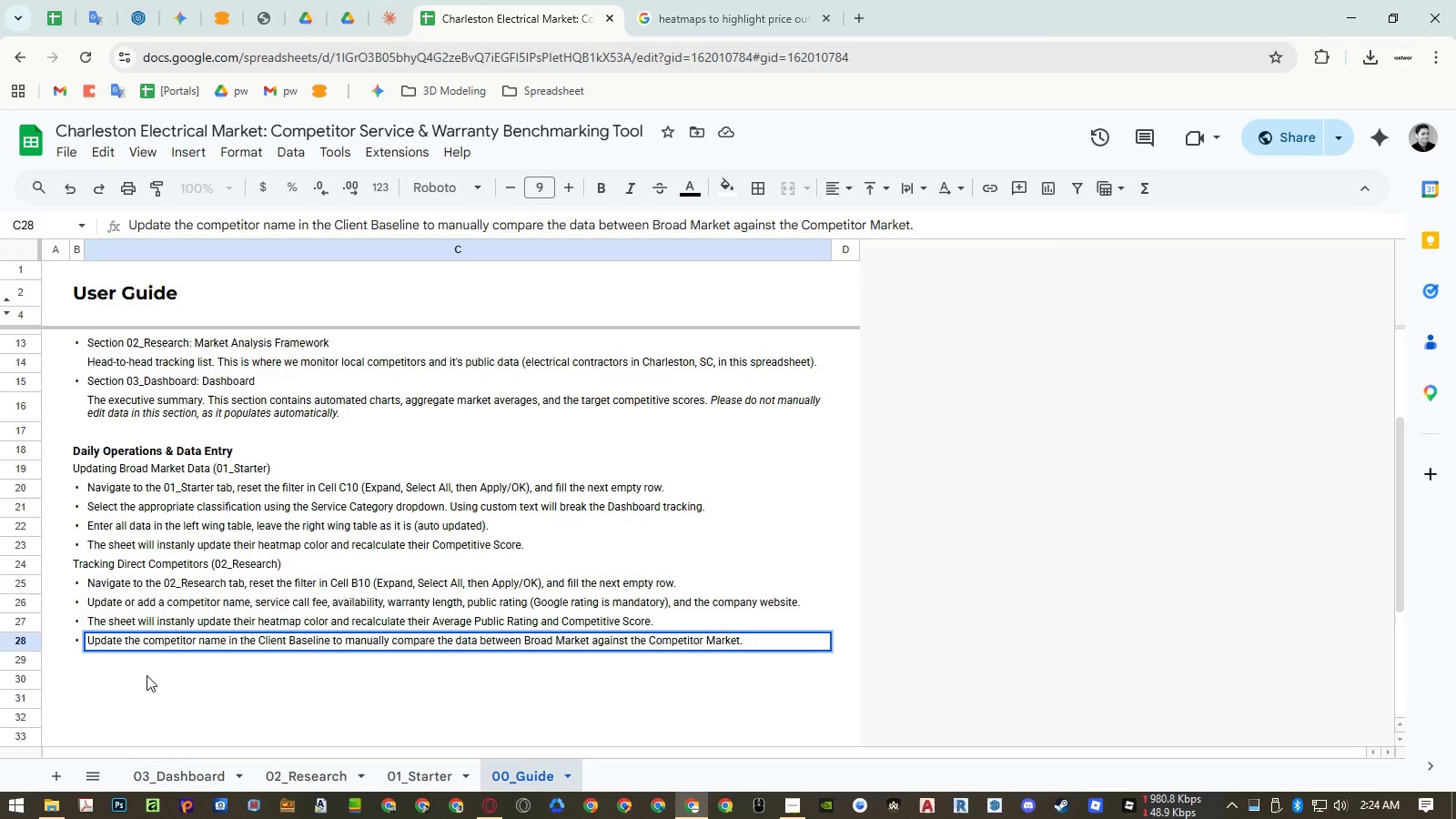 
left_click([105, 661])
 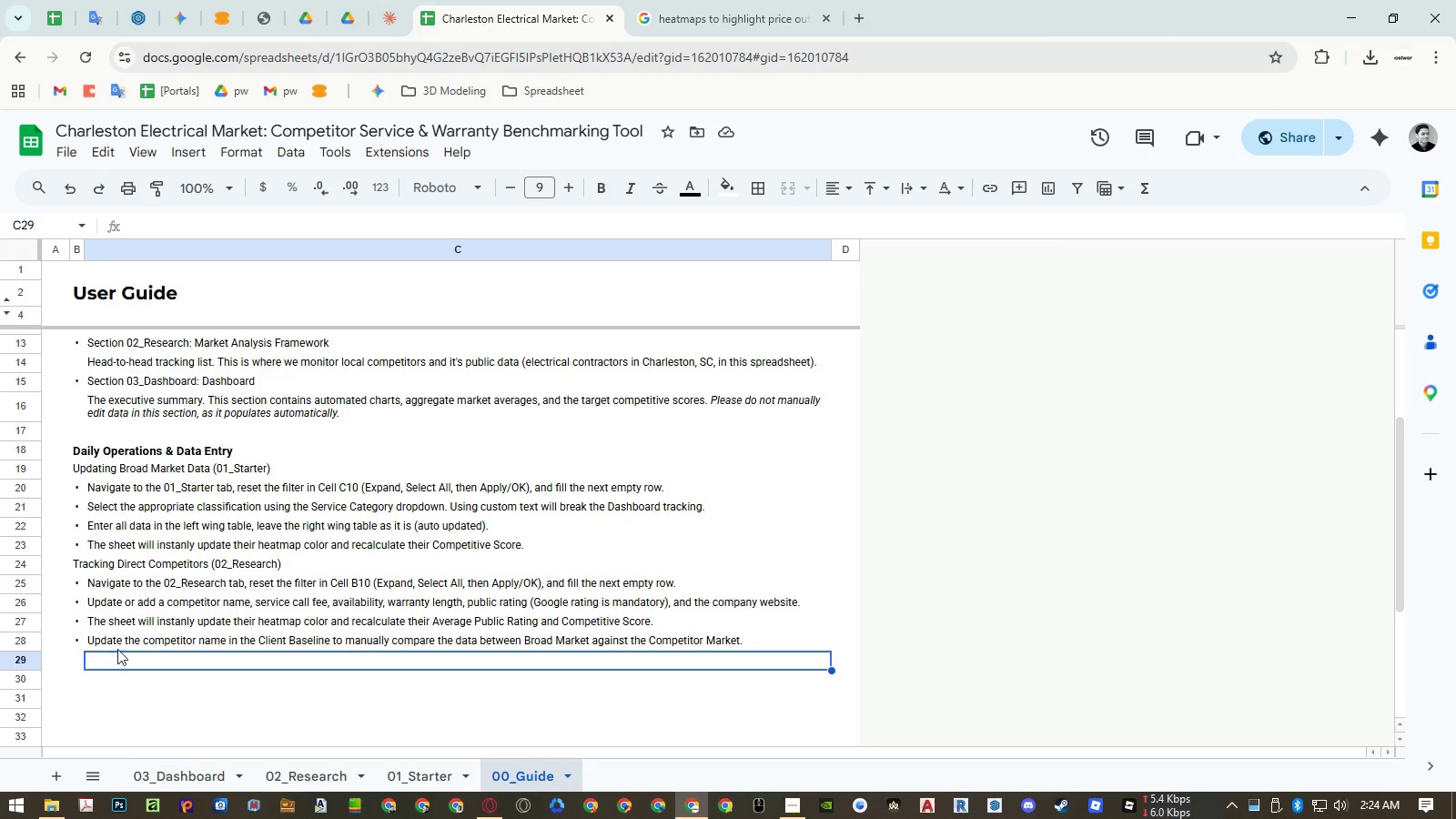 
left_click([111, 642])
 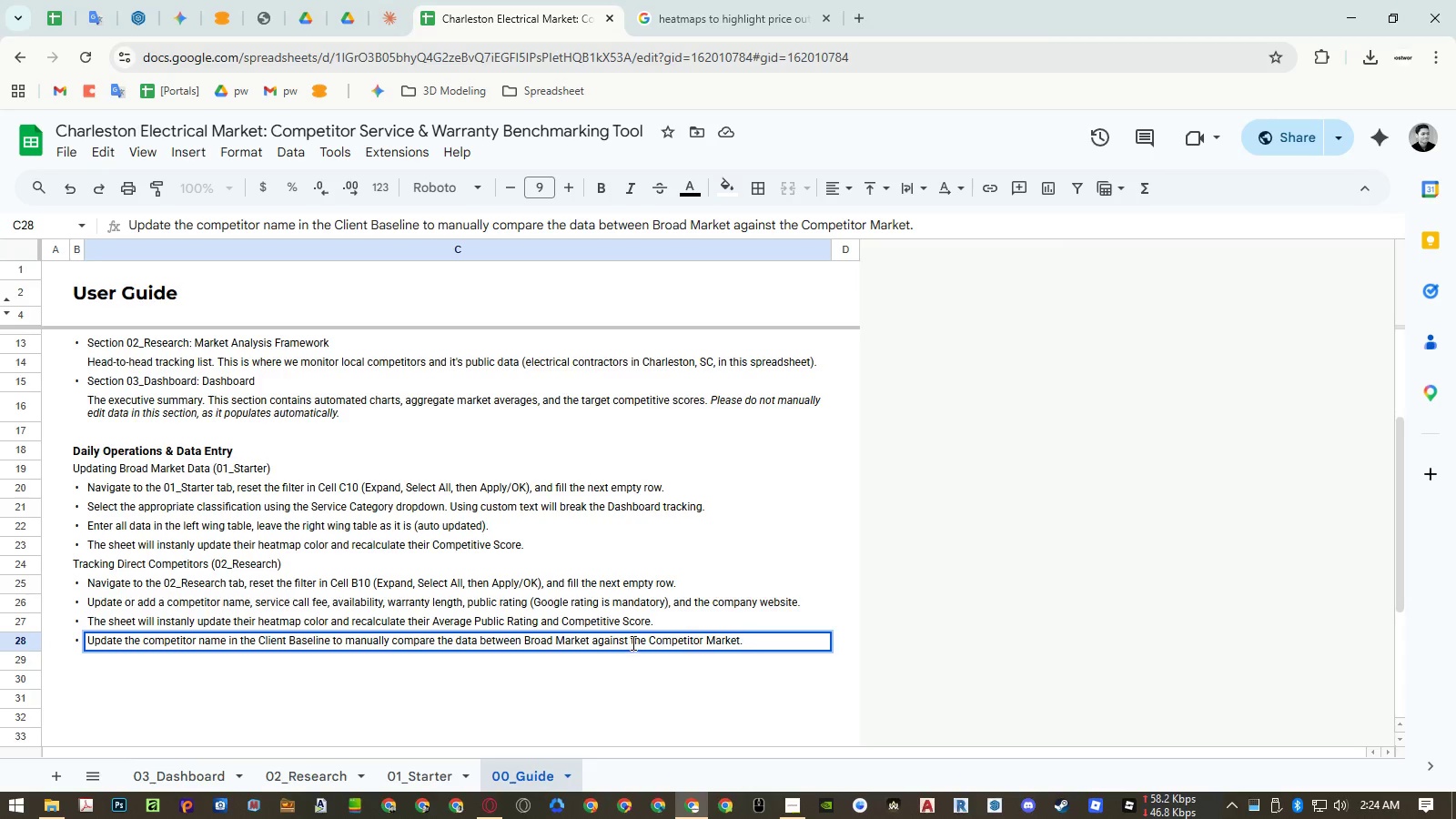 
left_click([633, 642])
 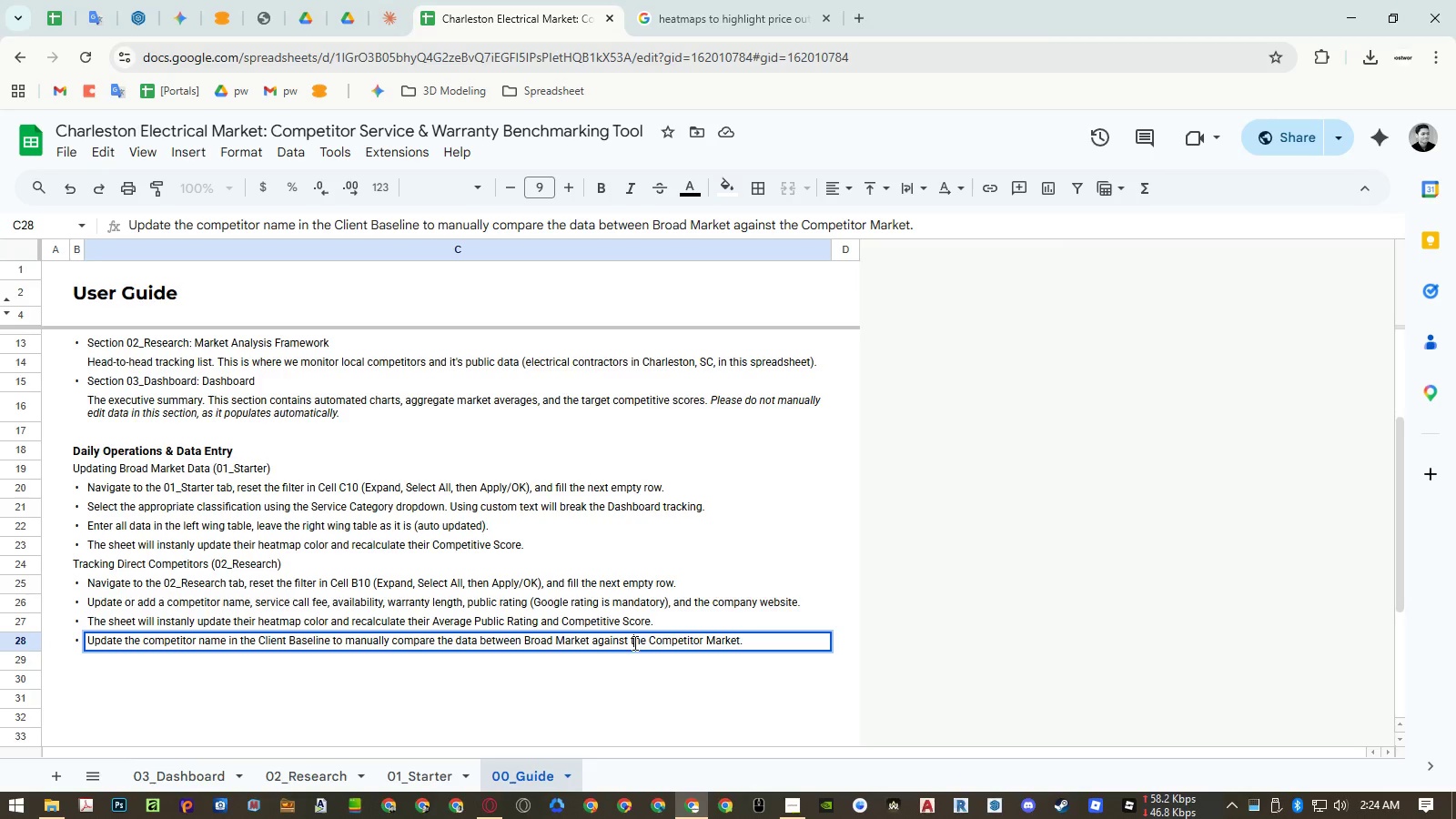 
left_click_drag(start_coordinate=[633, 642], to_coordinate=[621, 643])
 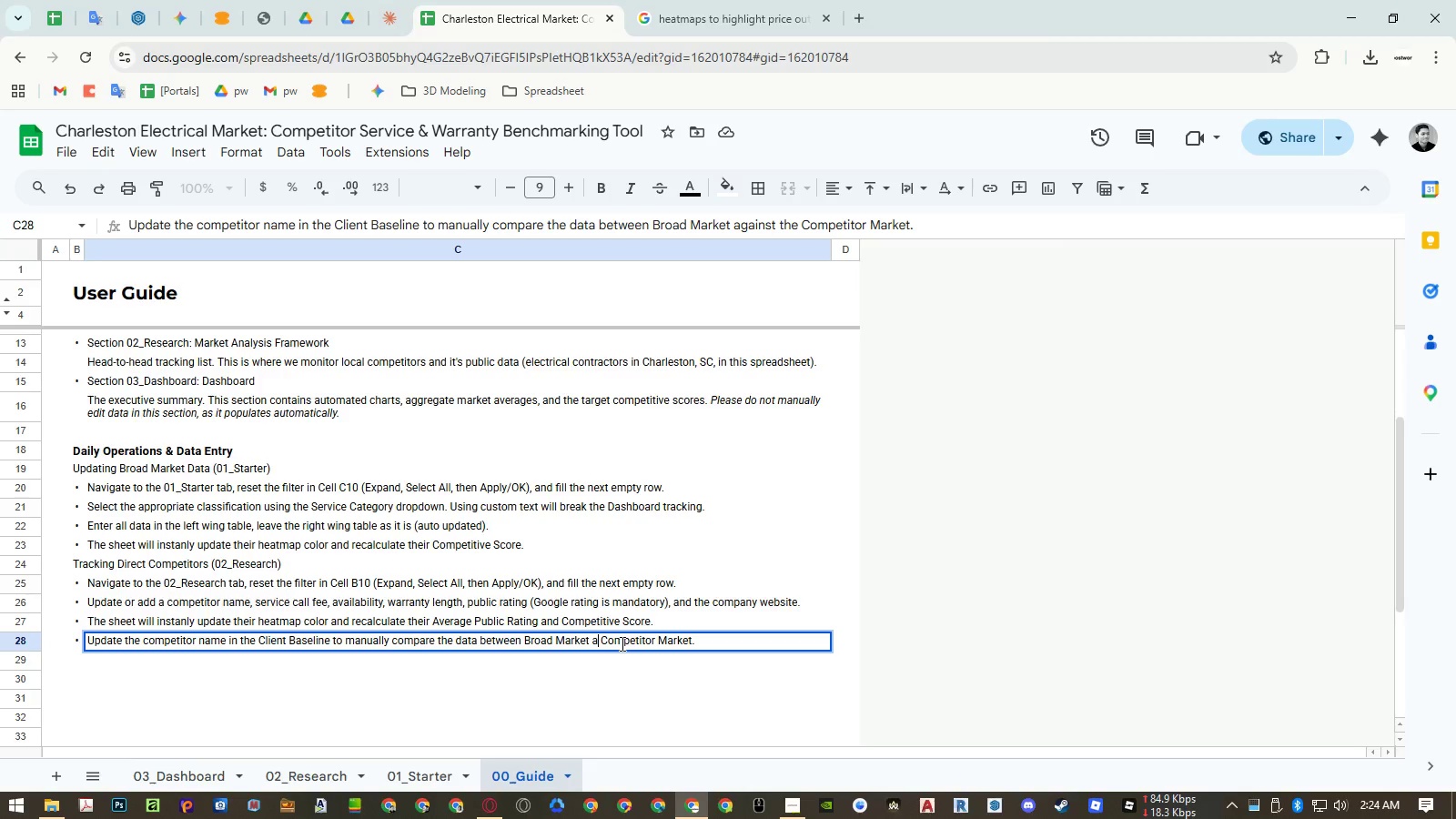 
type(and)
 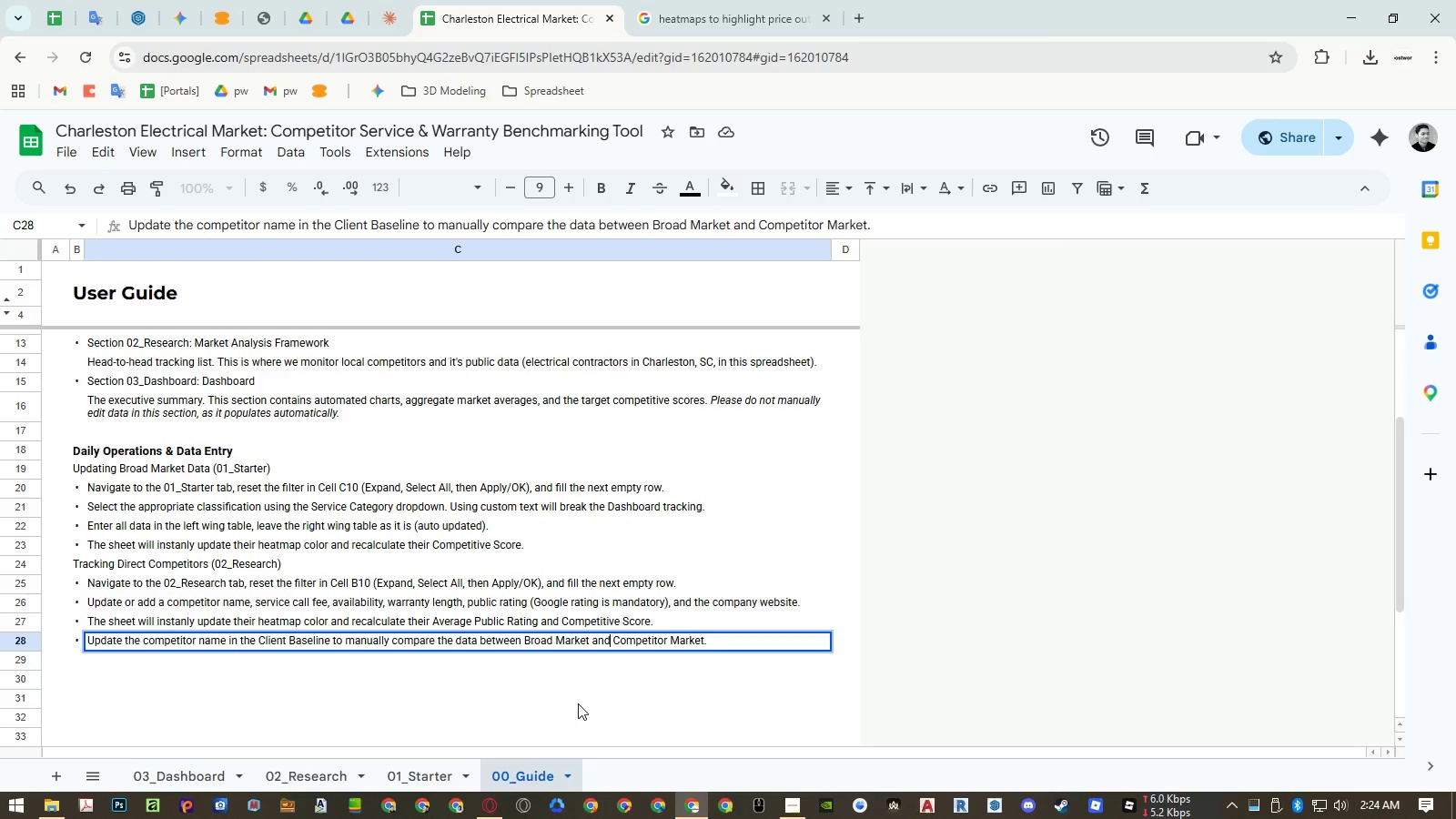 
left_click([578, 703])
 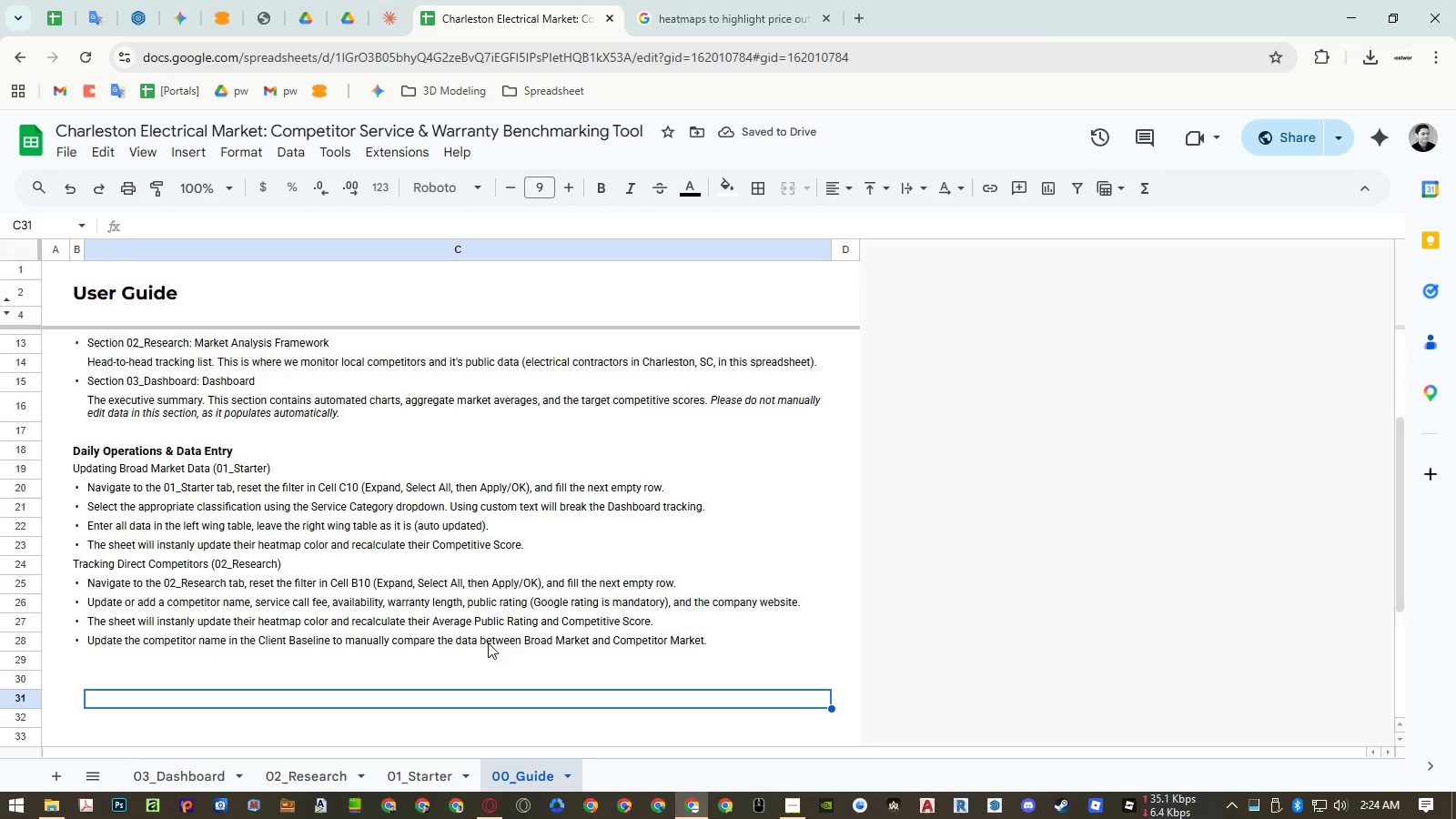 
wait(5.92)
 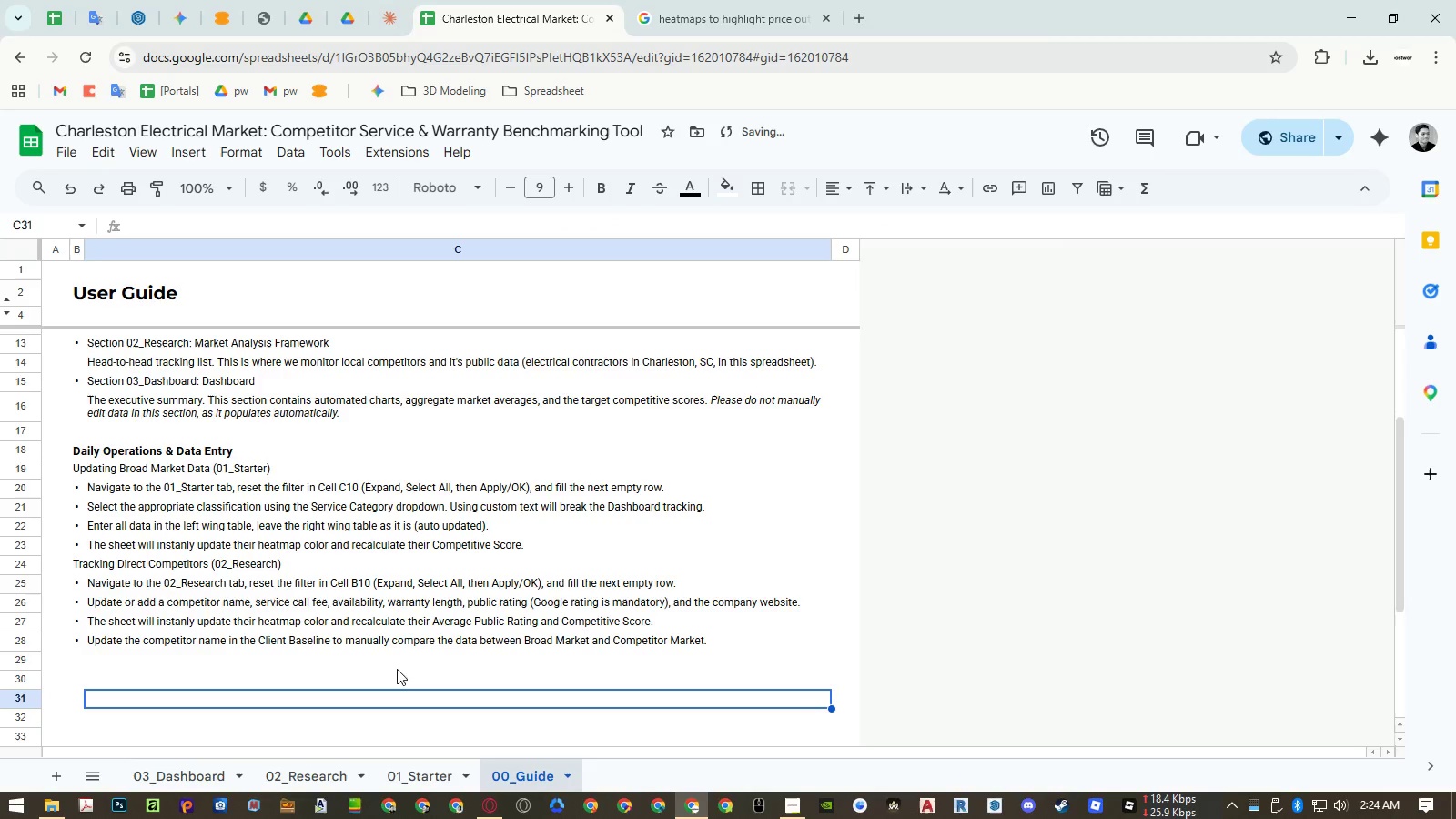 
left_click([119, 665])
 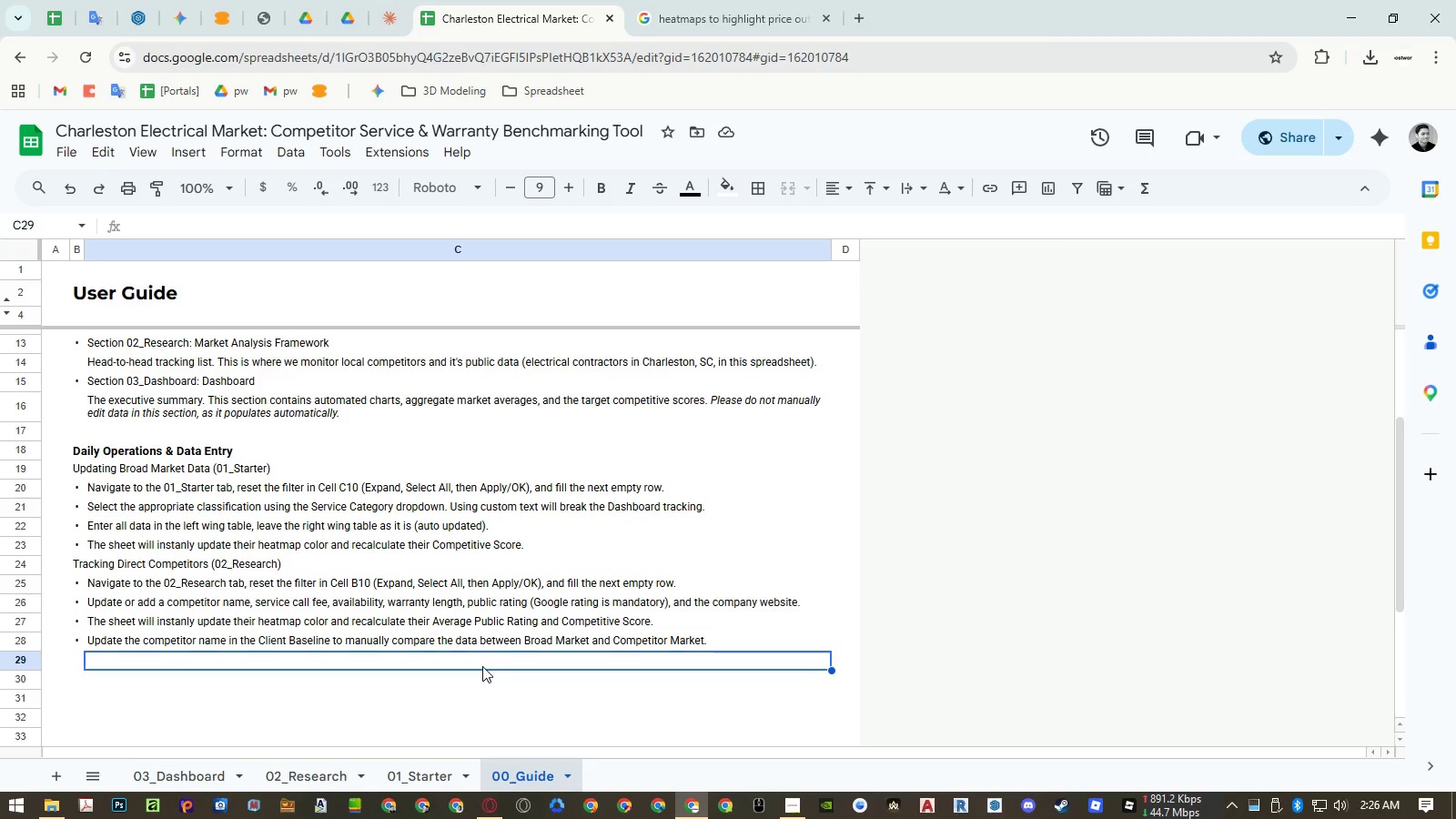 
wait(88.58)
 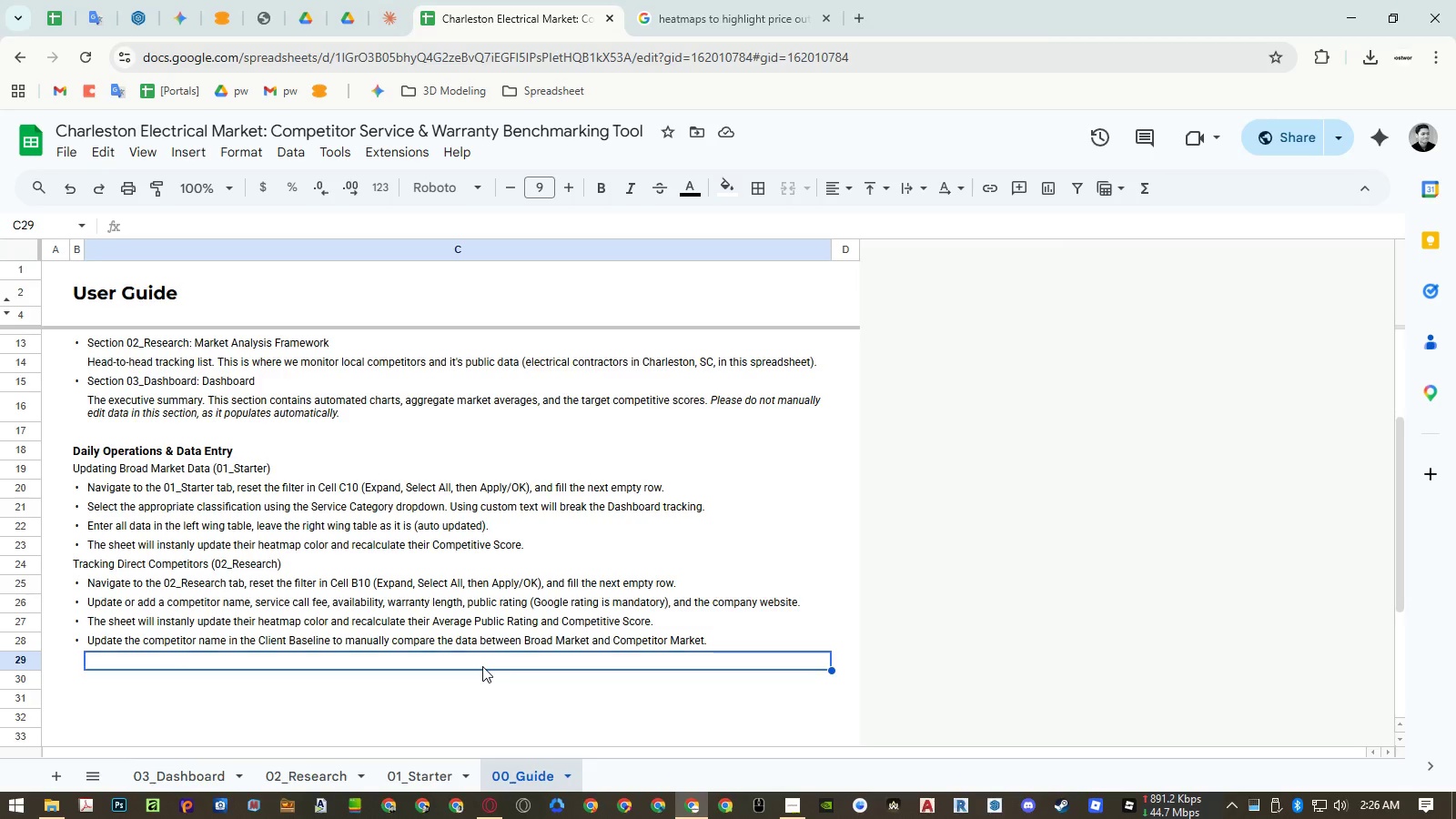 
left_click([76, 662])
 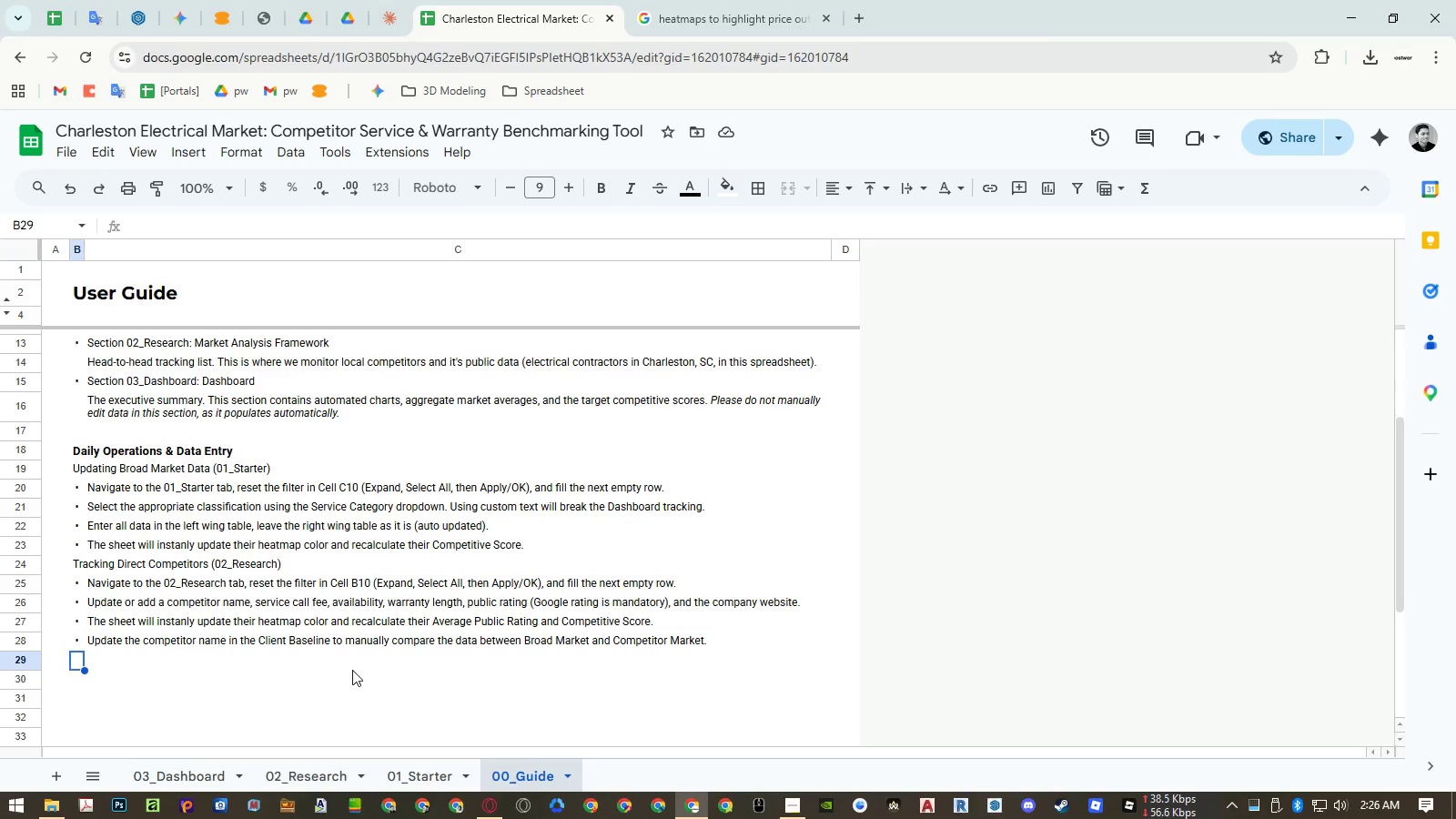 
type(Printing)
key(Escape)
type(Pri)
key(Escape)
type(How to plot)
key(Backspace)
key(Backspace)
key(Backspace)
key(Backspace)
type(do a clean pli)
key(Backspace)
type(ot )
 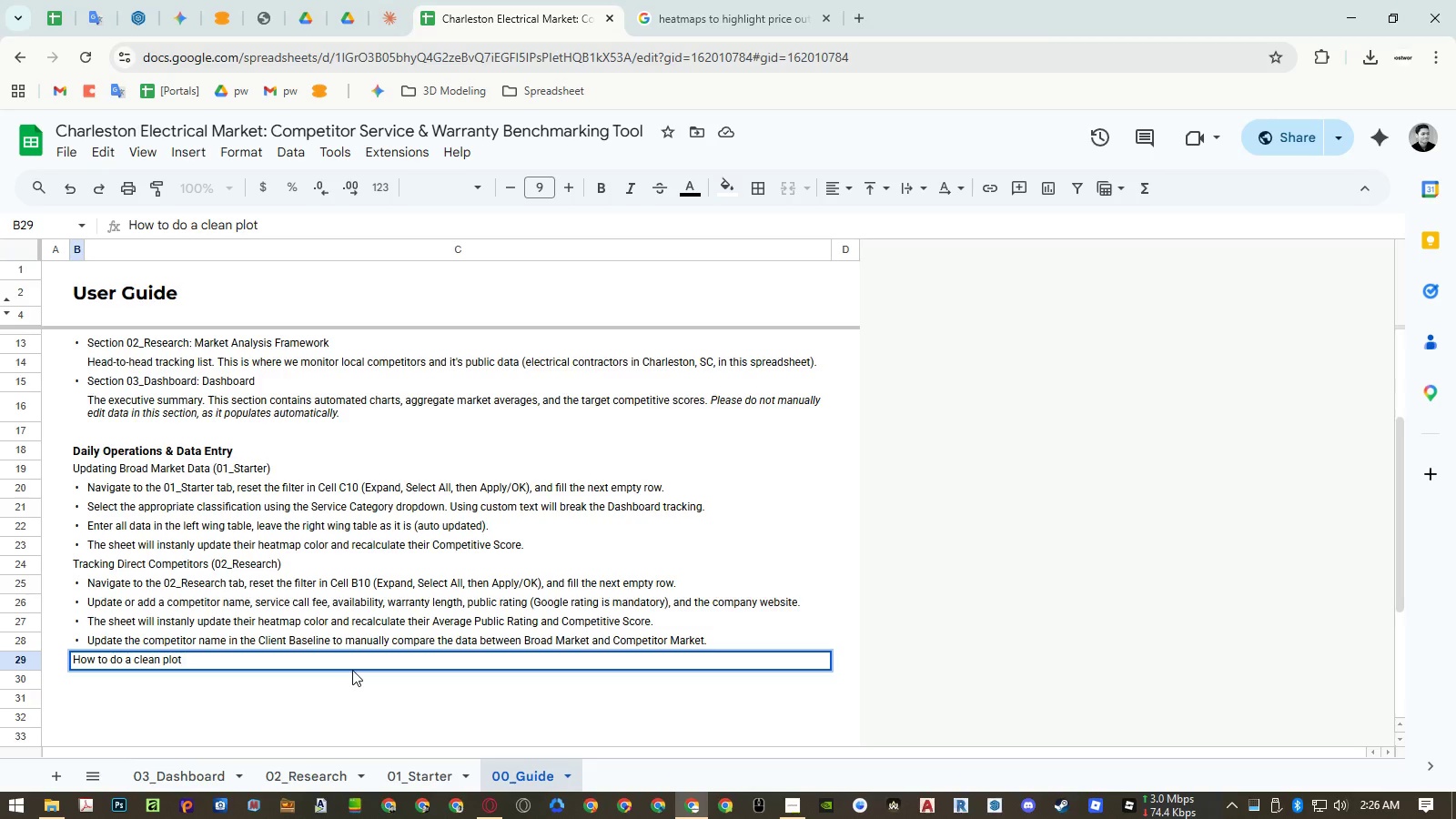 
wait(7.14)
 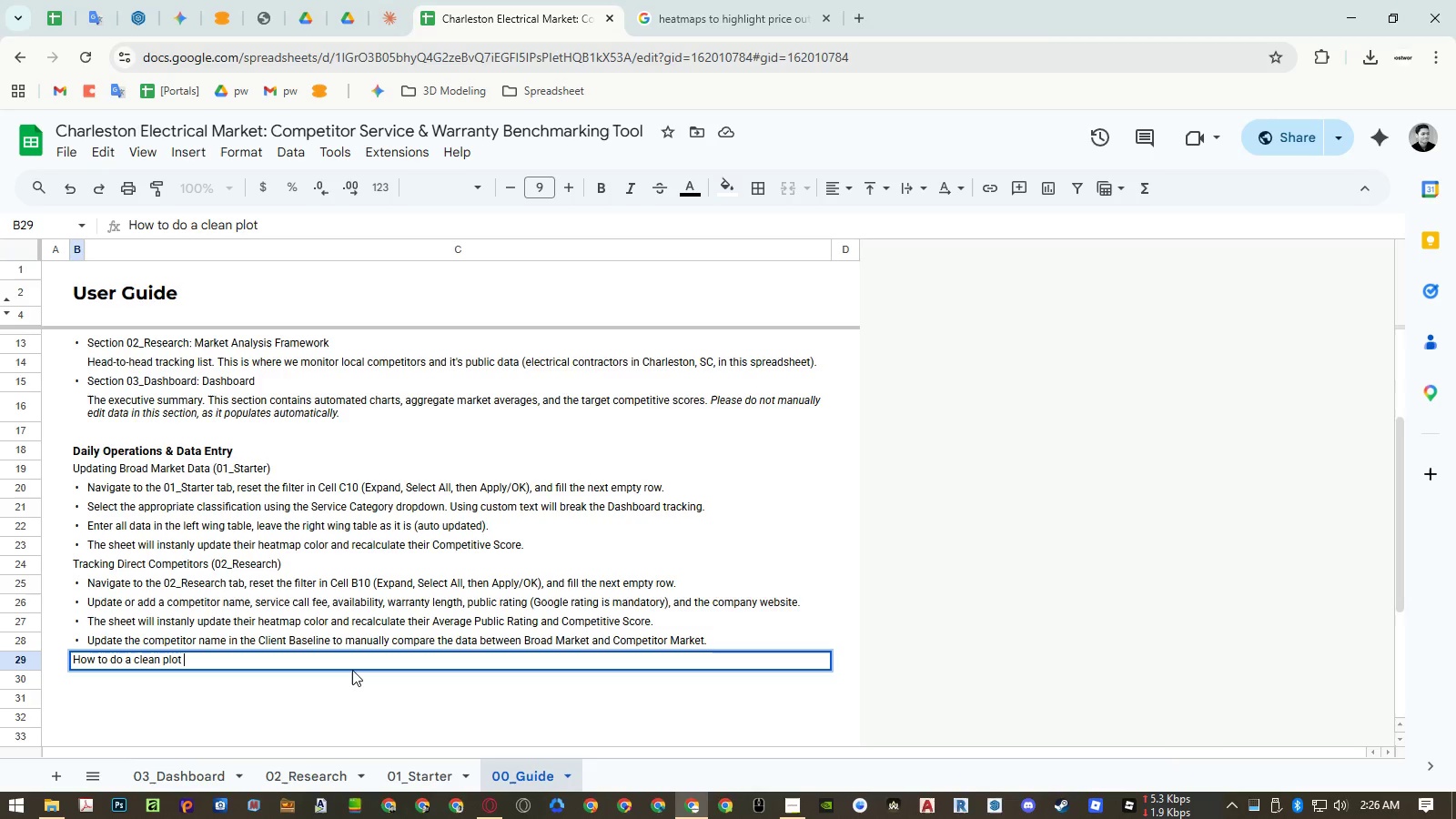 
type(for Section 01)
 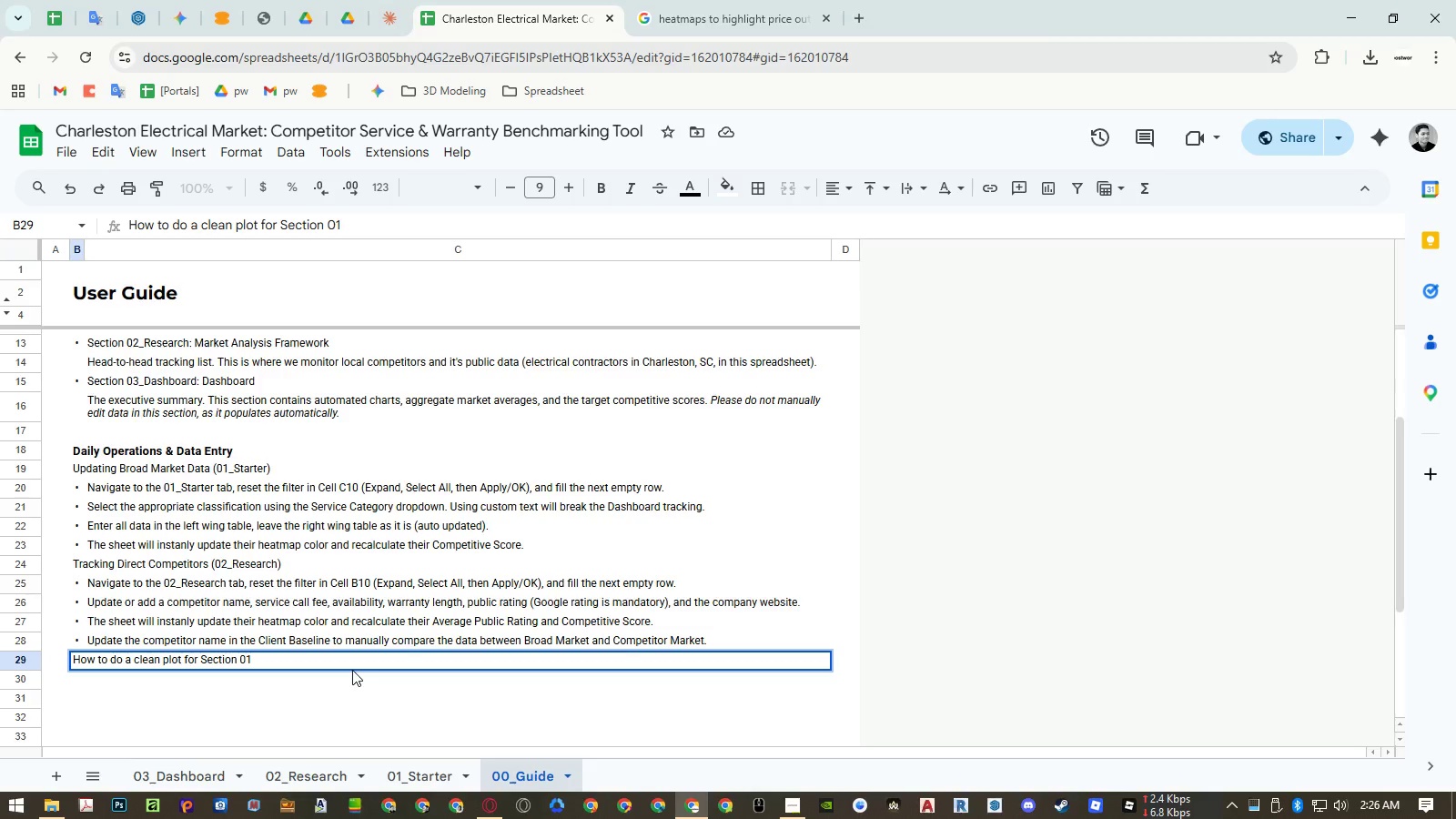 
type( and 02)
 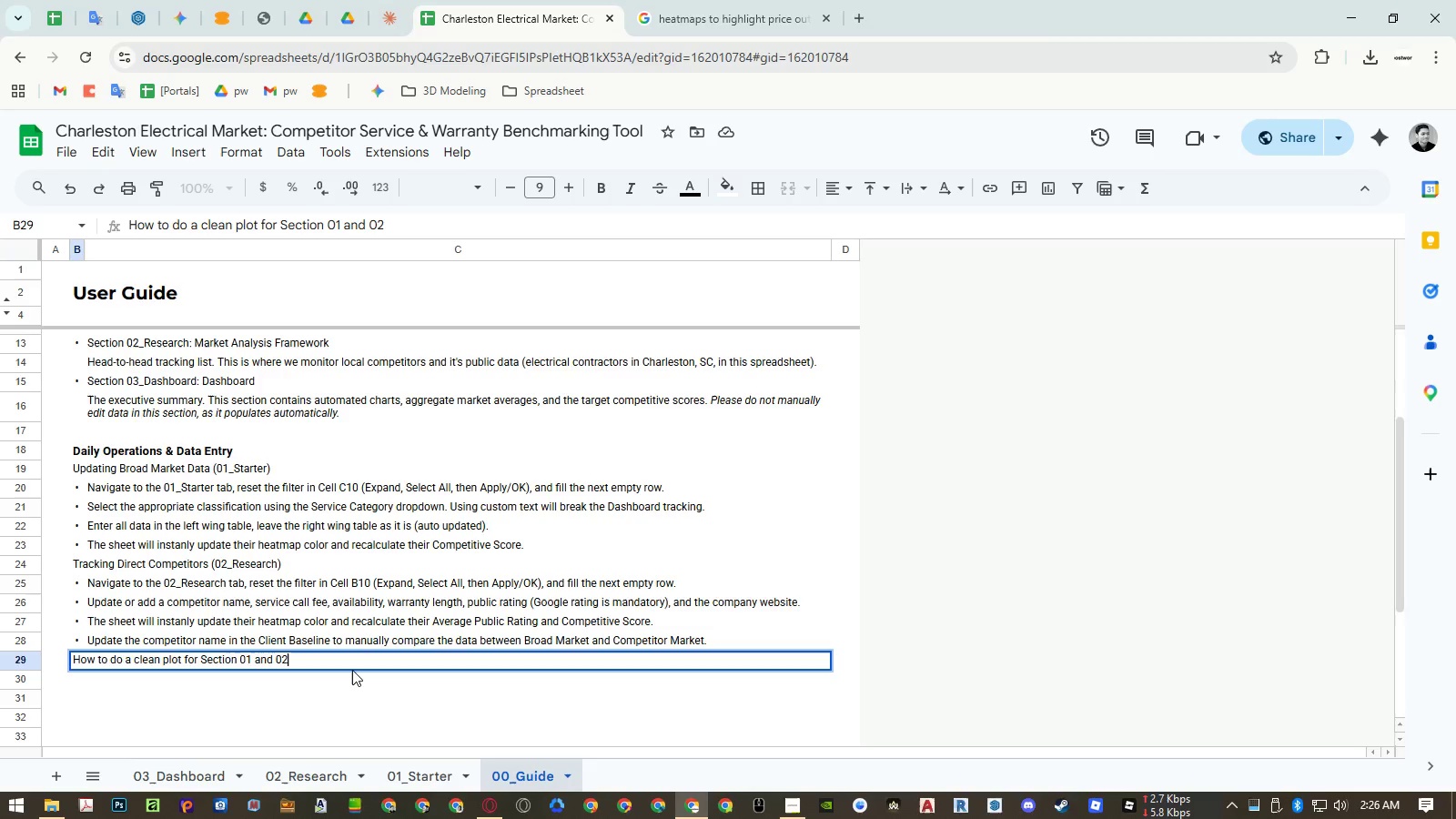 
key(Enter)
 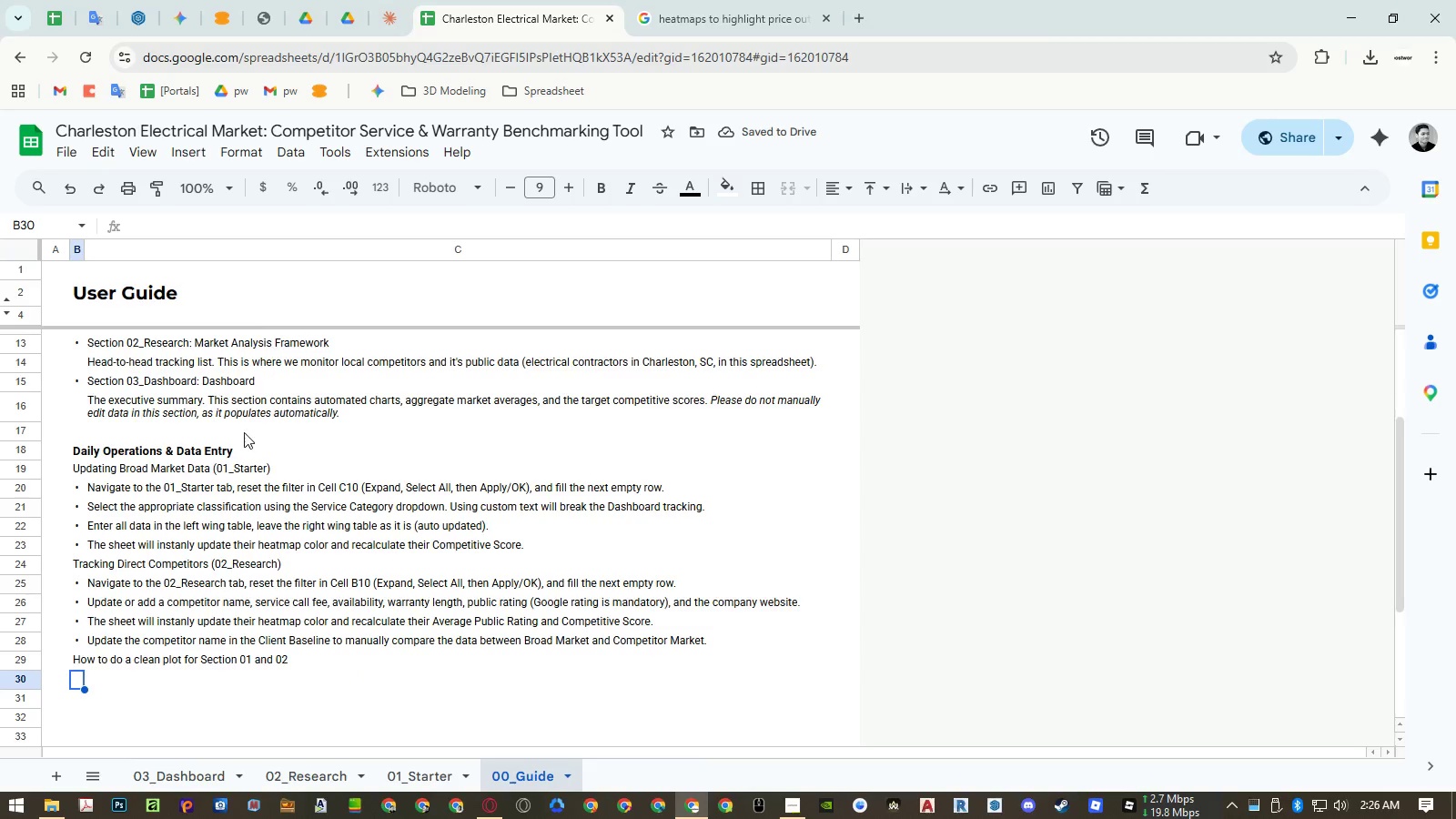 
left_click_drag(start_coordinate=[73, 648], to_coordinate=[102, 642])
 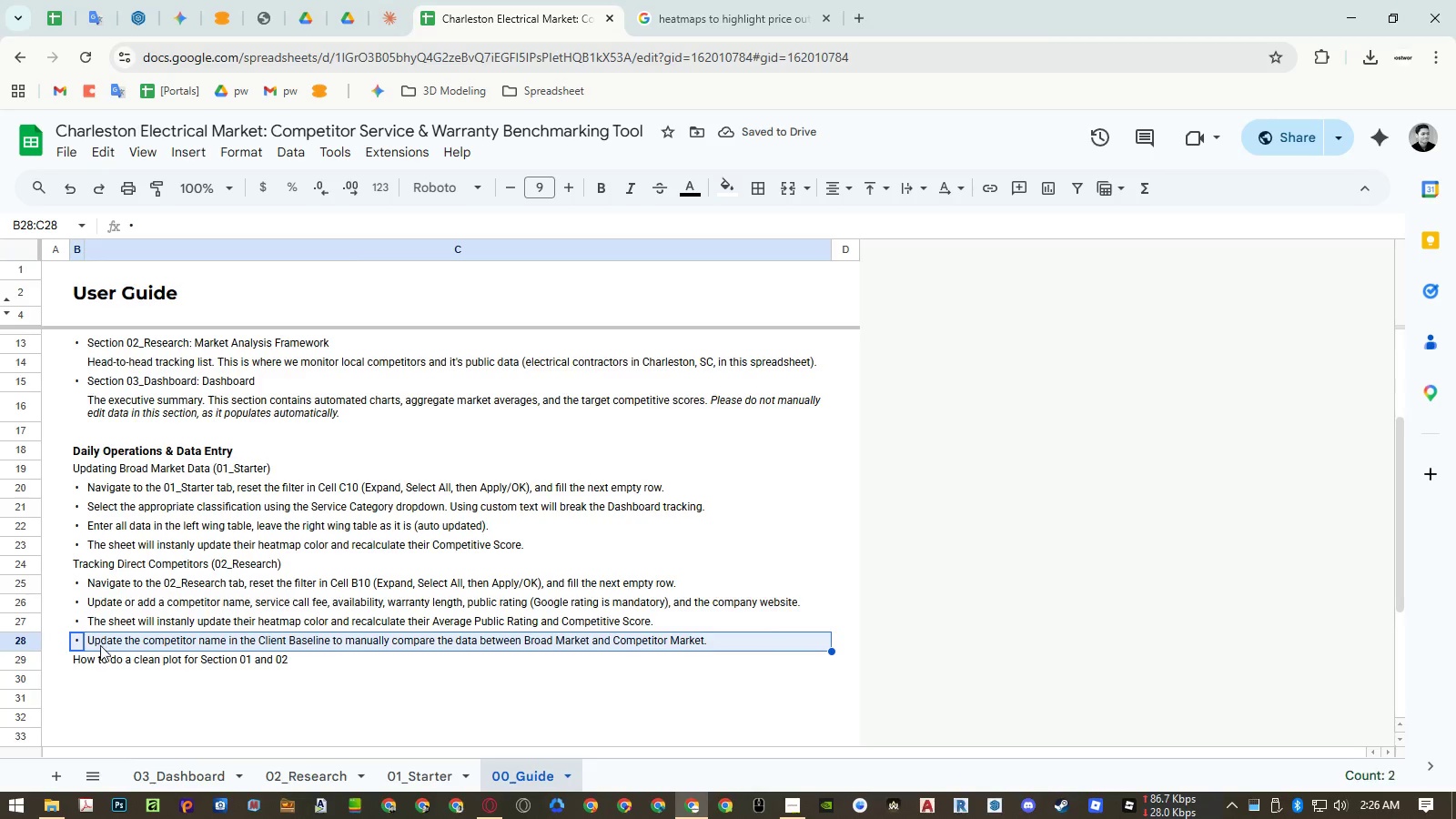 
key(Control+ControlLeft)
 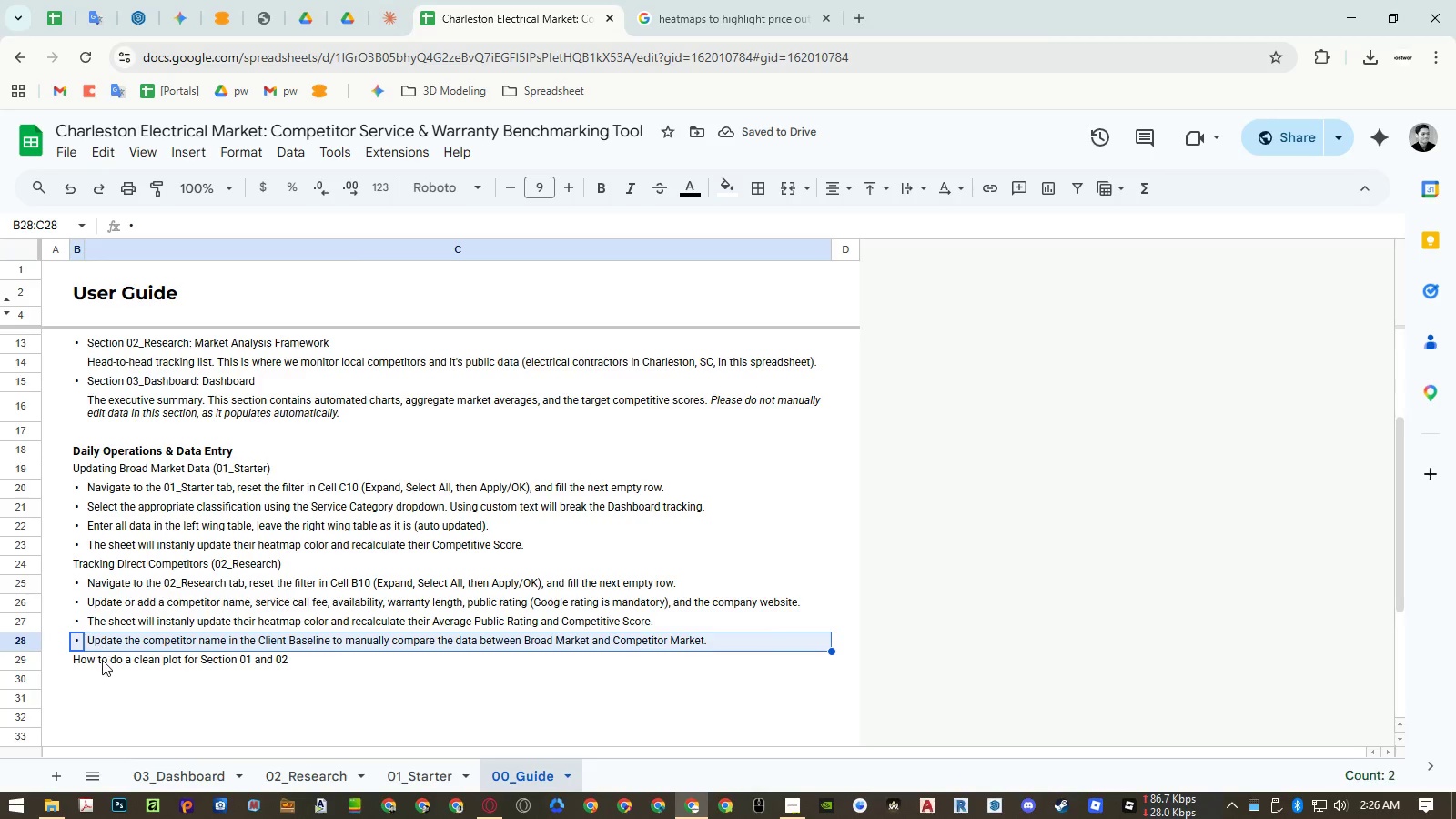 
key(Control+C)
 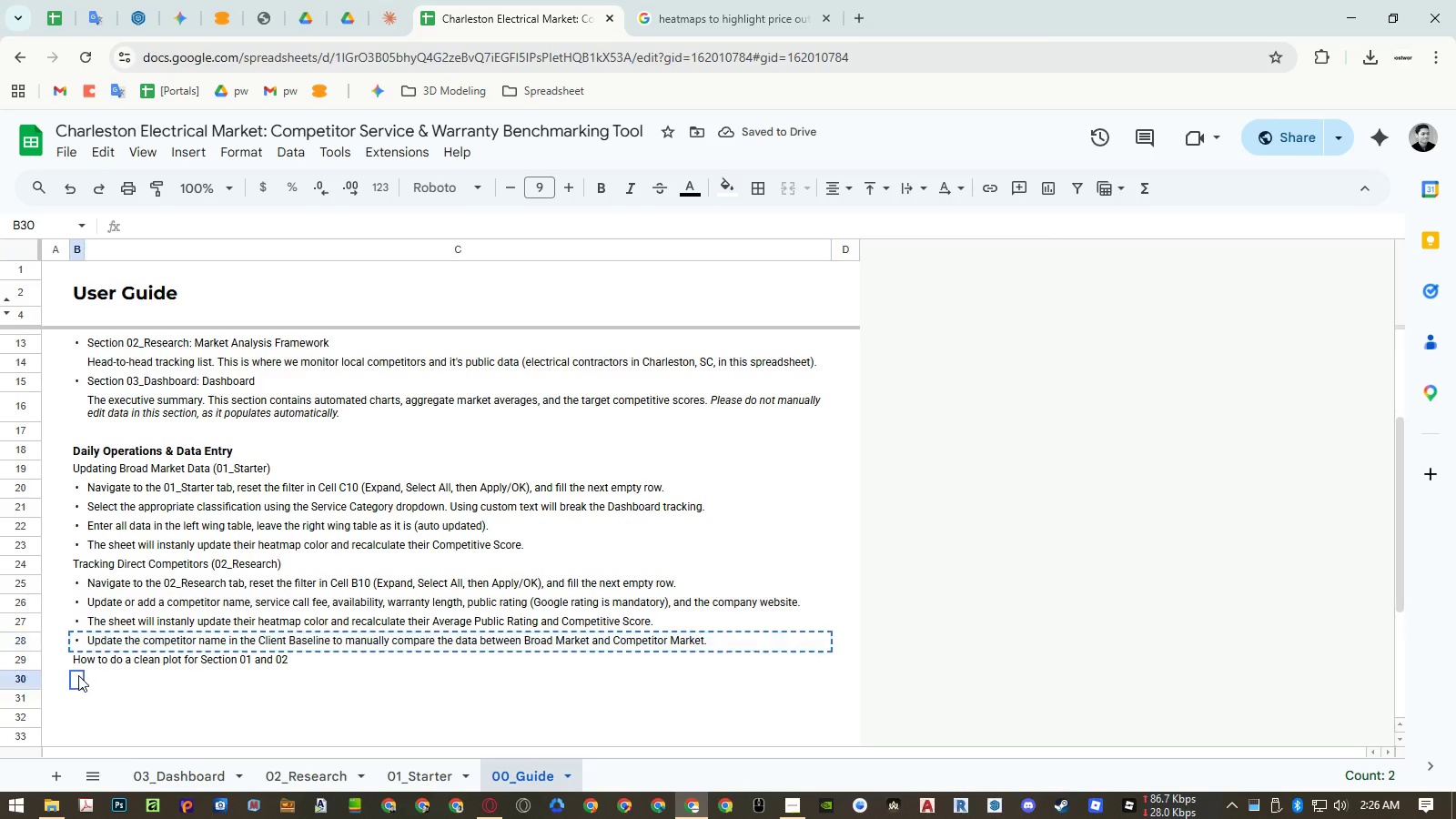 
key(Control+ControlLeft)
 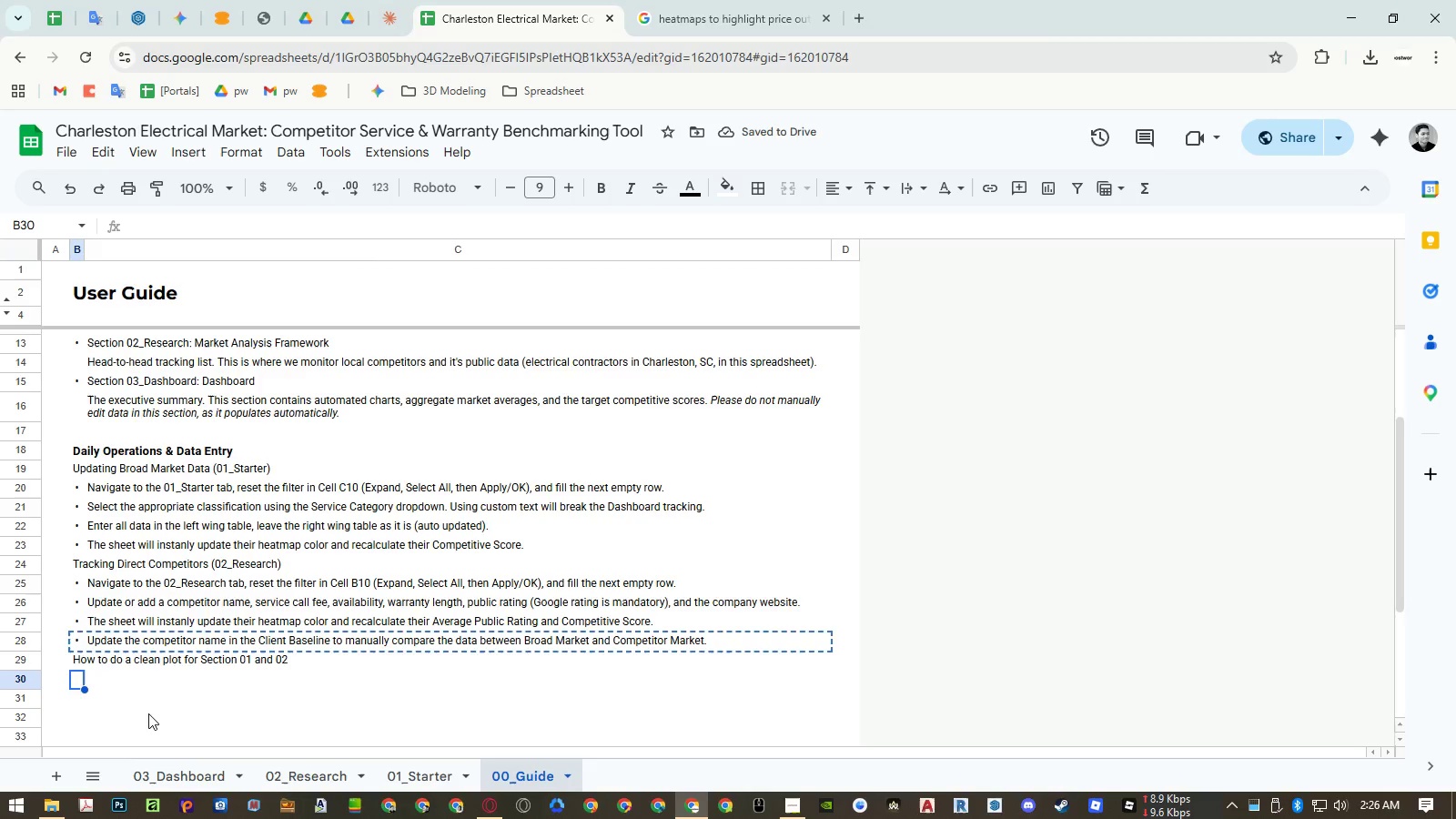 
key(Control+Shift+ShiftLeft)
 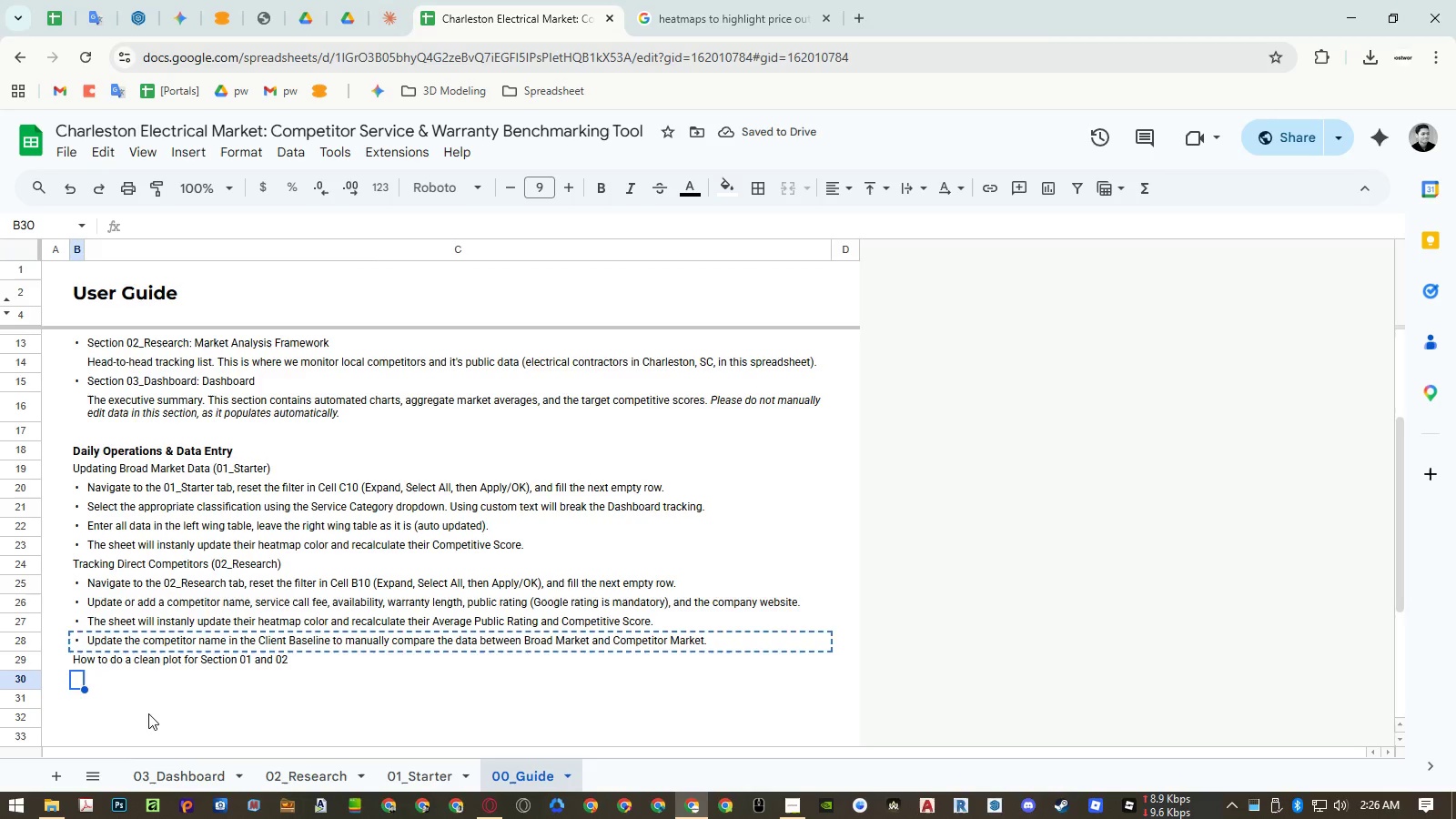 
key(Control+V)
 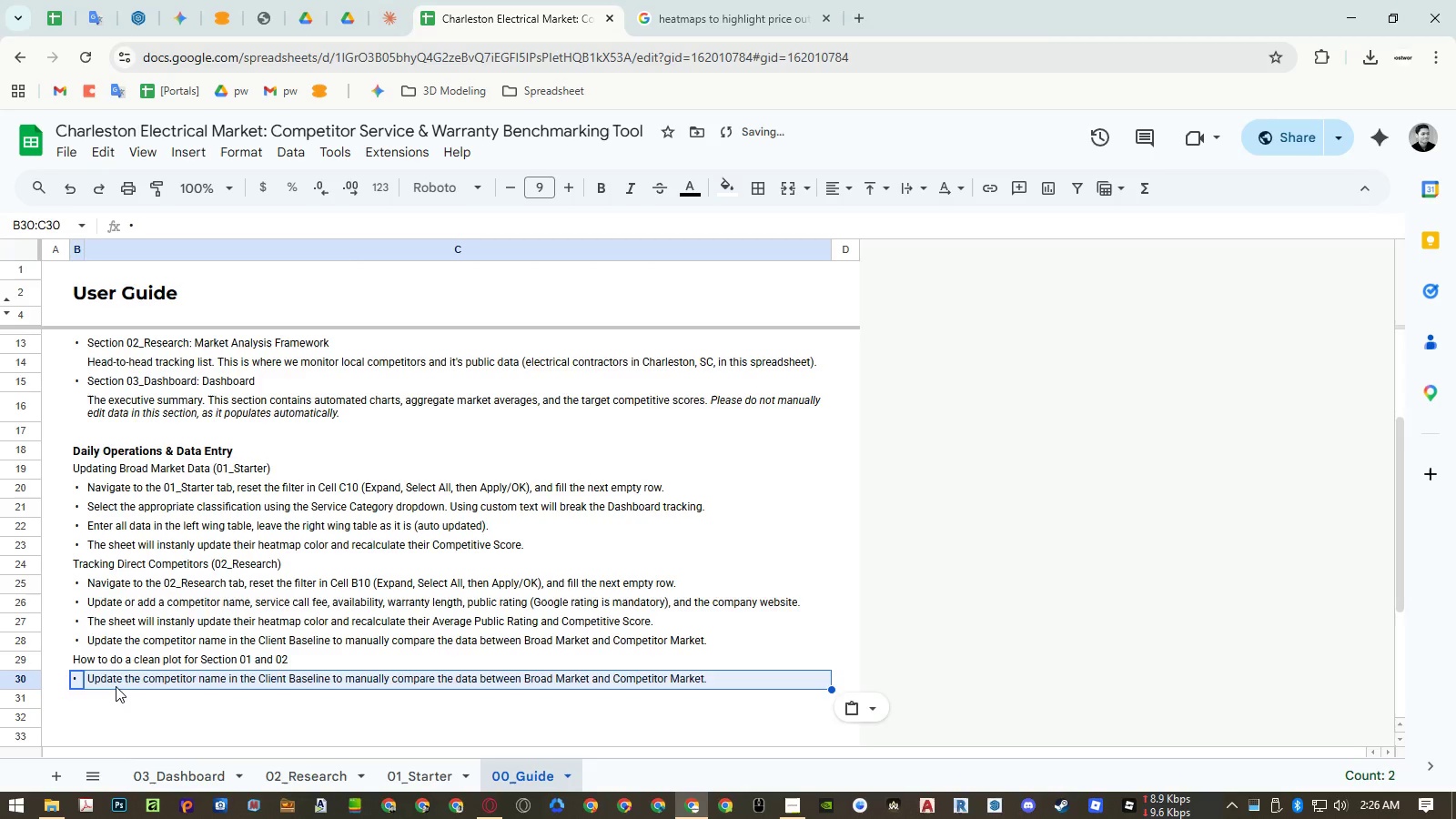 
left_click([111, 680])
 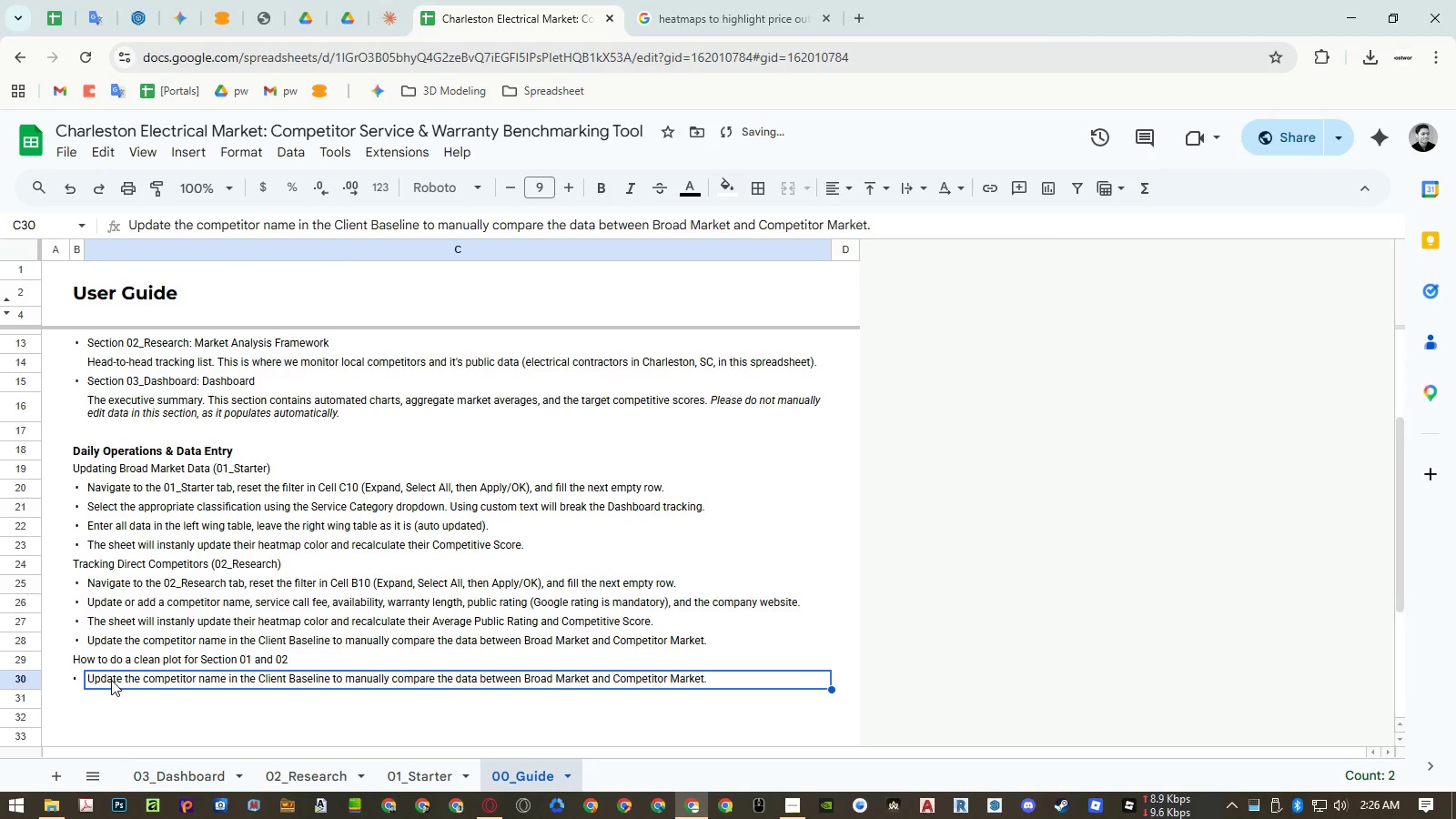 
hold_key(key=ShiftLeft, duration=0.45)
 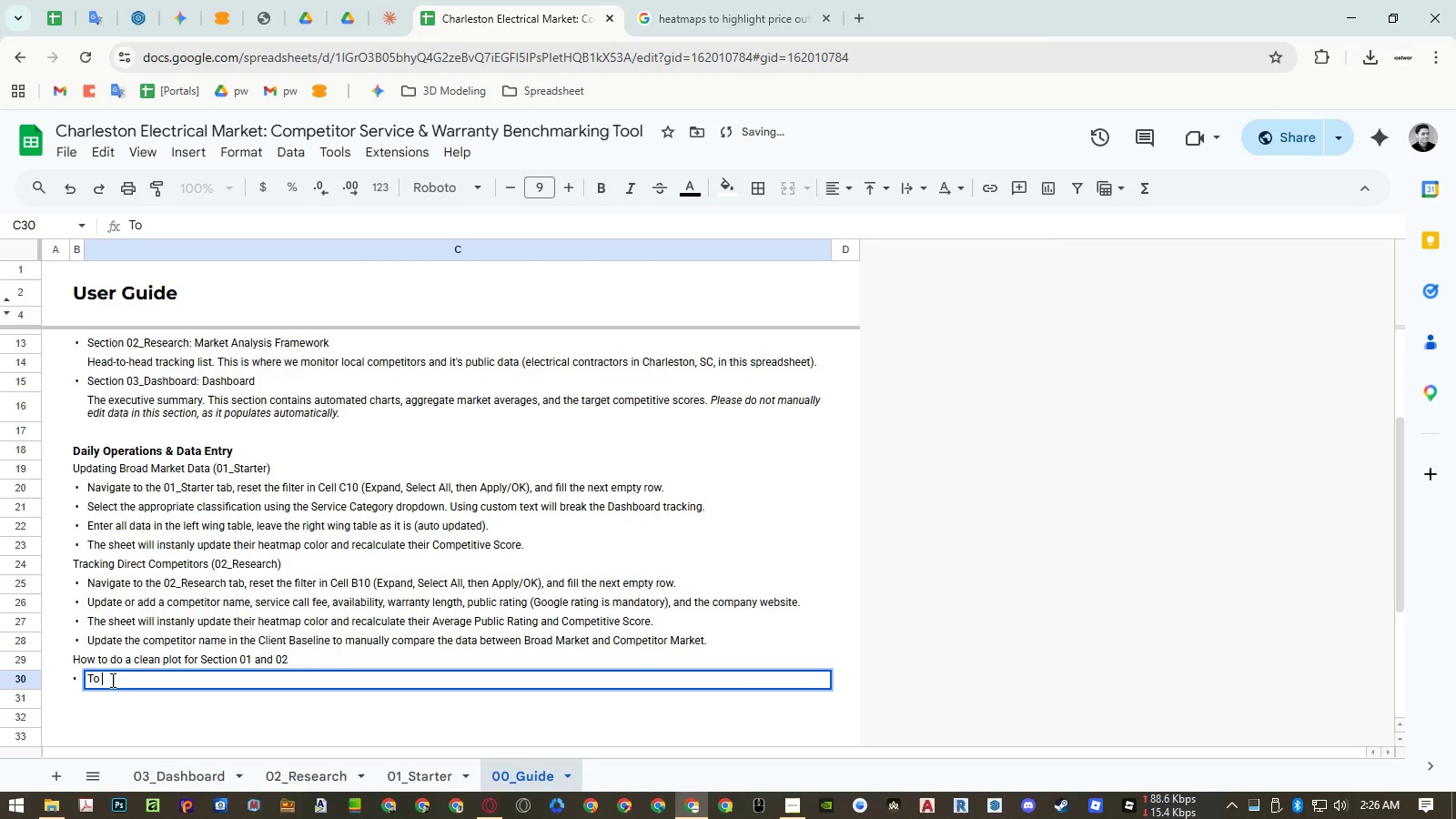 
type(to )
 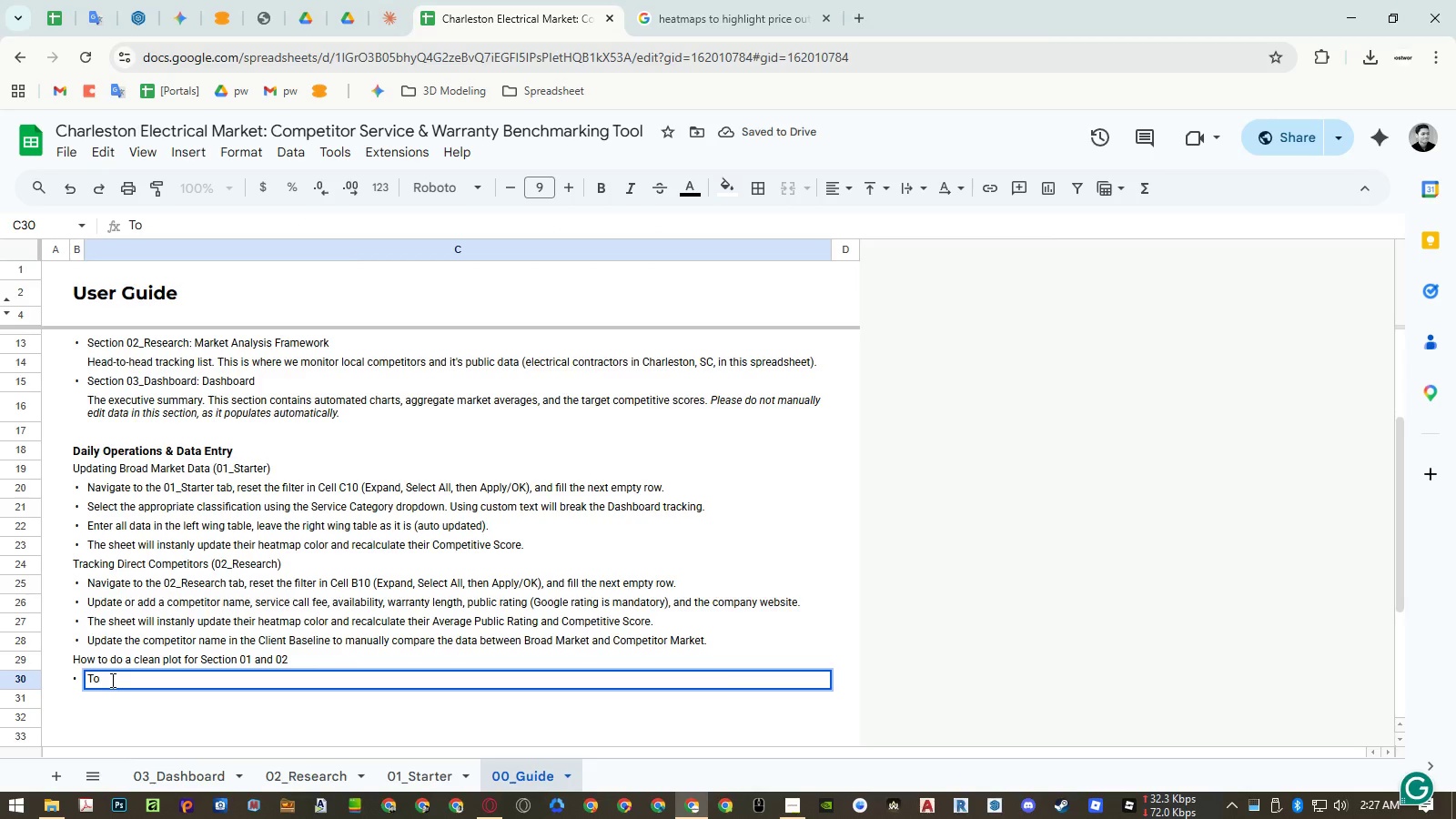 
type(print/plot a clean visual in Section 01 and 02, )
 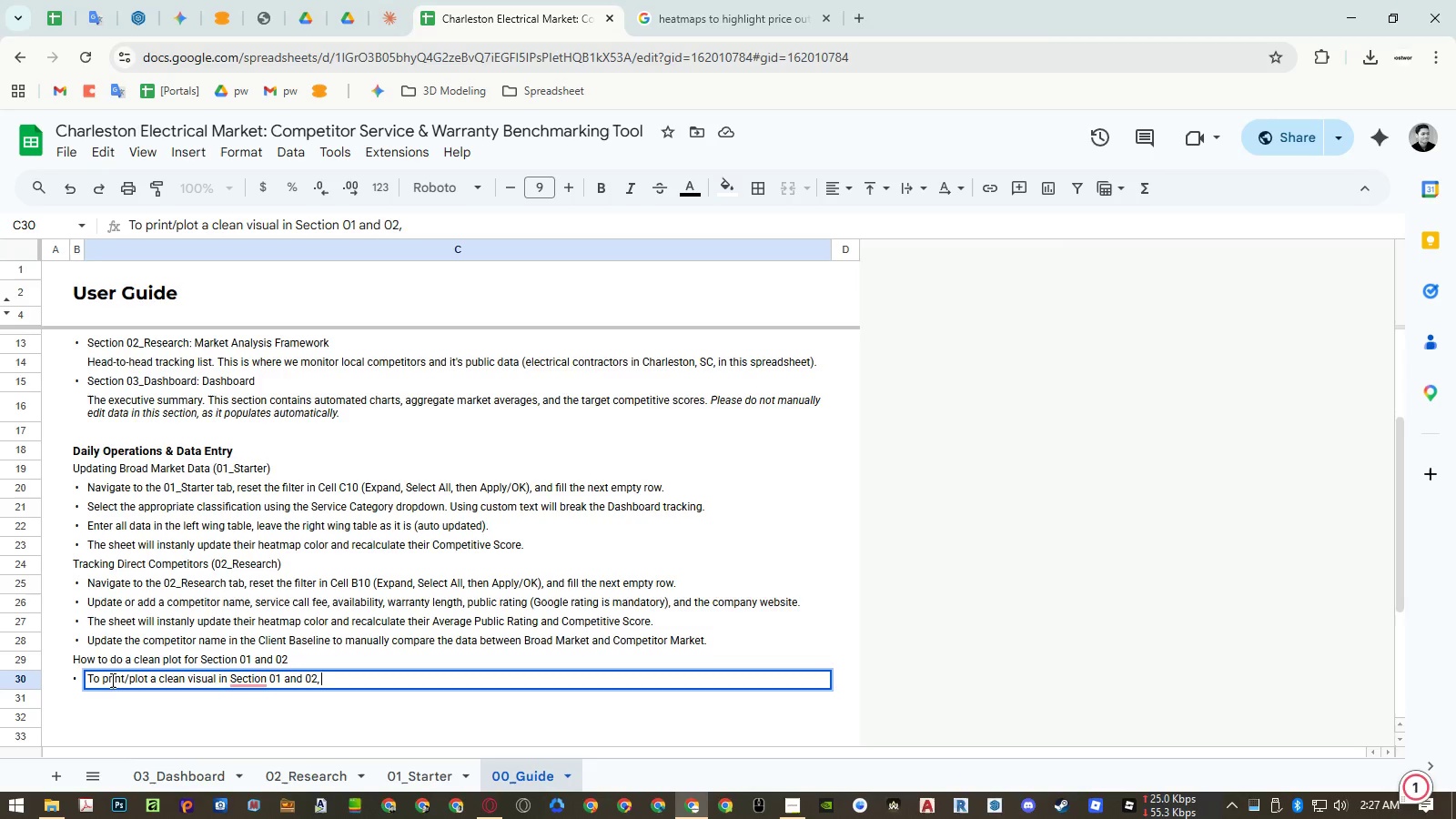 
type(re)
key(Backspace)
key(Backspace)
key(Backspace)
 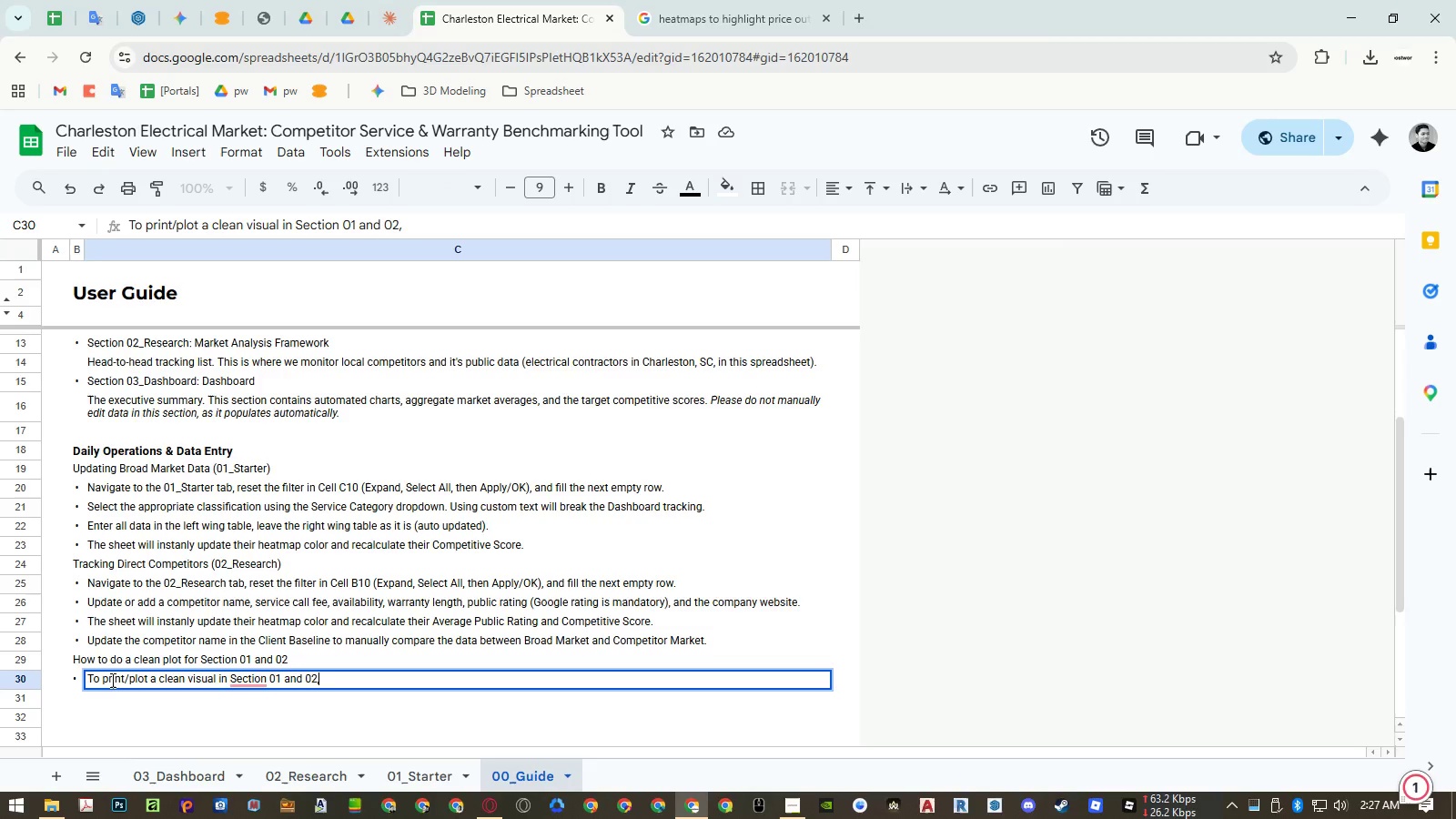 
key(Control+ArrowLeft)
 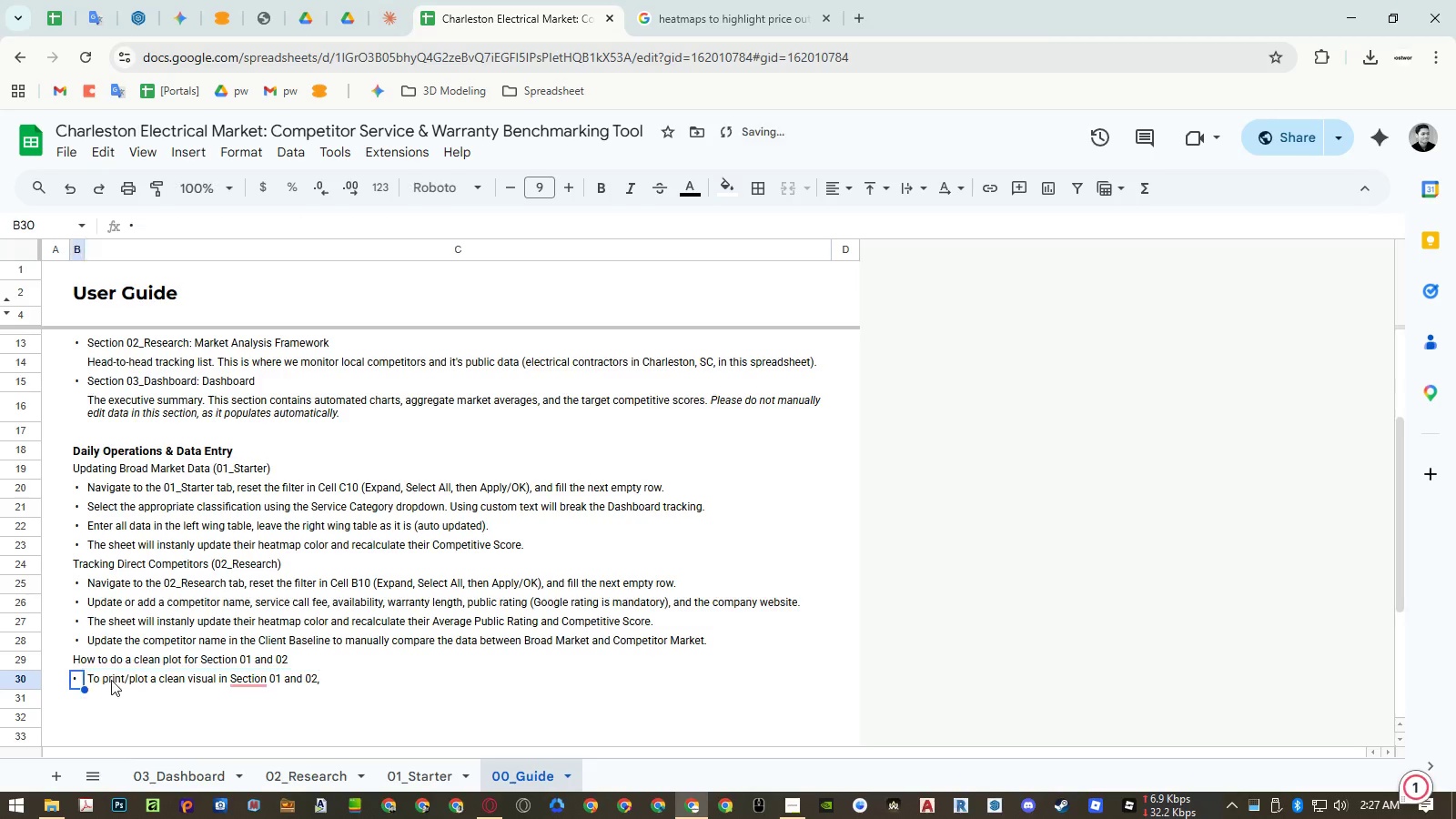 
key(Control+ArrowLeft)
 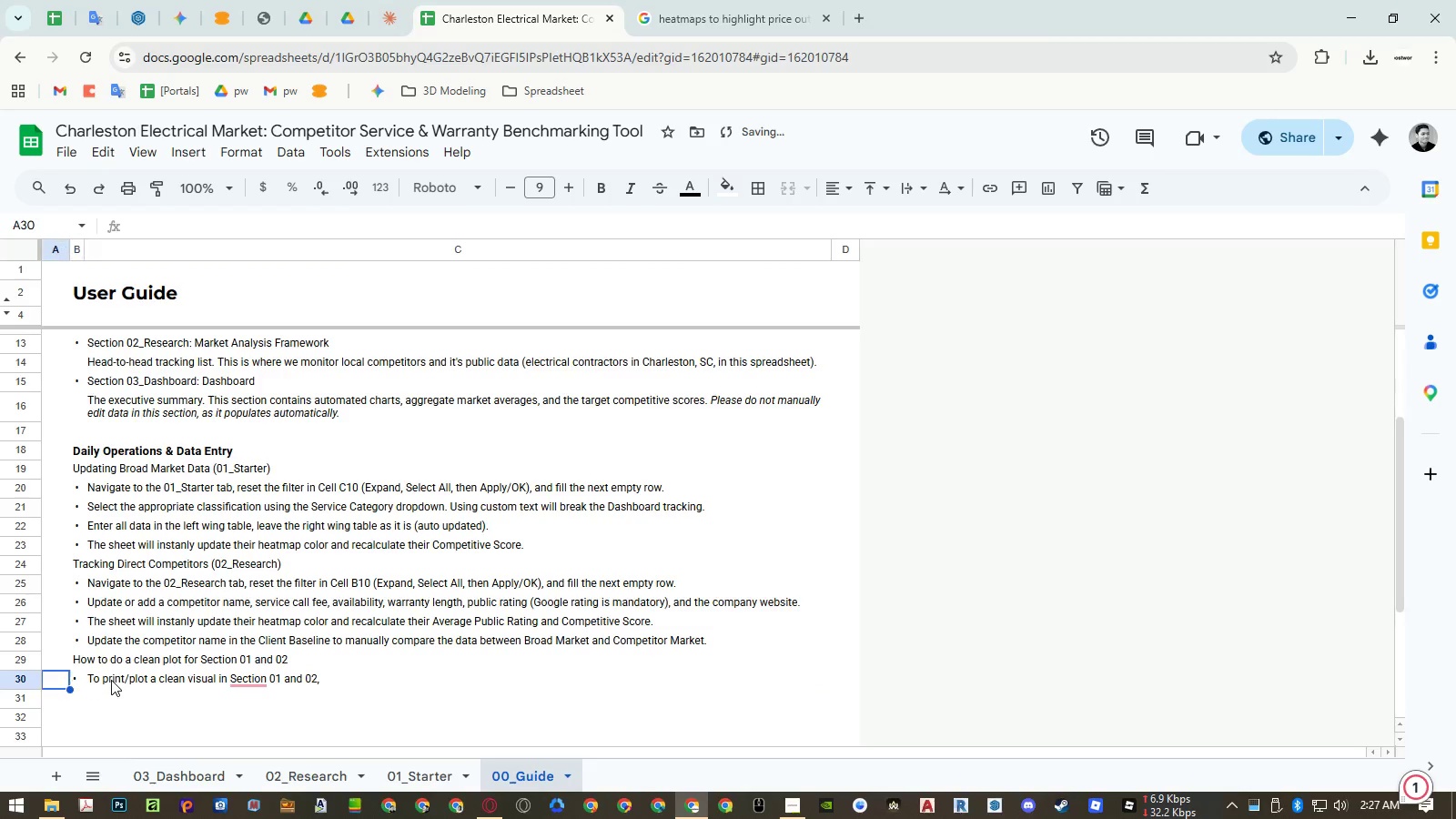 
key(Control+ArrowLeft)
 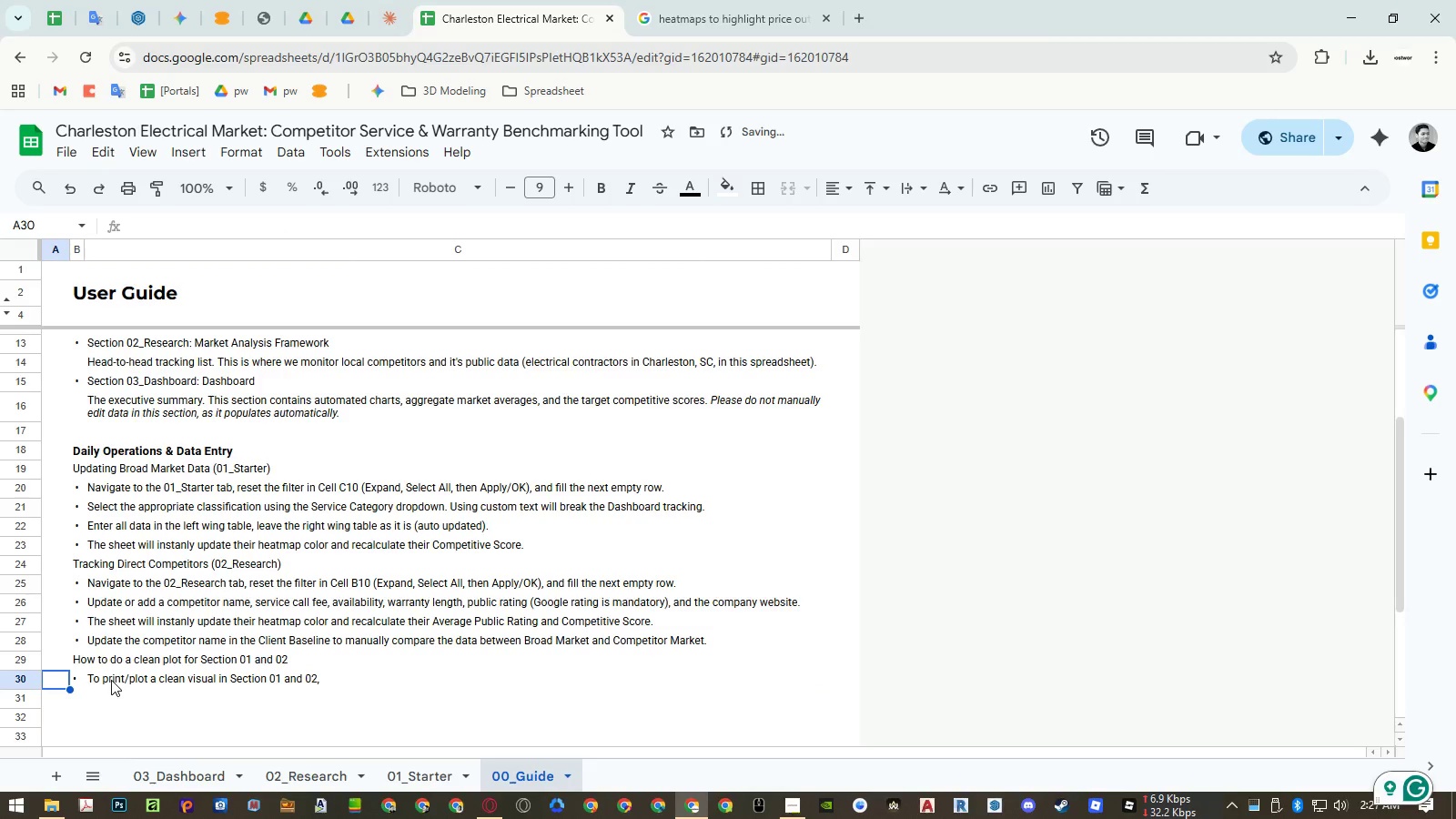 
key(ArrowRight)
 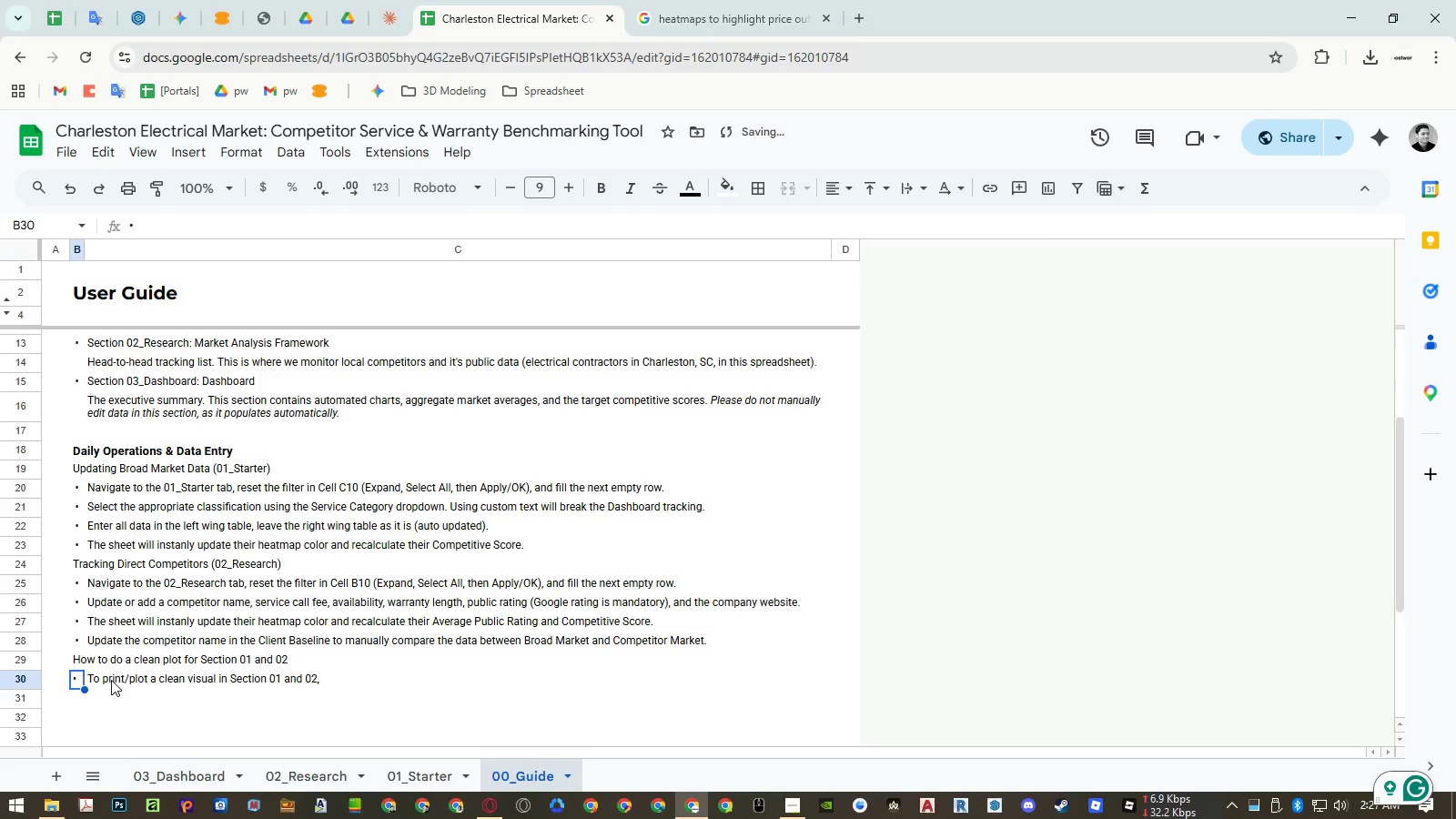 
key(ArrowRight)
 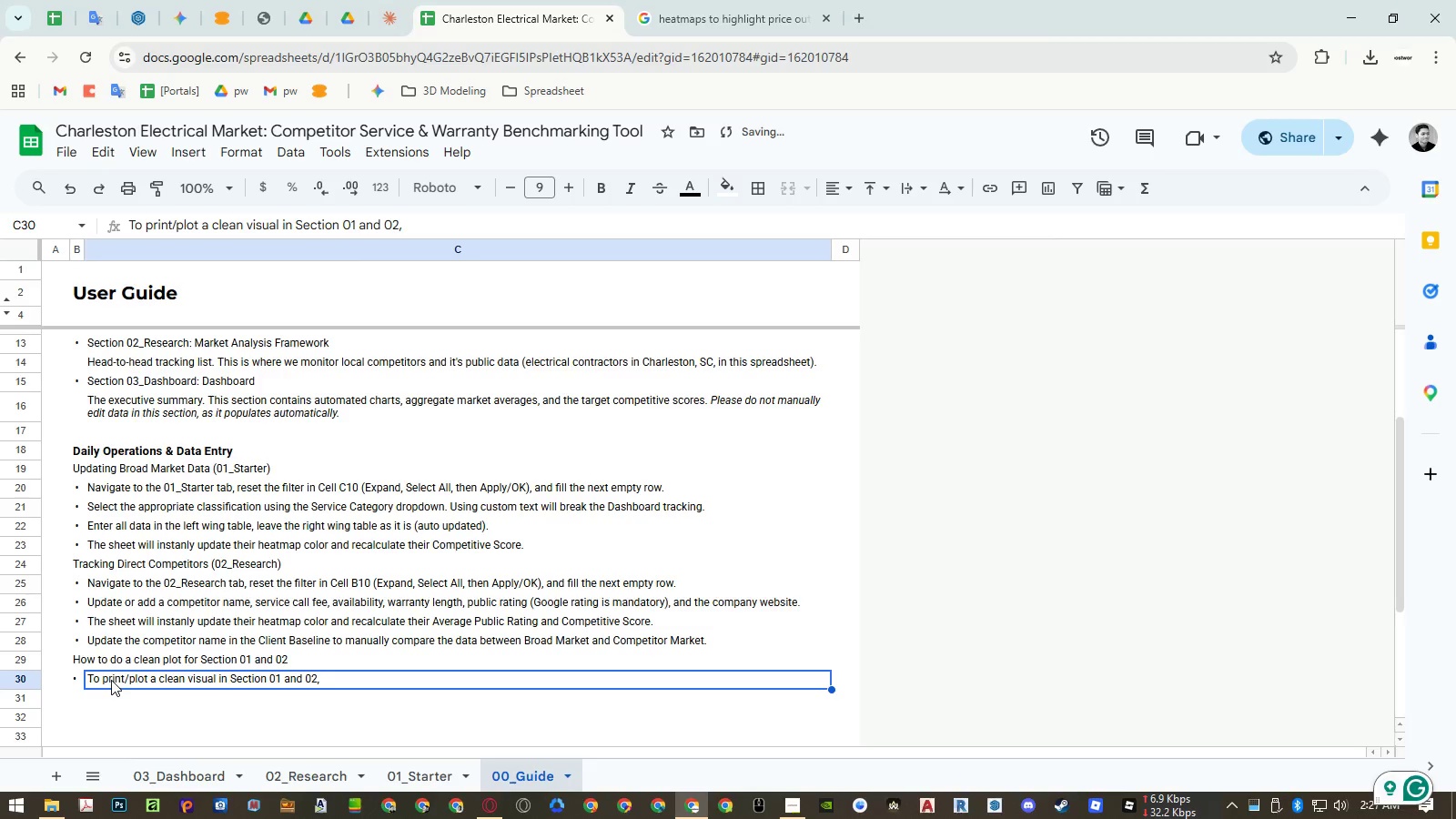 
key(Enter)
 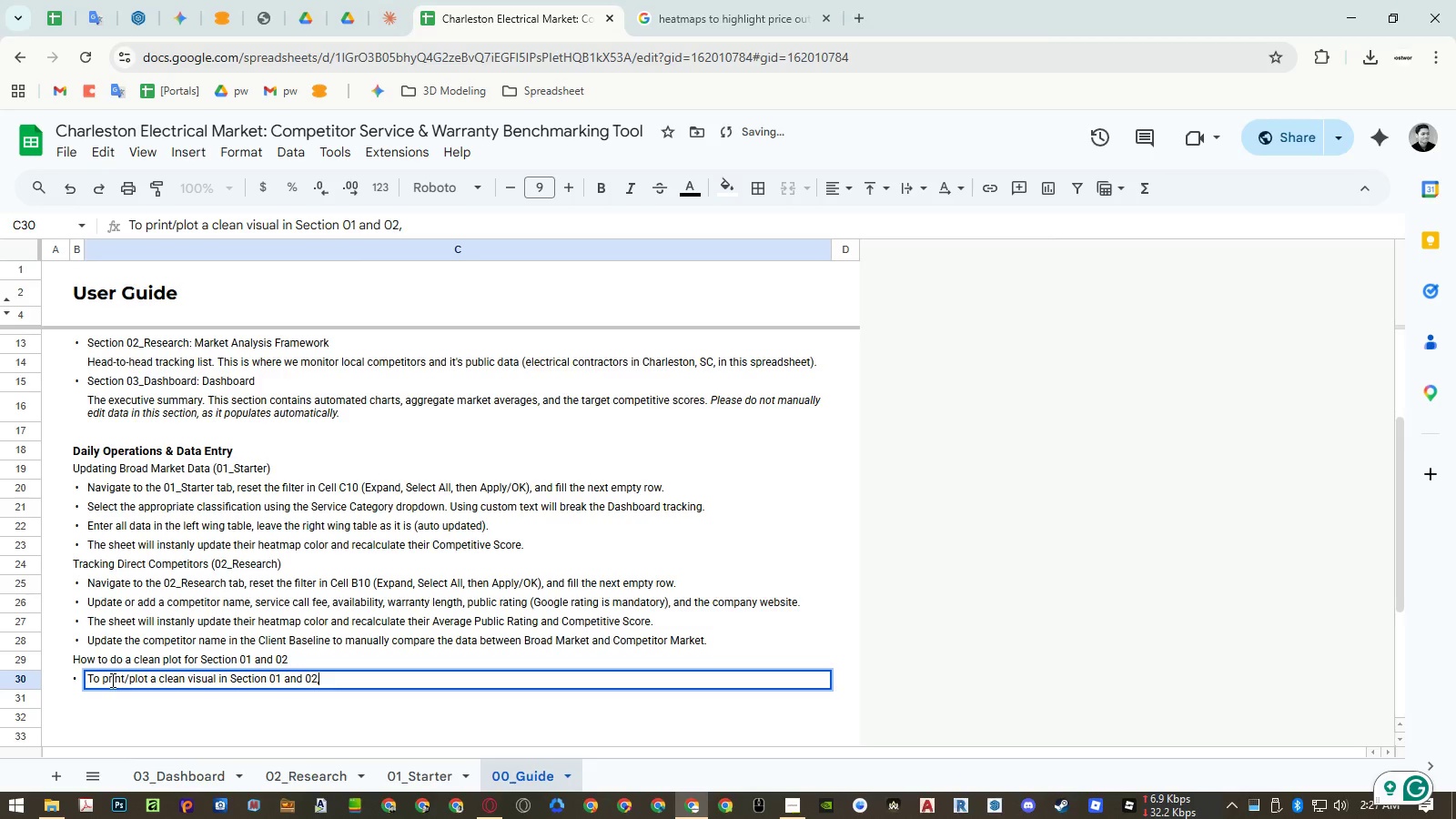 
key(Control+ArrowLeft)
 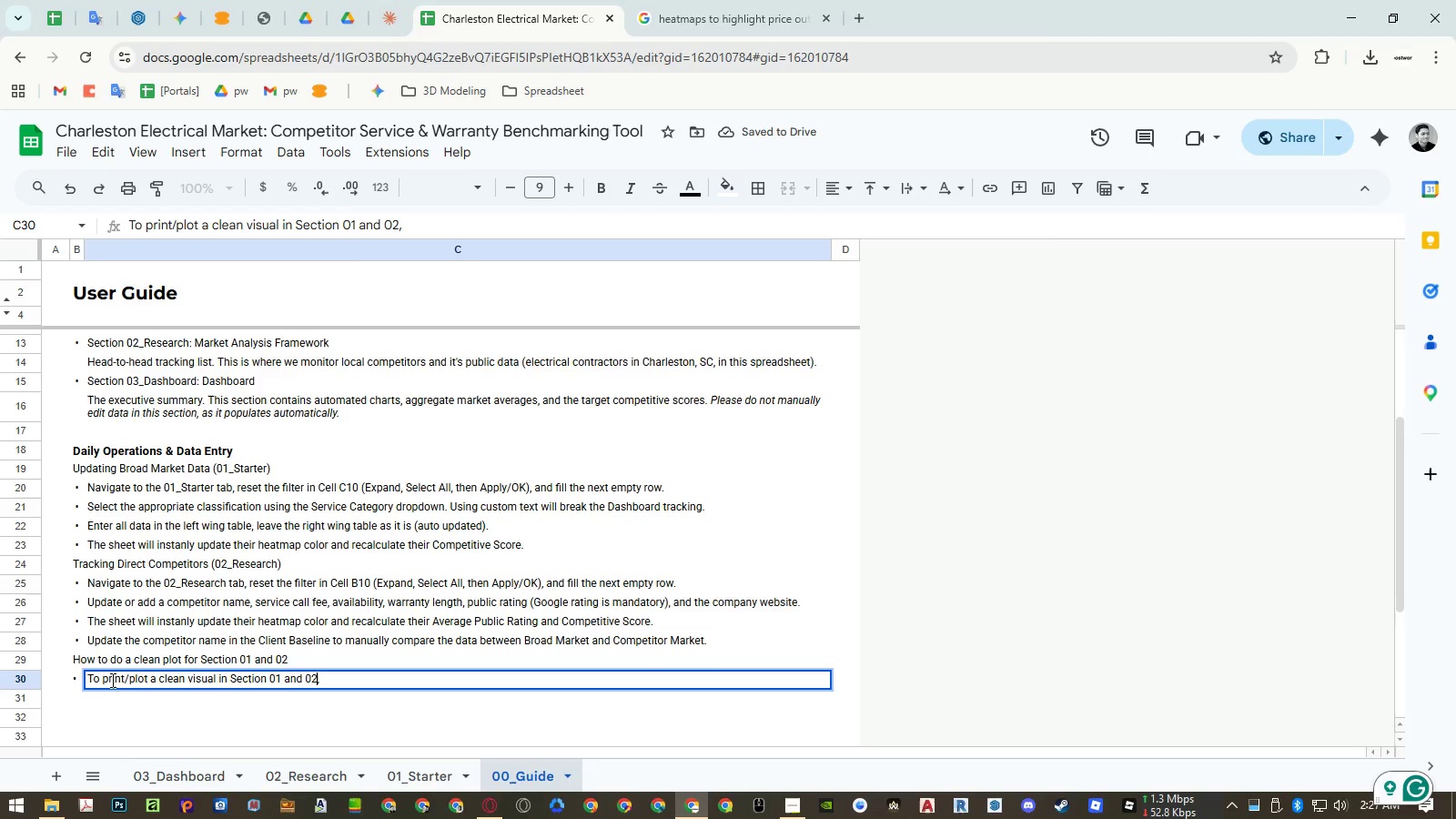 
key(Control+ArrowLeft)
 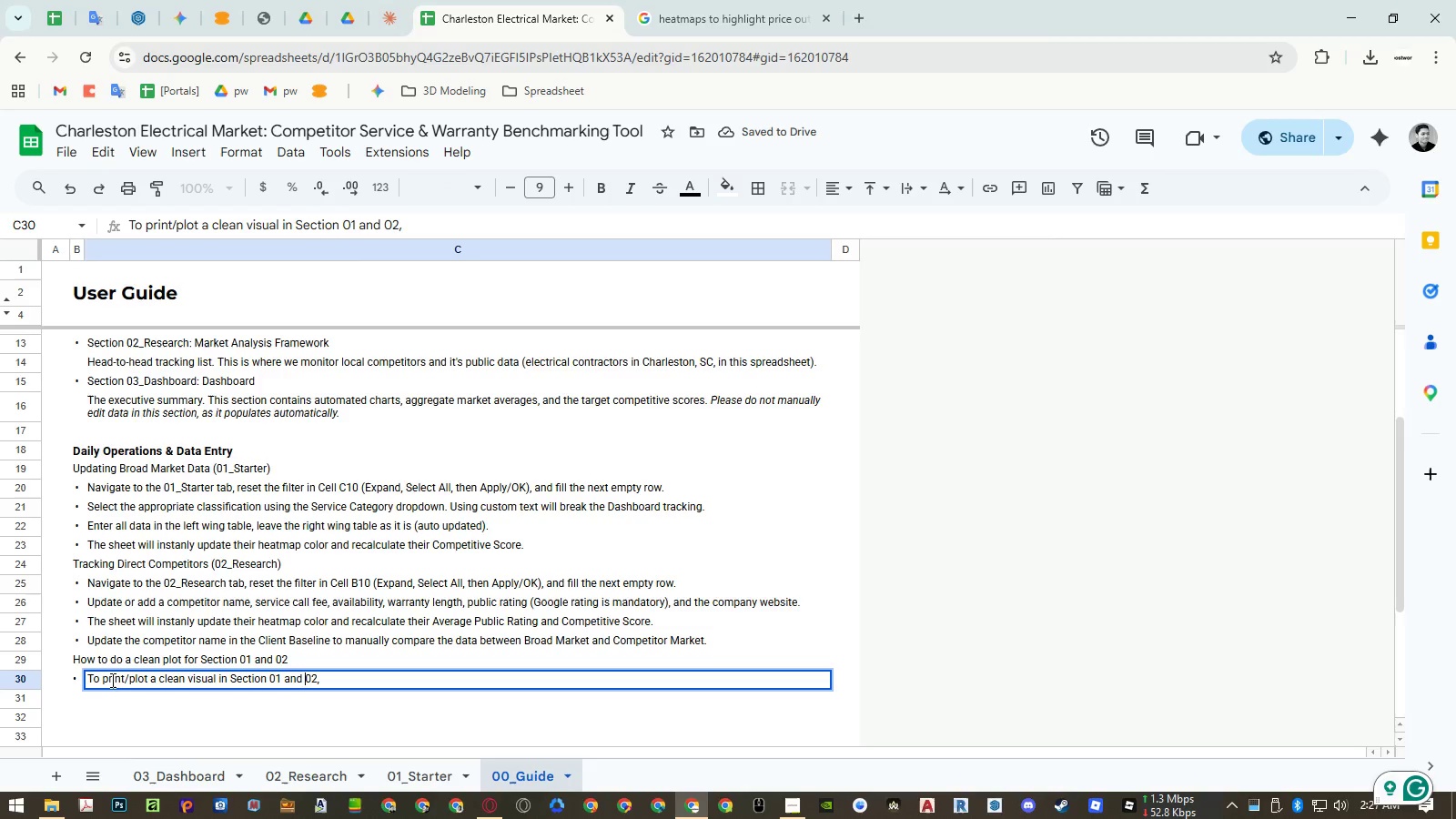 
key(Control+ArrowLeft)
 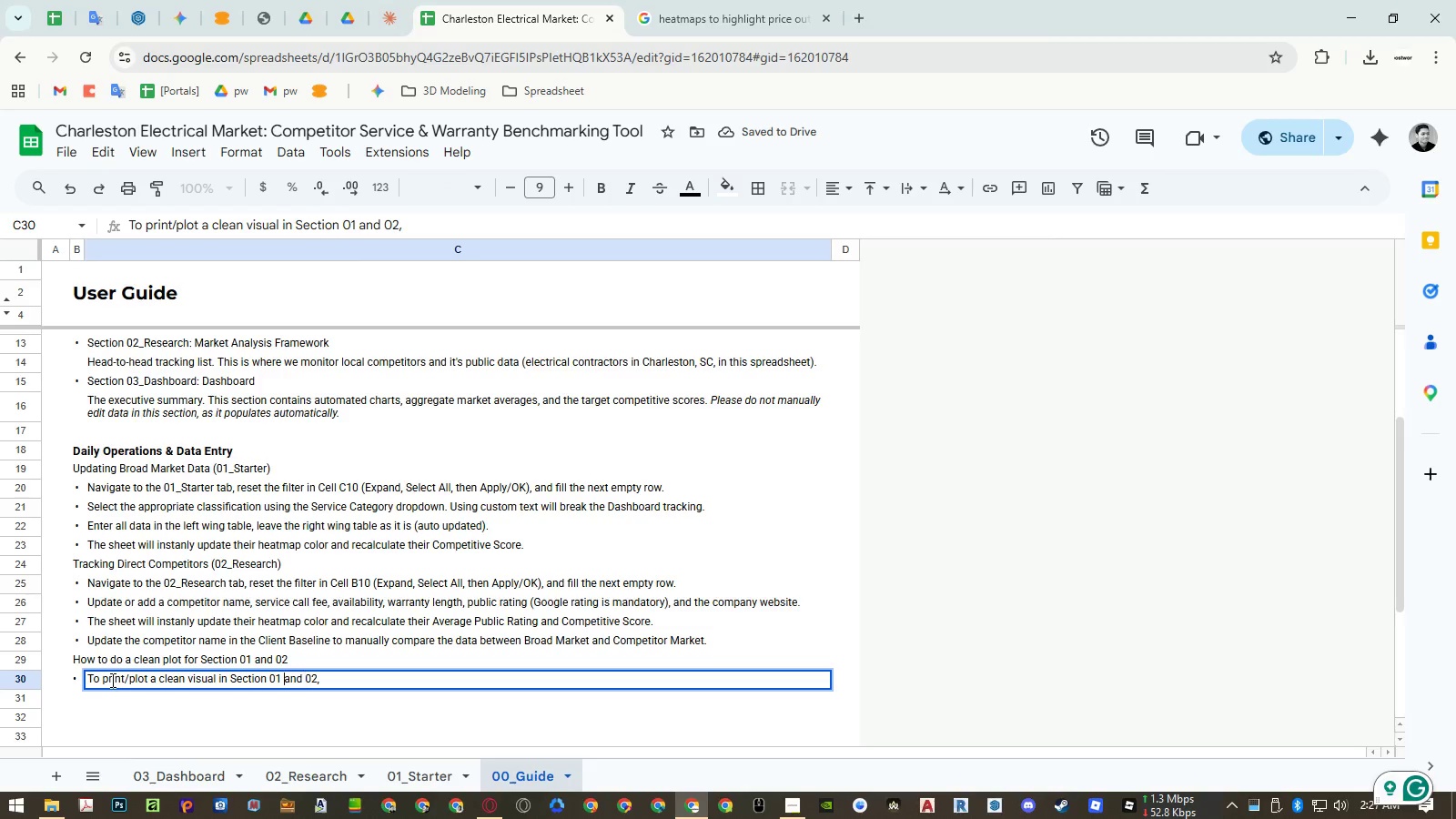 
key(Control+ArrowLeft)
 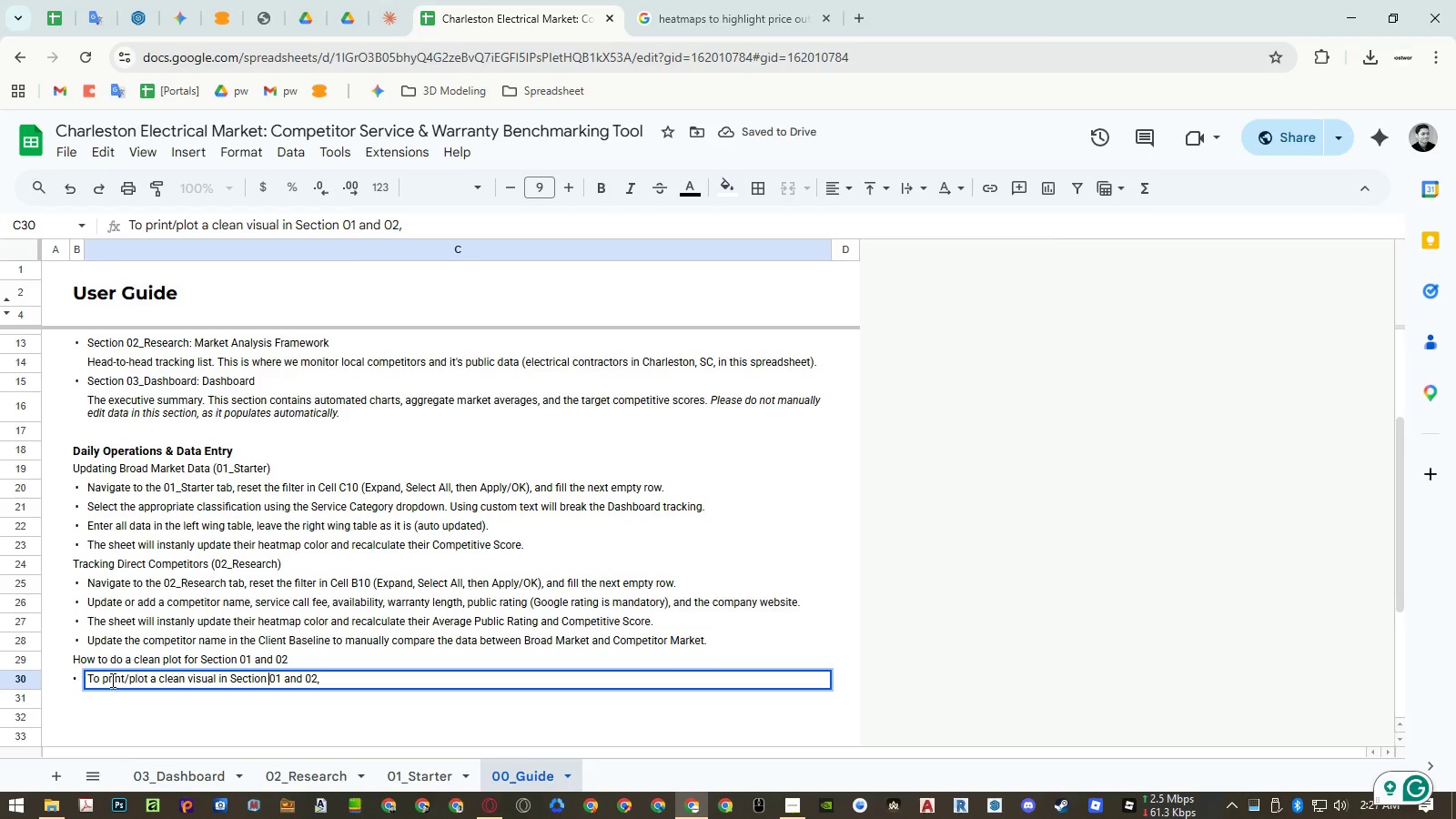 
key(ArrowLeft)
 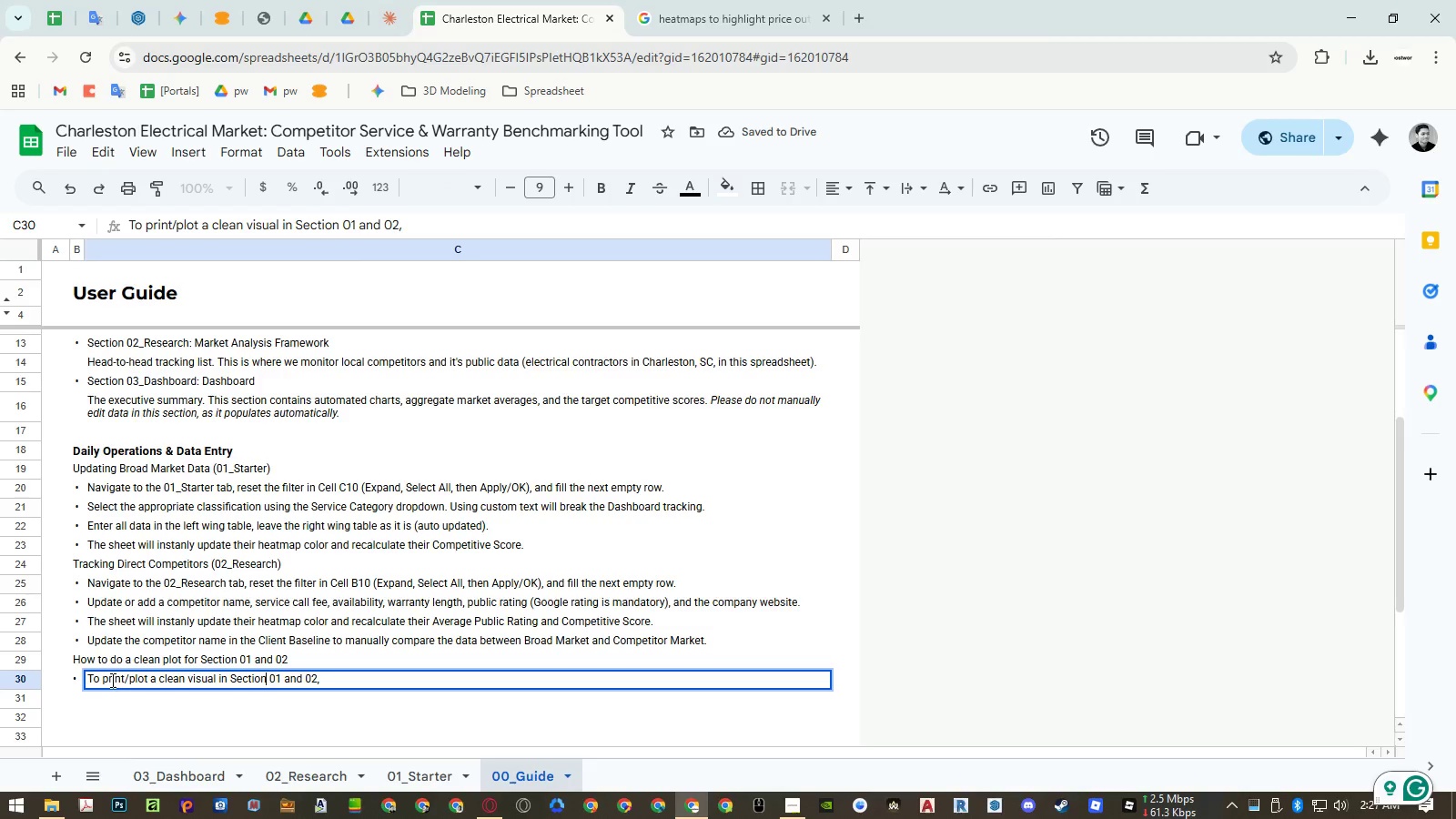 
key(S)
 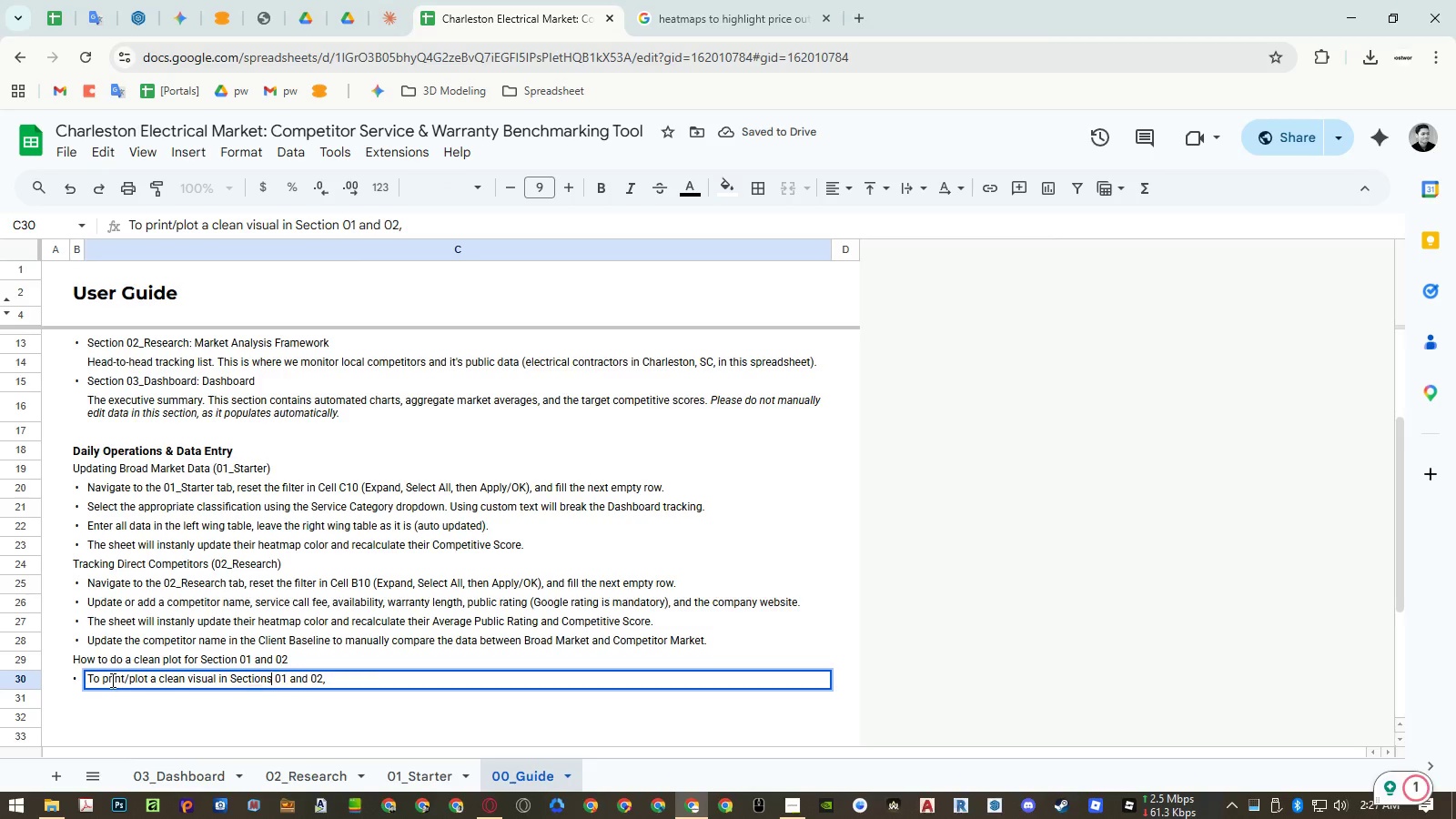 
key(ArrowDown)
 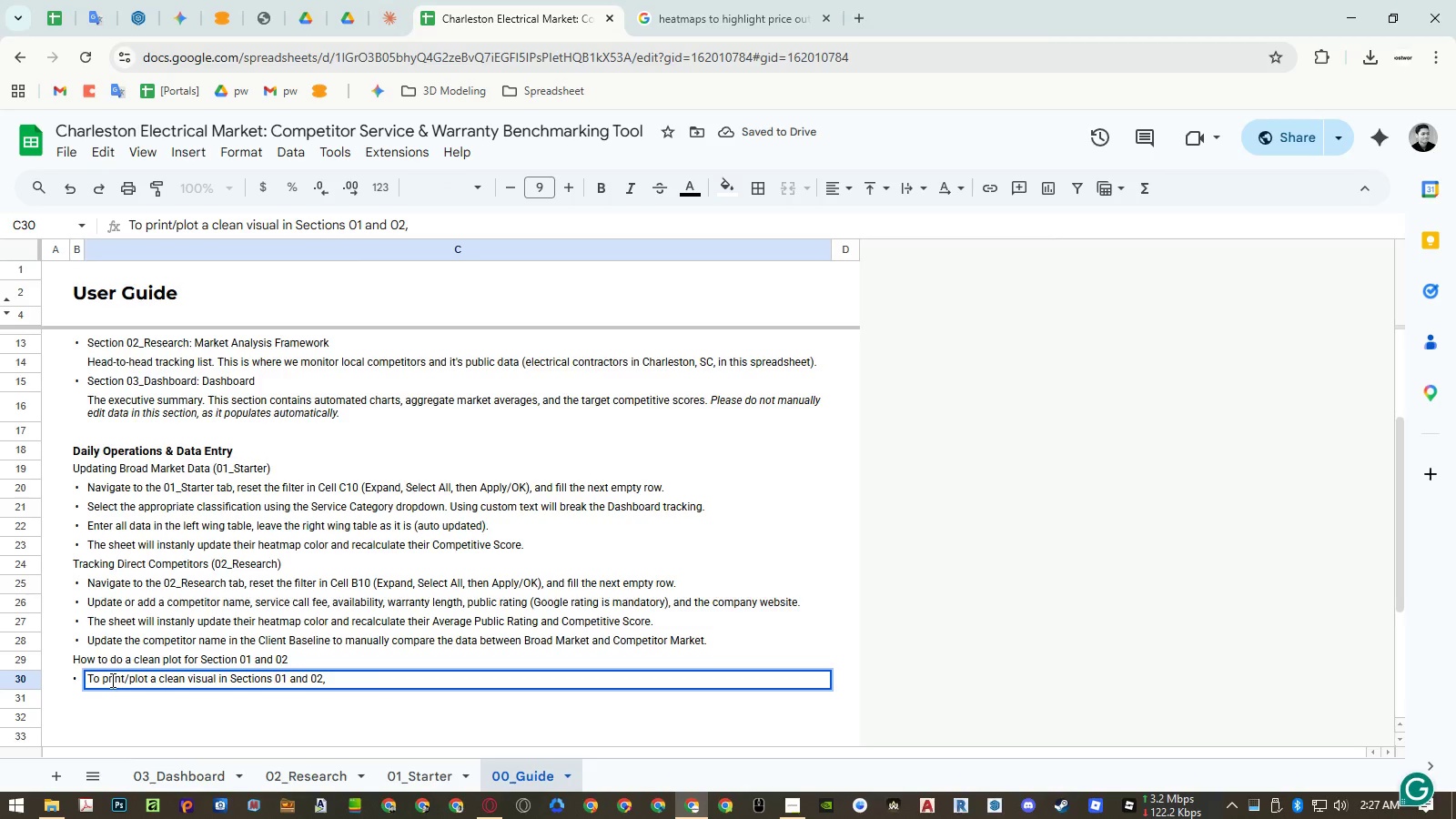 
key(Space)
 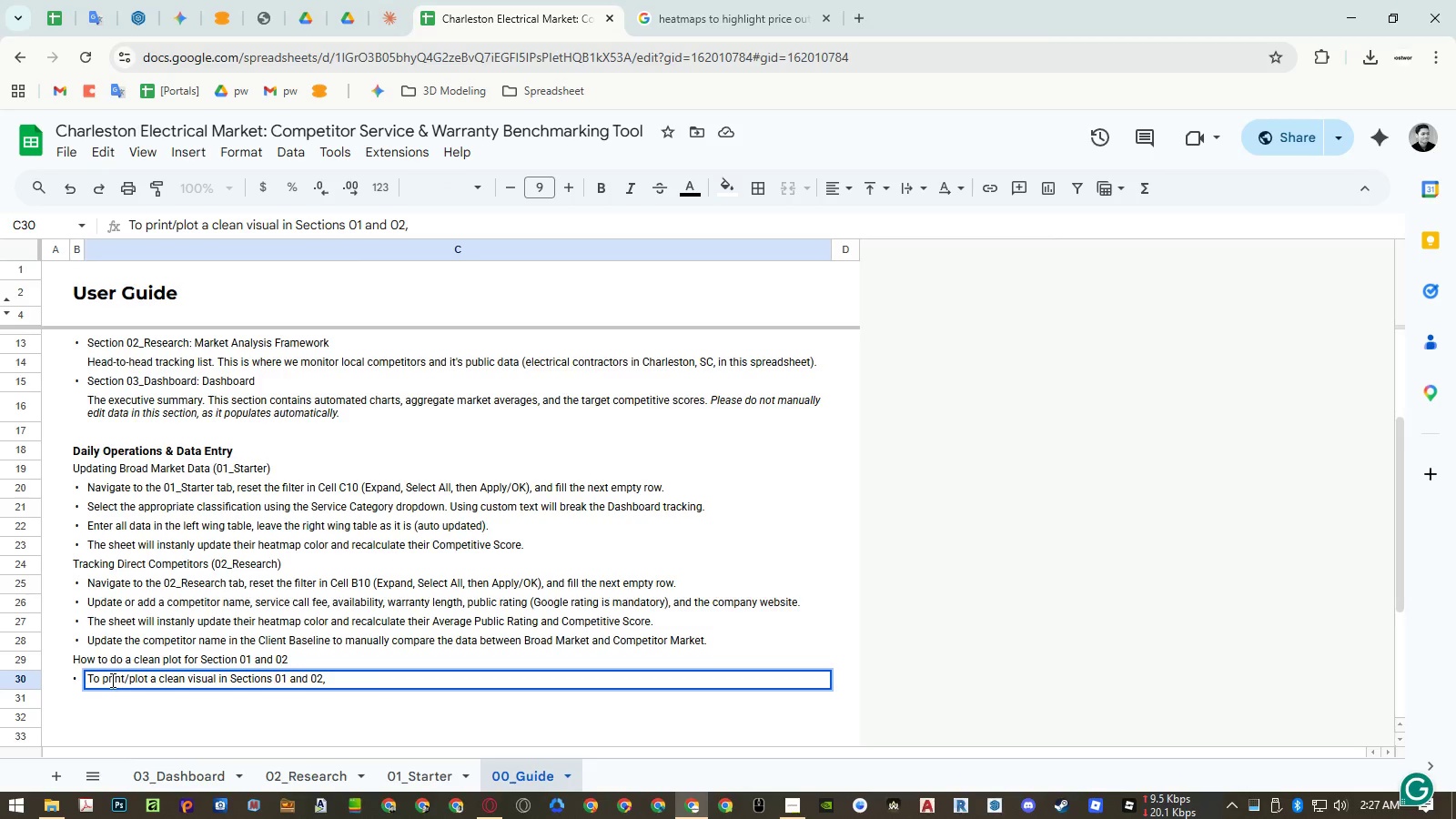 
type(hide the blank w)
key(Backspace)
type(ropw)
key(Backspace)
key(Backspace)
type(w by )
 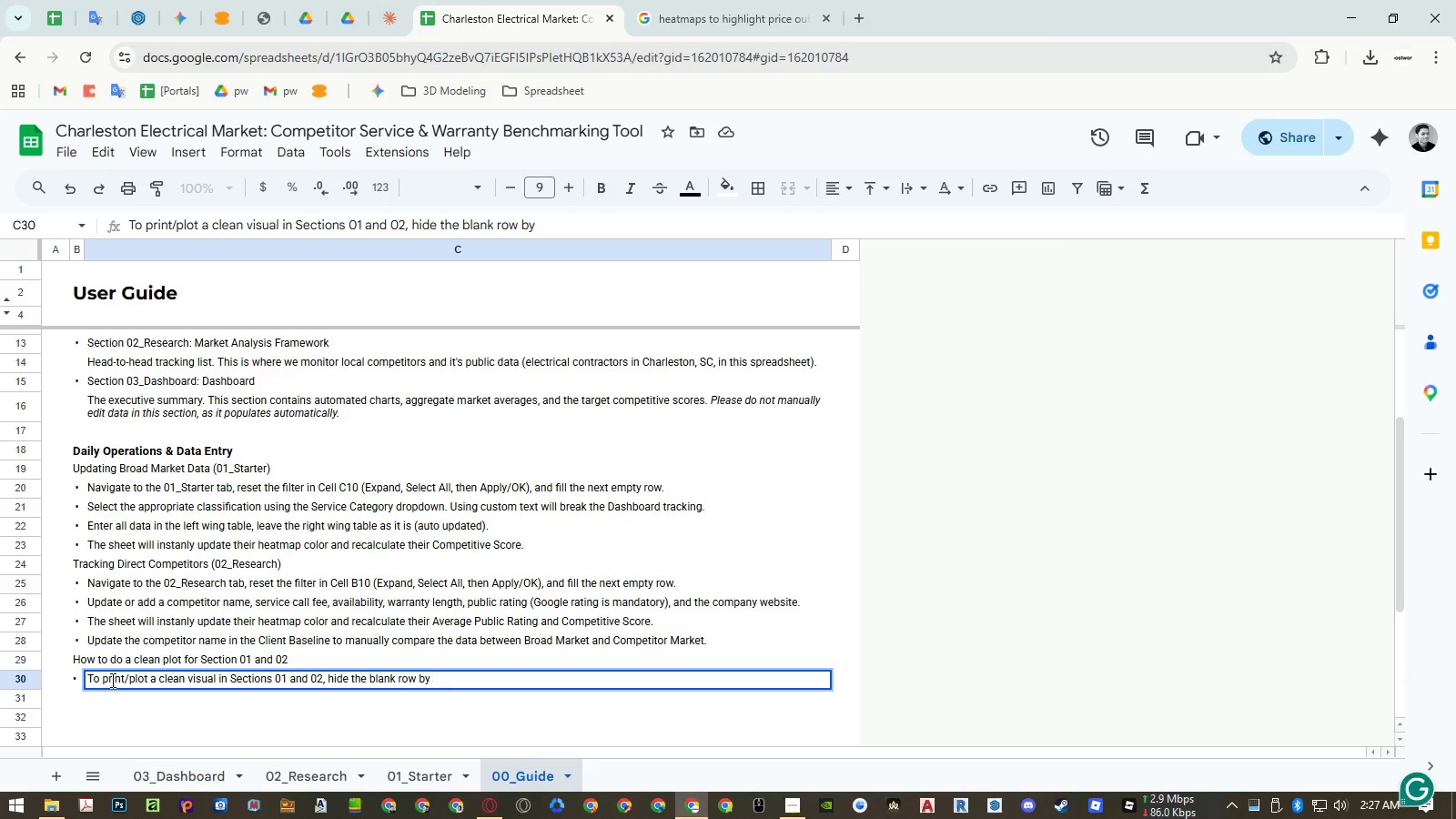 
type(Filter)
 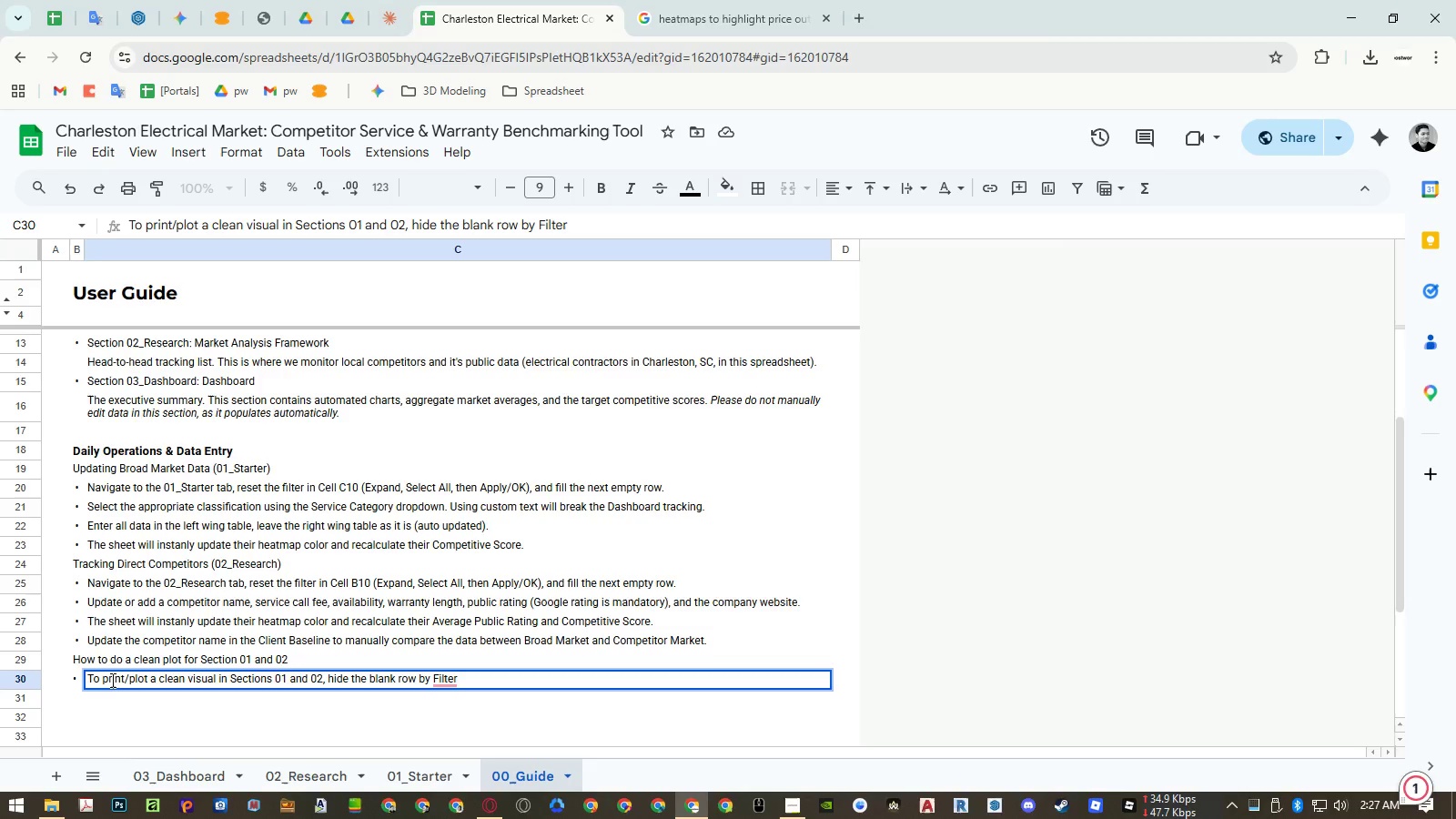 
wait(14.28)
 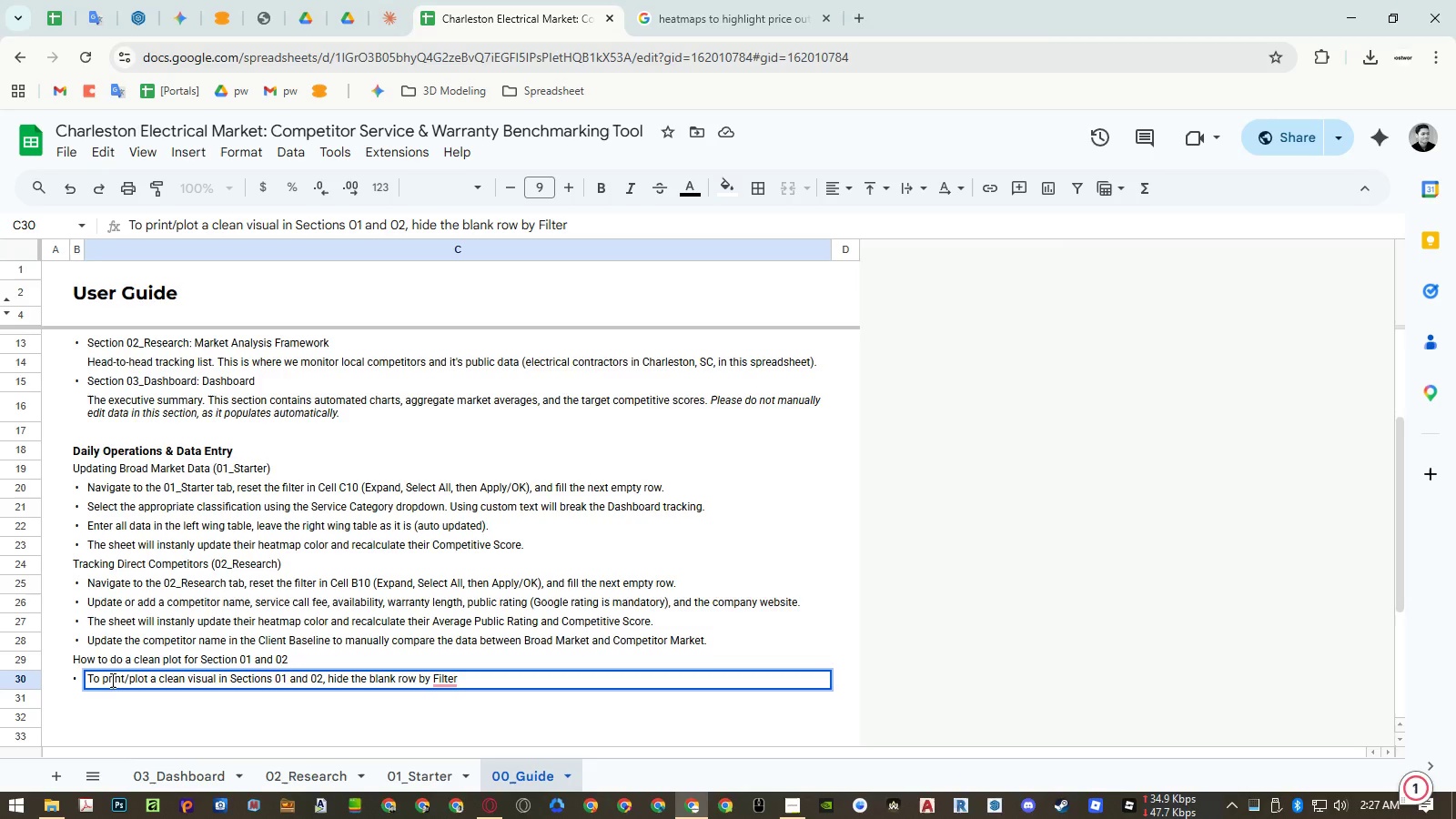 
left_click([214, 680])
 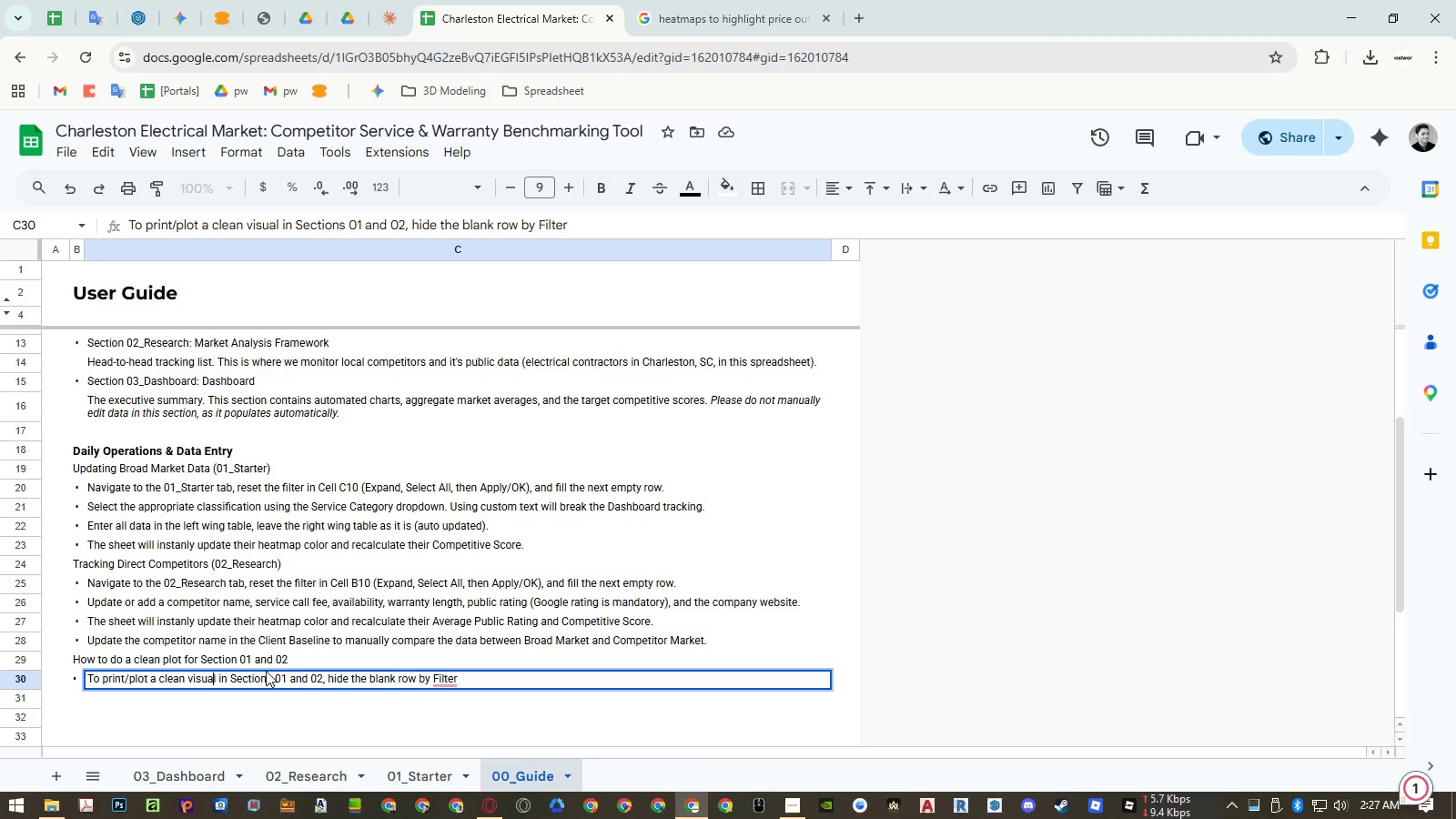 
key(ArrowRight)
 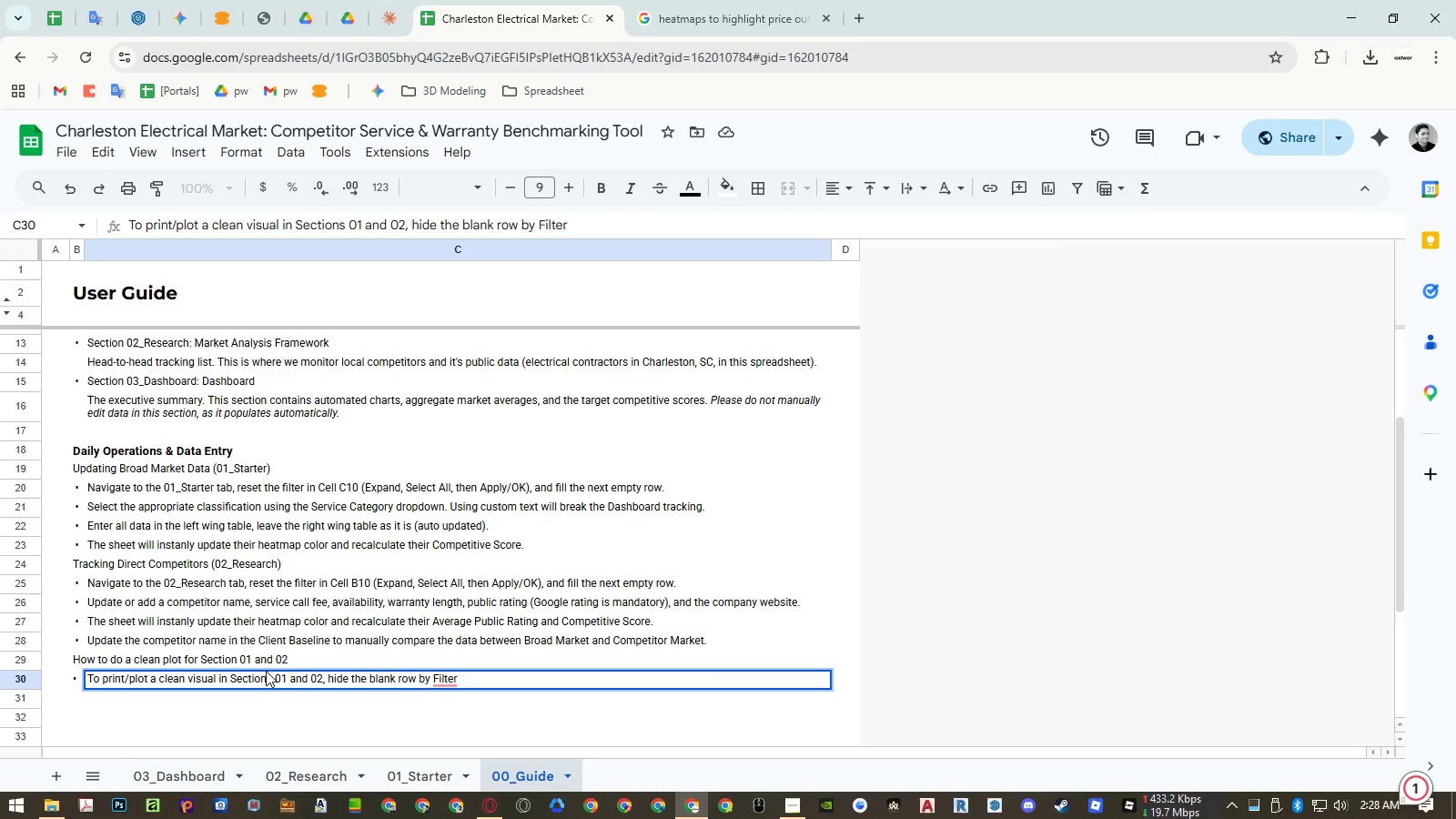 
wait(6.61)
 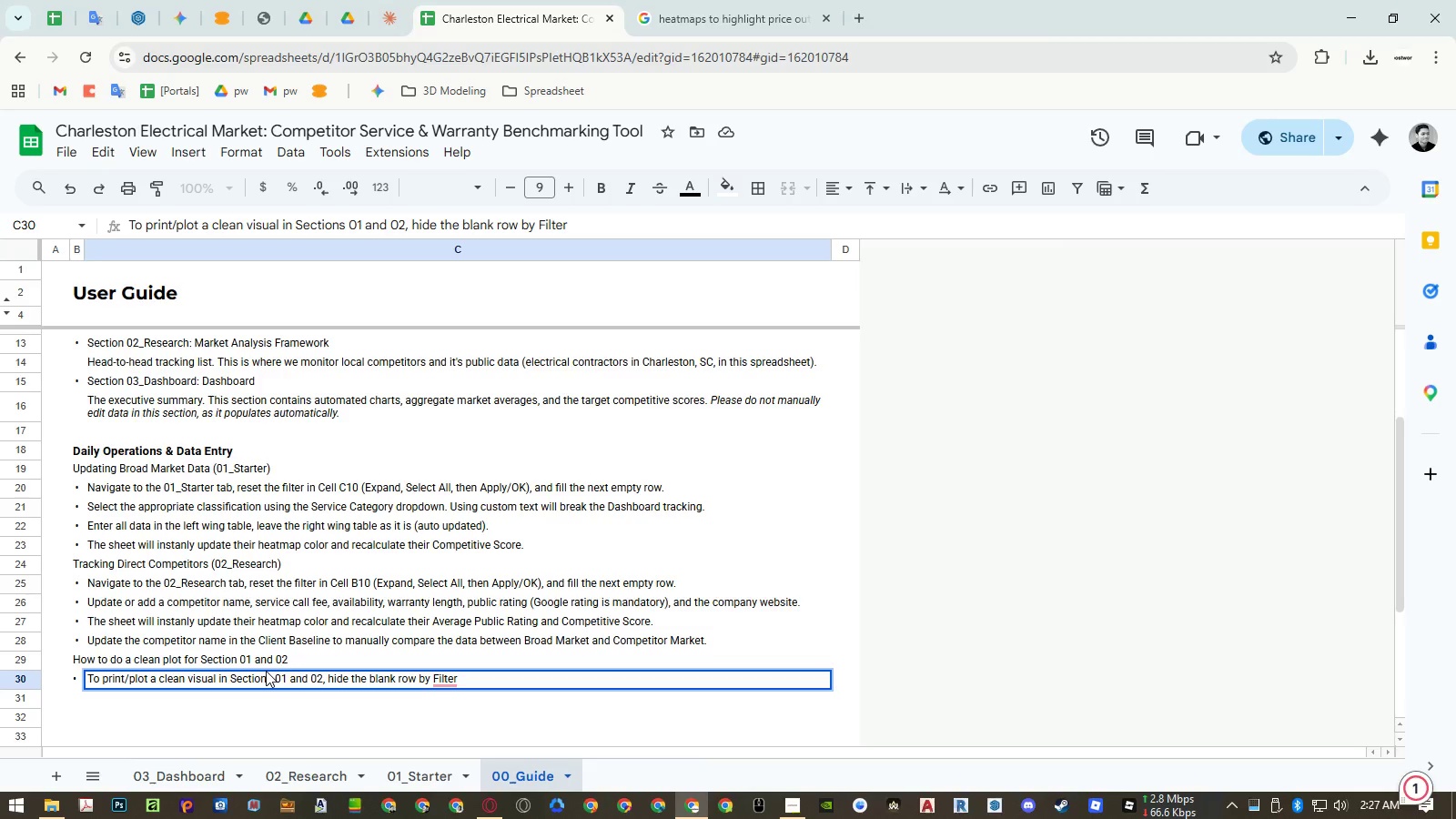 
key(Control+ArrowRight)
 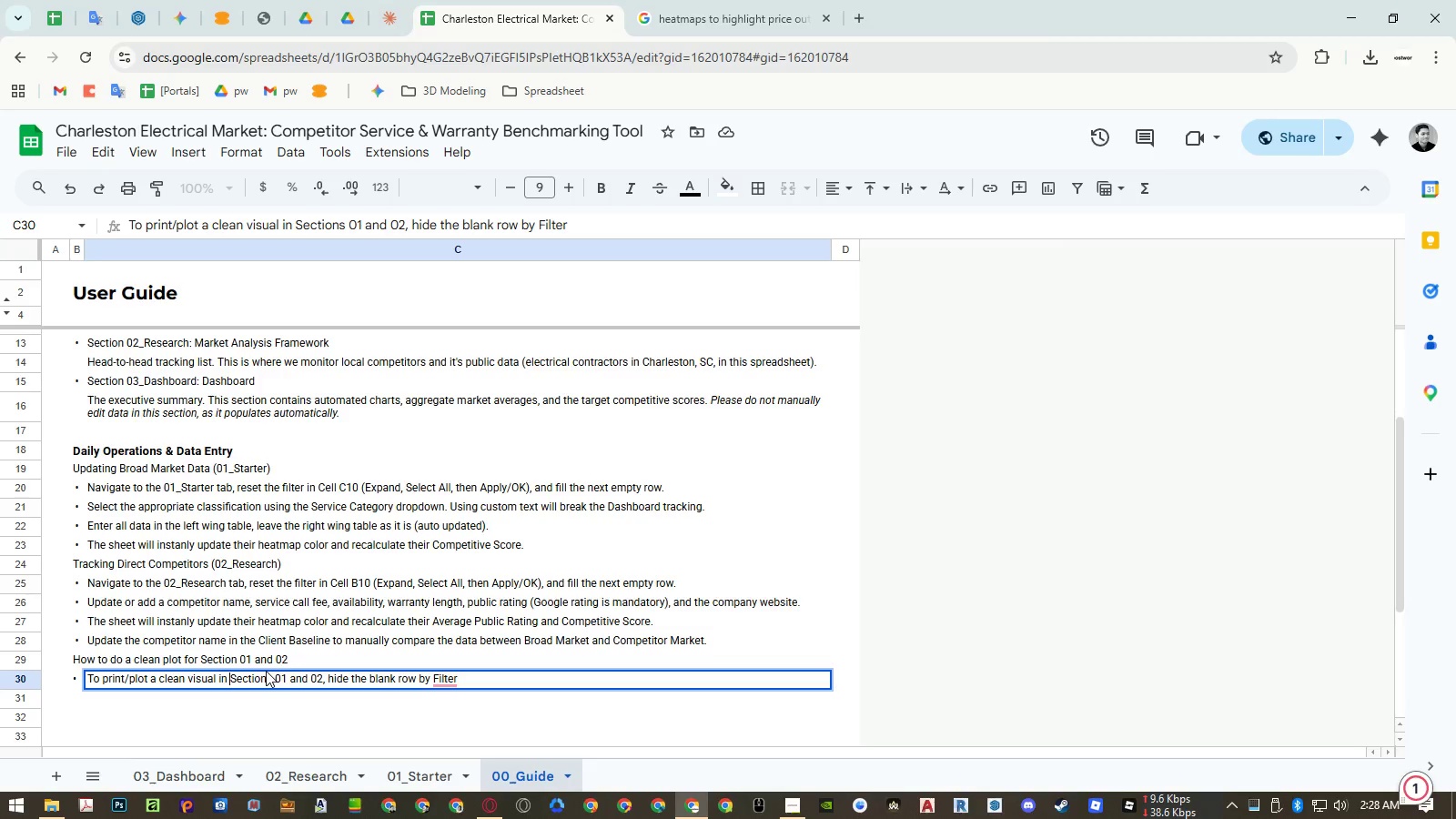 
key(Control+ArrowRight)
 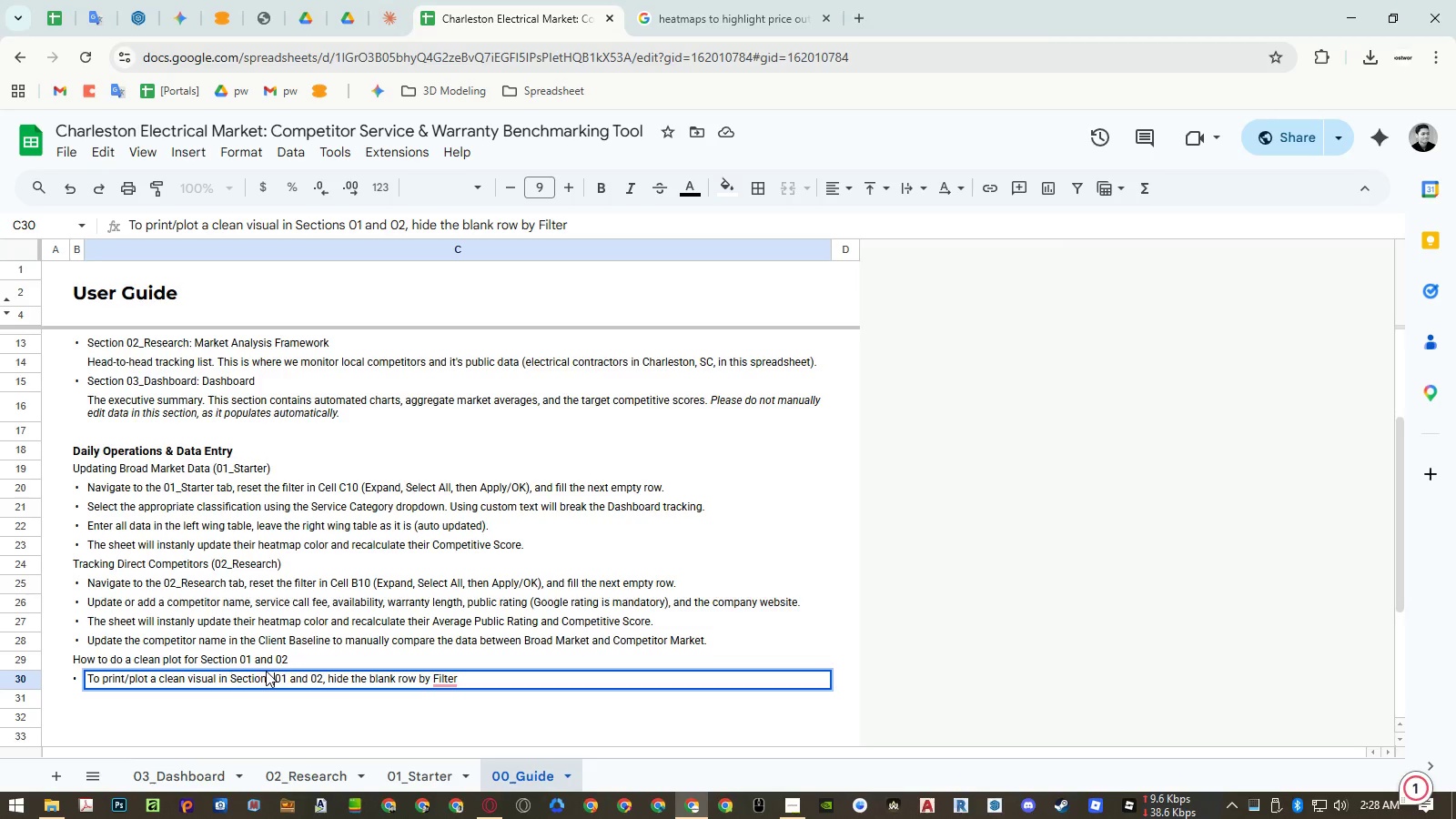 
key(Control+ArrowRight)
 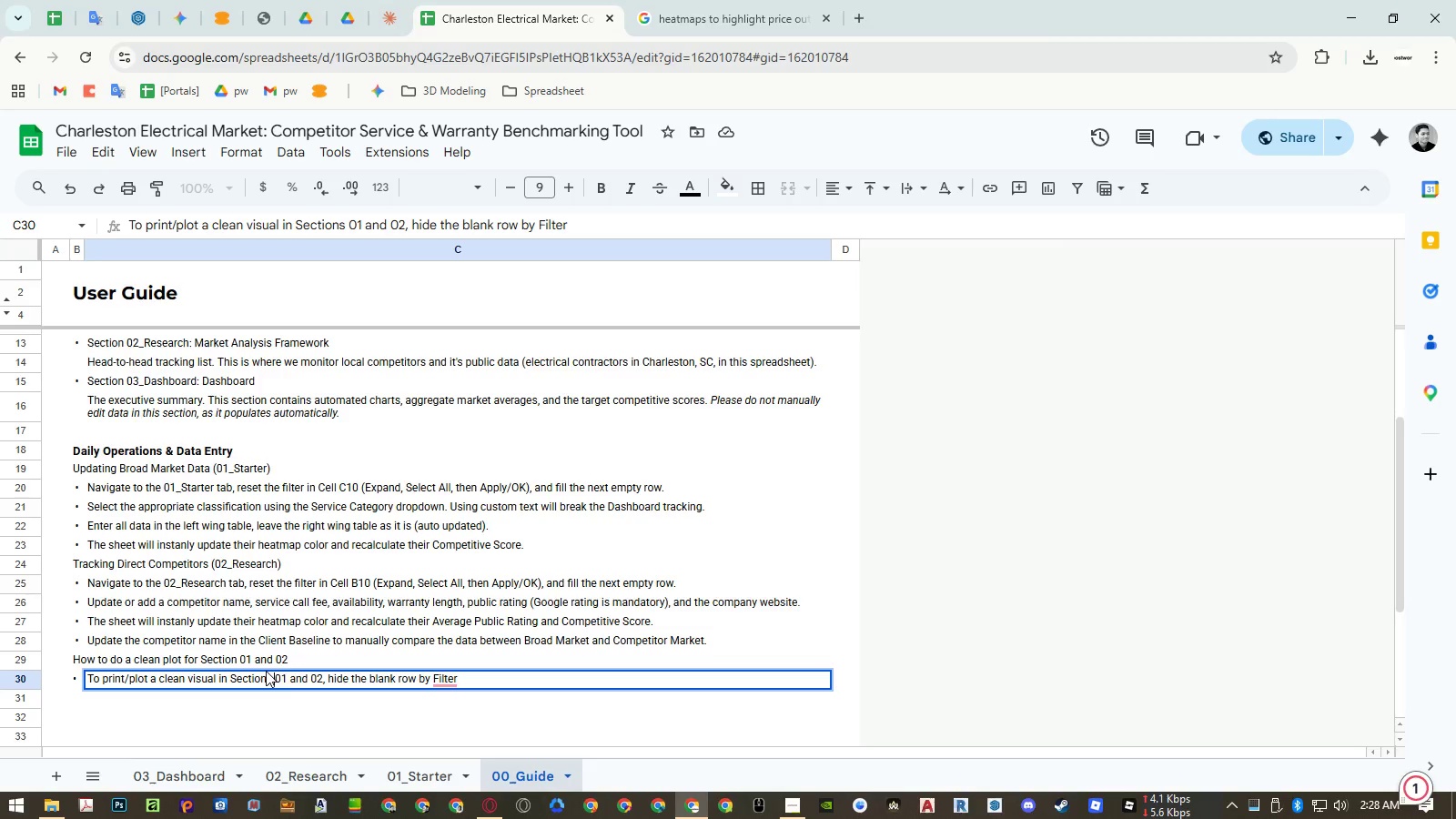 
key(Control+ArrowRight)
 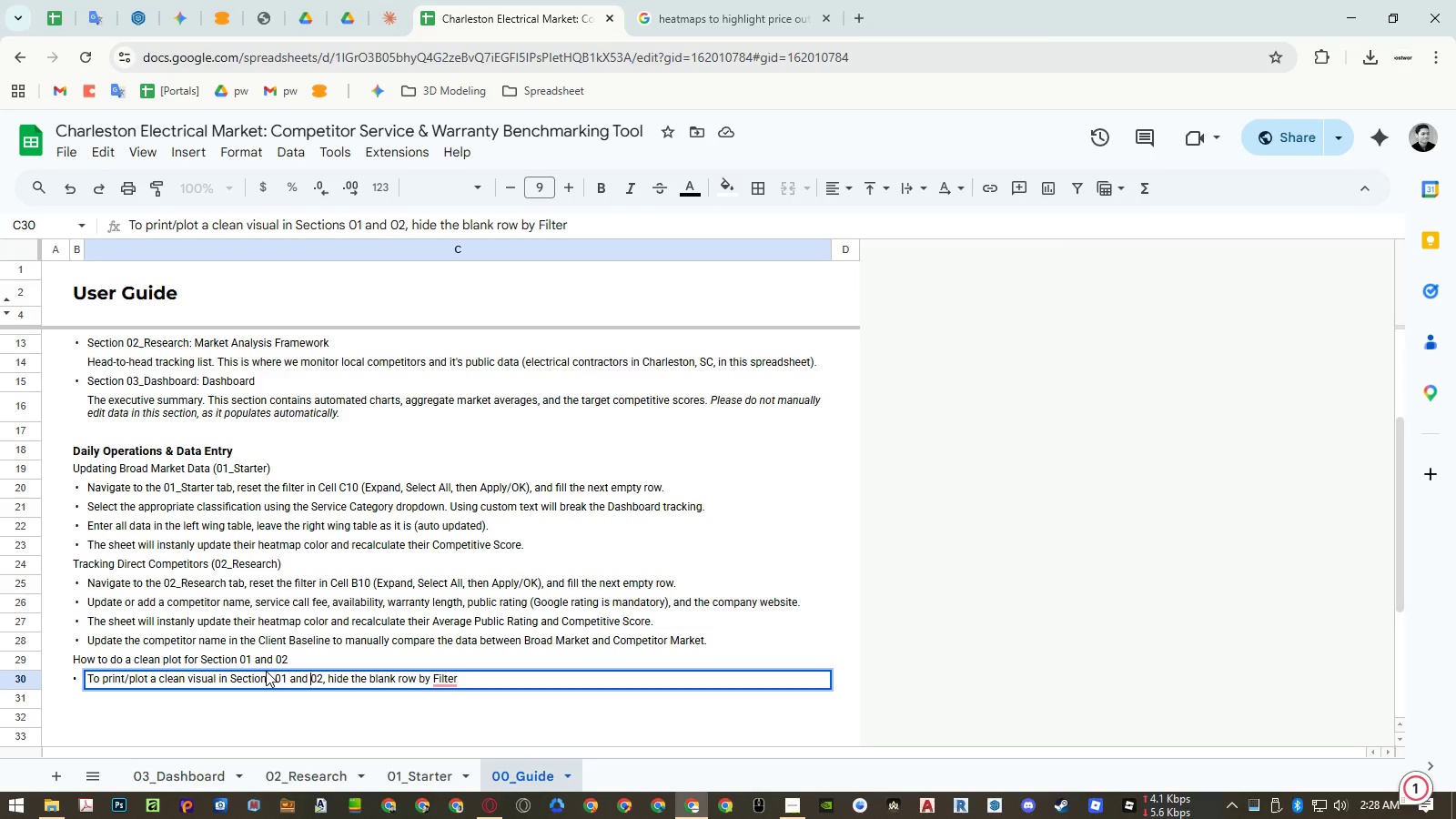 
key(Control+ArrowRight)
 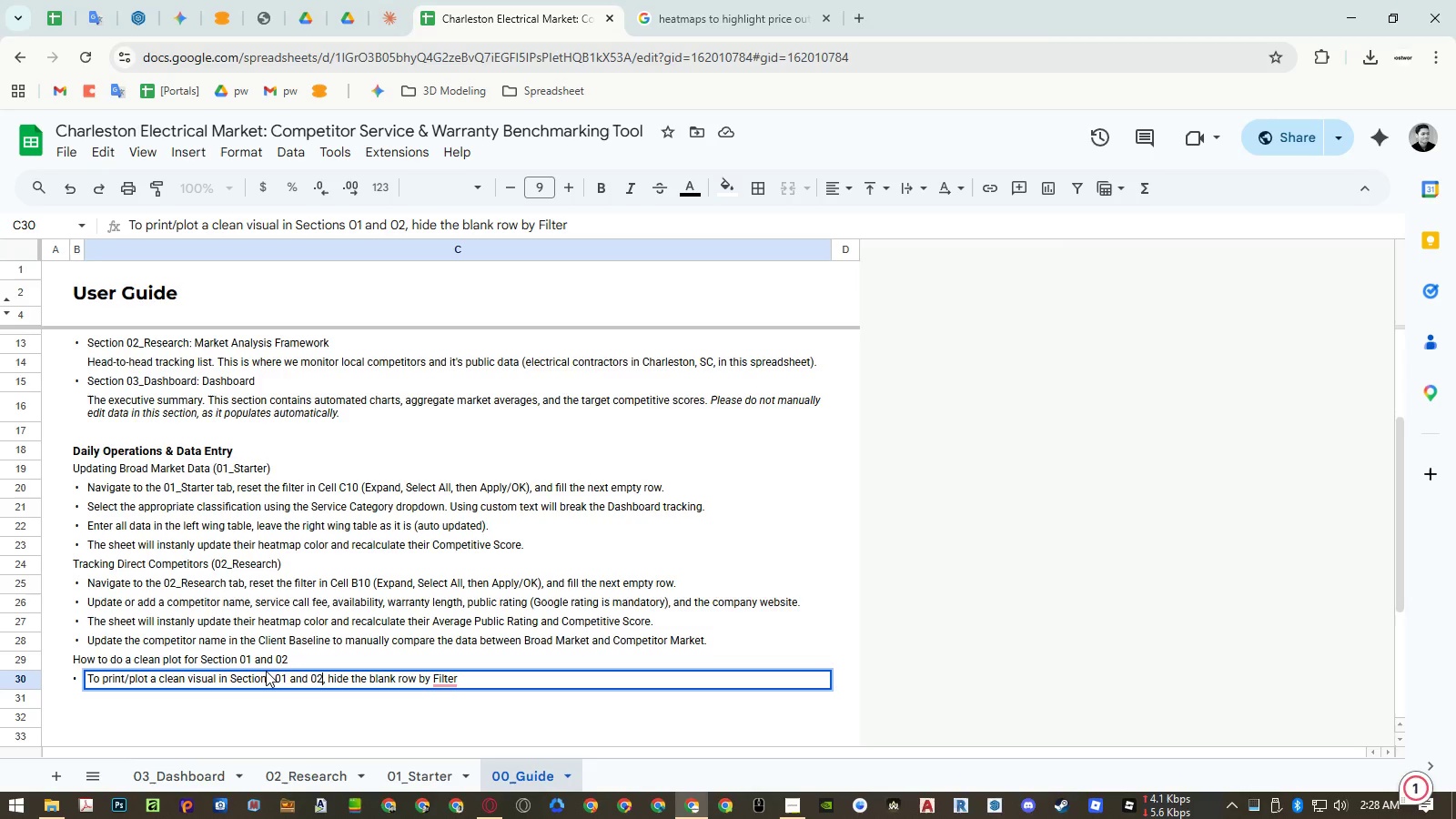 
key(Control+ArrowRight)
 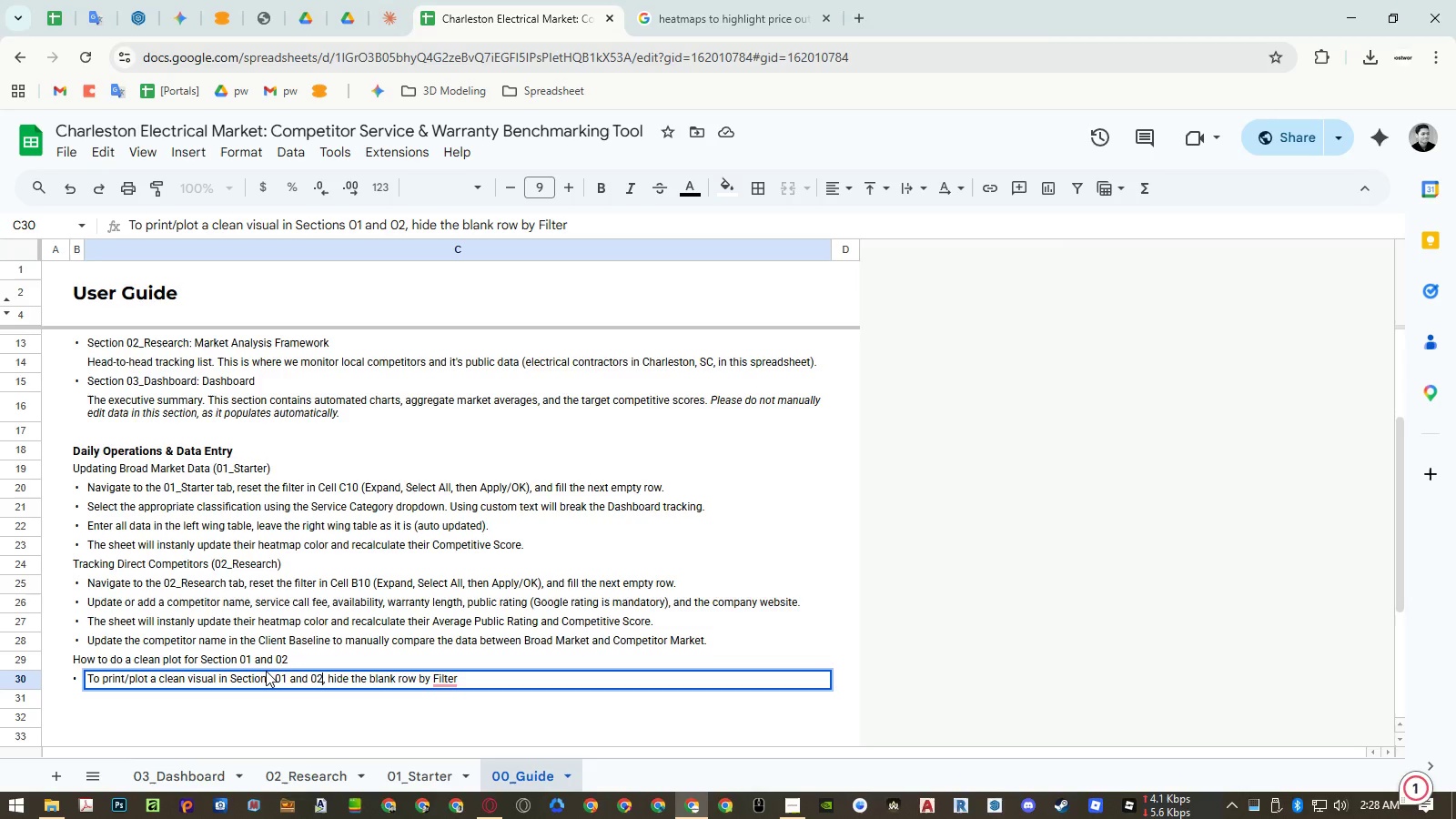 
key(Control+ArrowRight)
 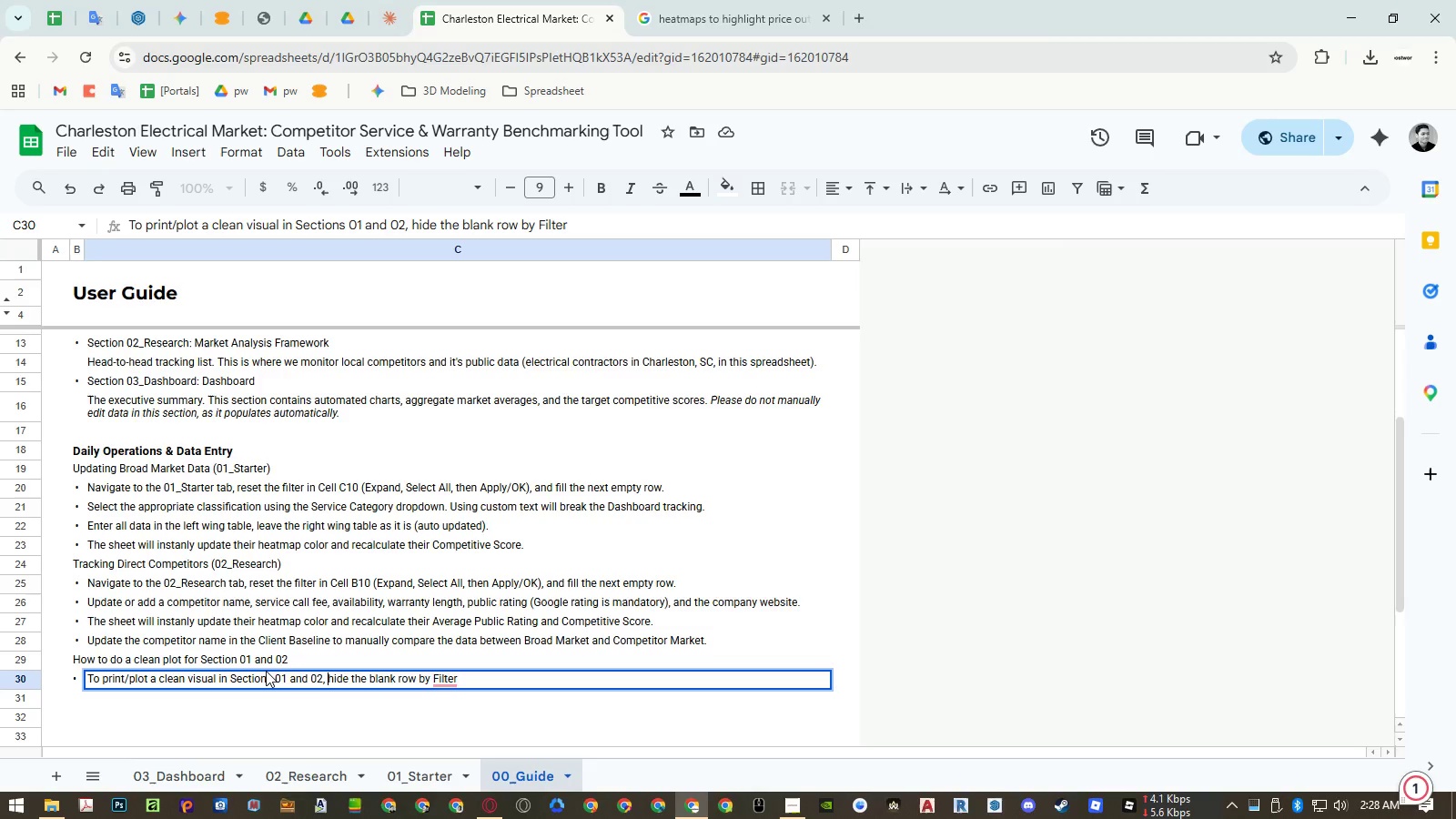 
key(Control+ArrowRight)
 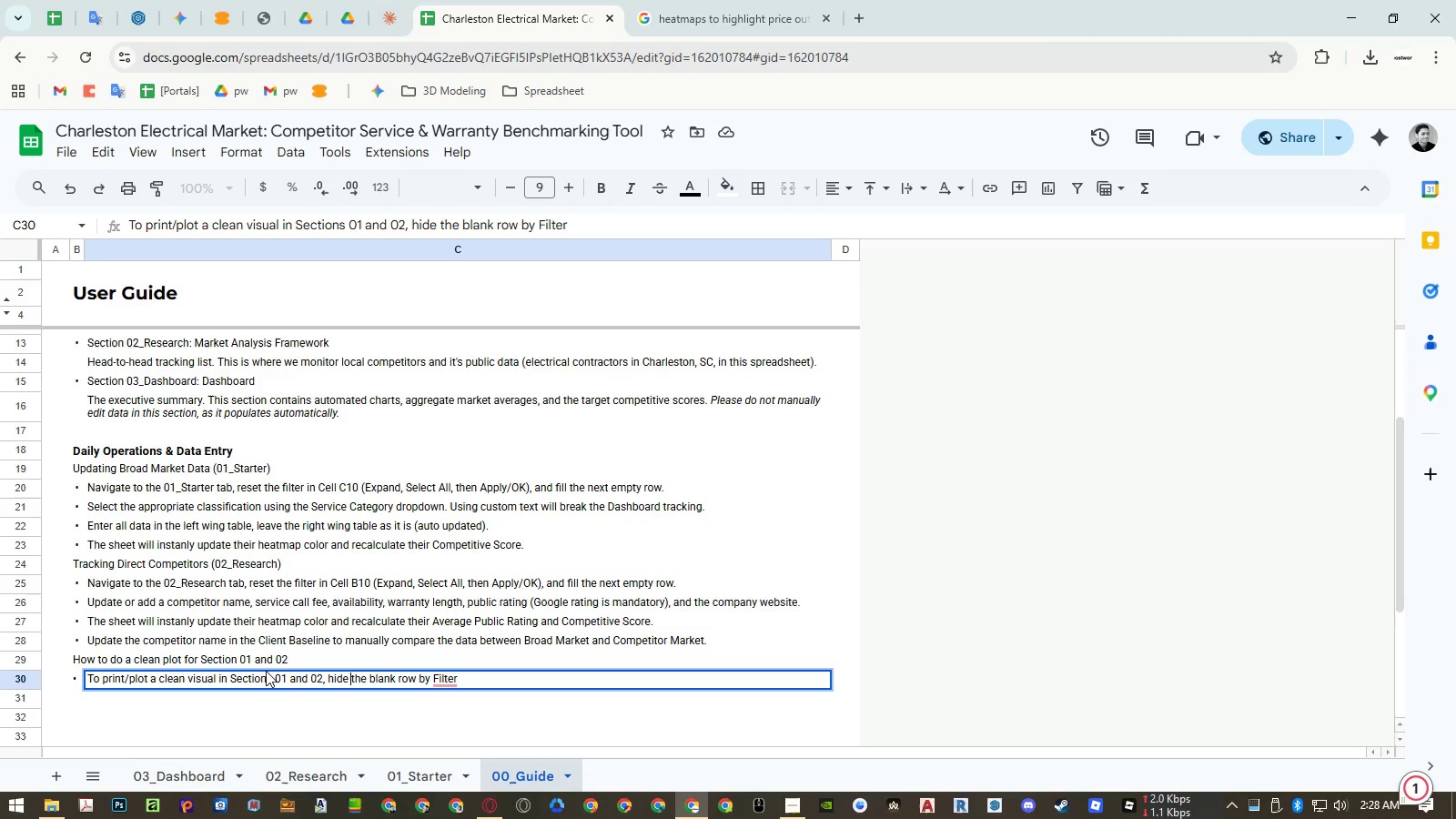 
key(Control+ArrowRight)
 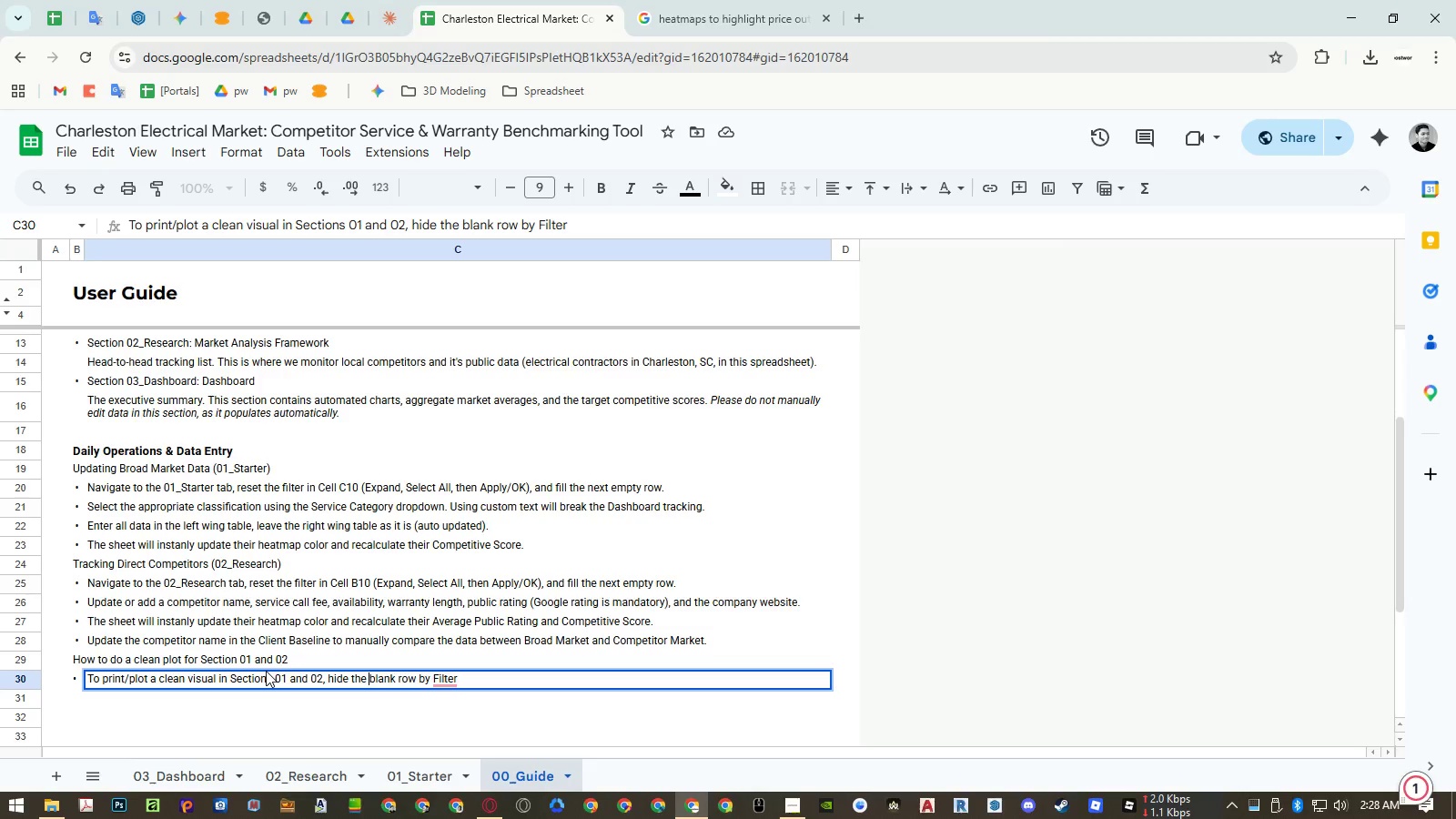 
key(Control+ArrowRight)
 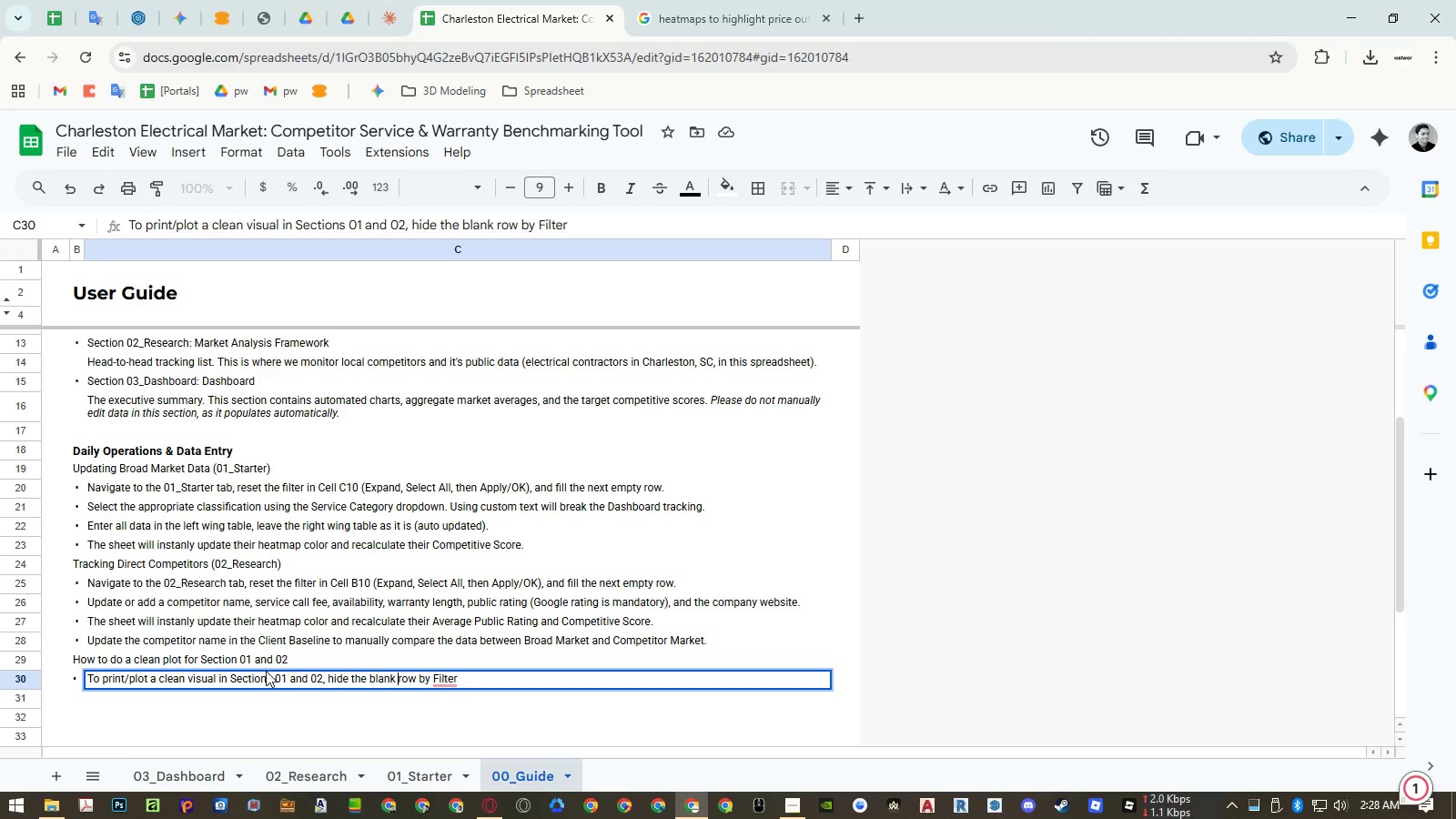 
key(Control+ArrowRight)
 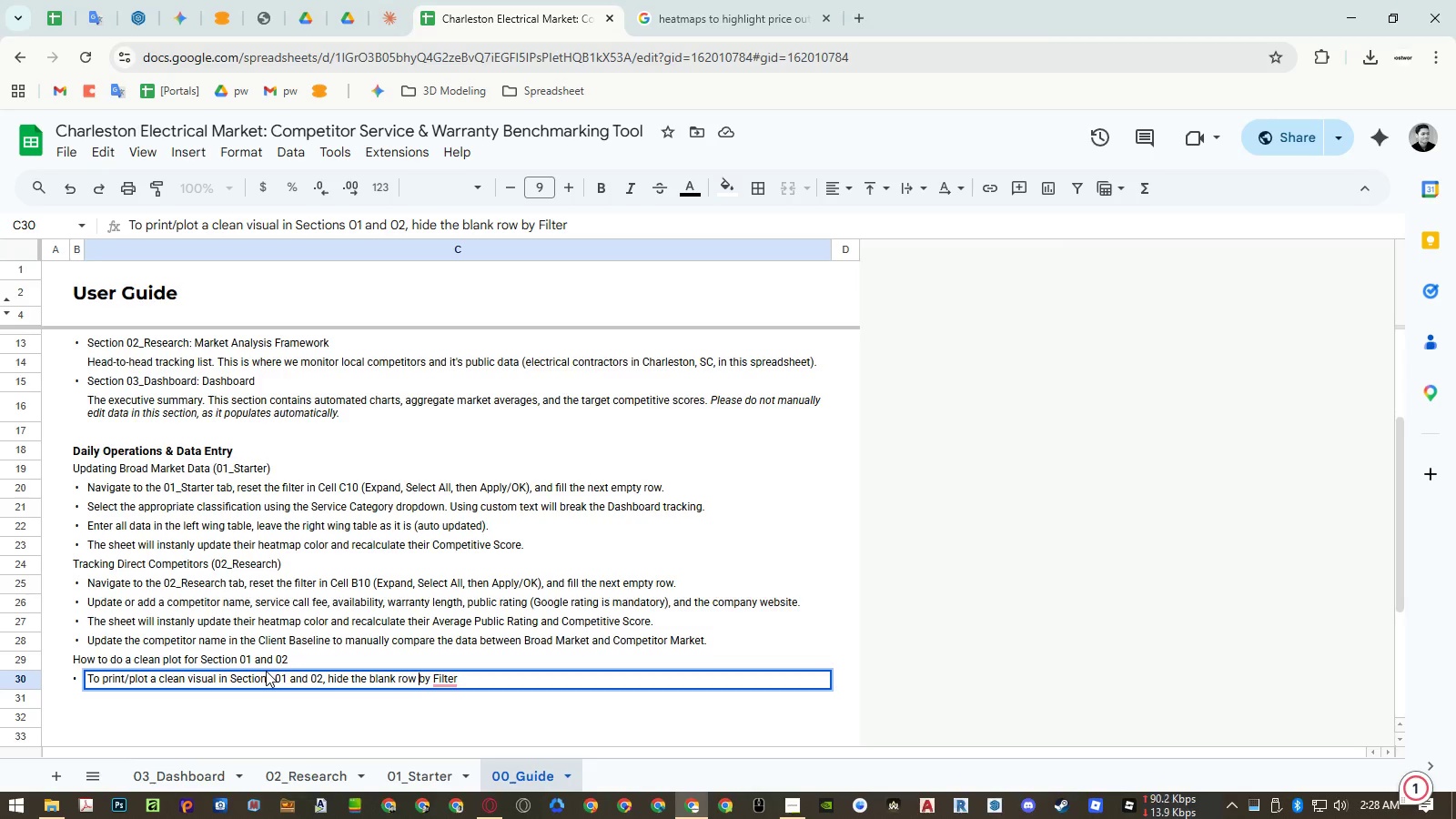 
key(ArrowLeft)
 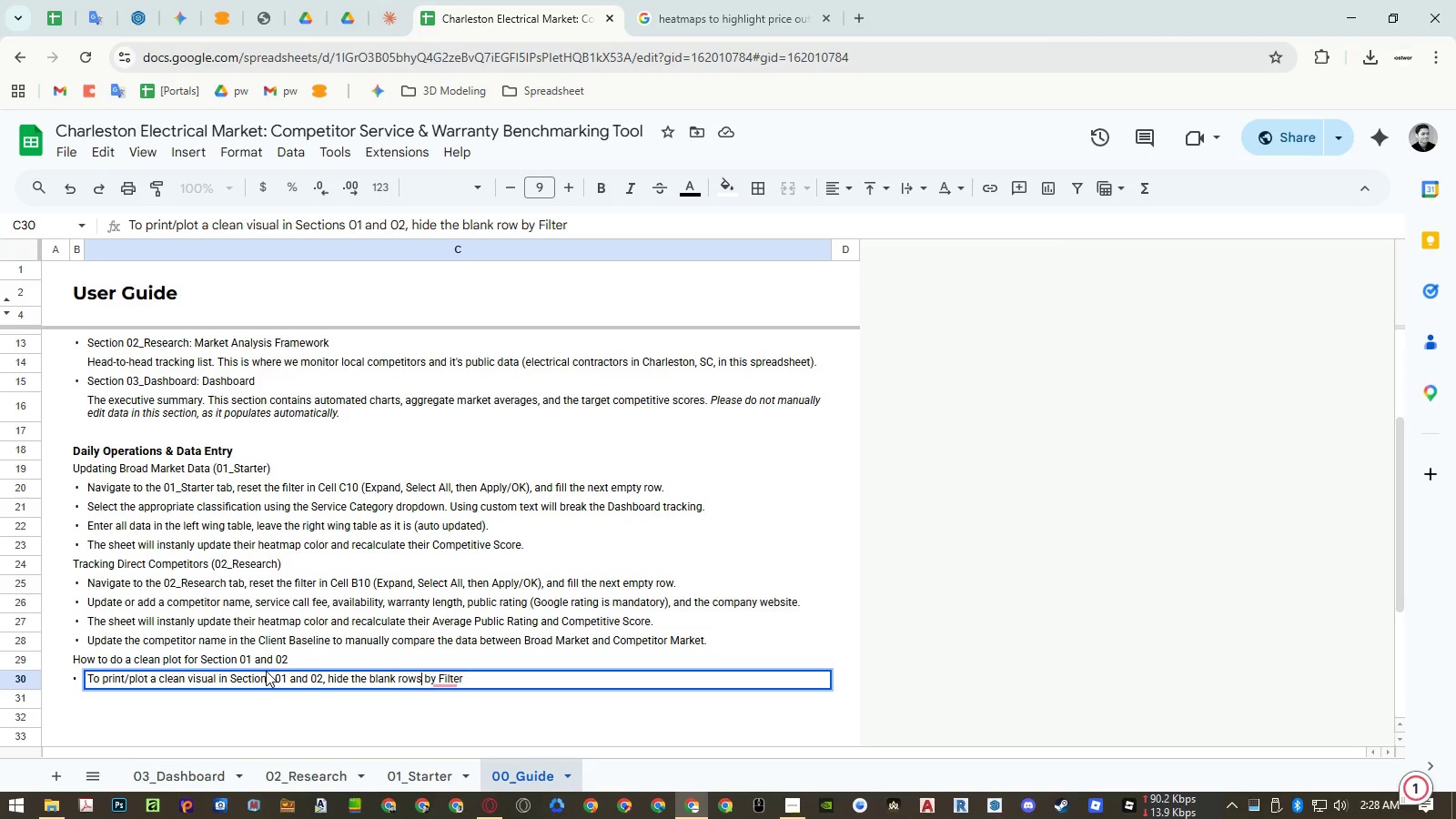 
key(S)
 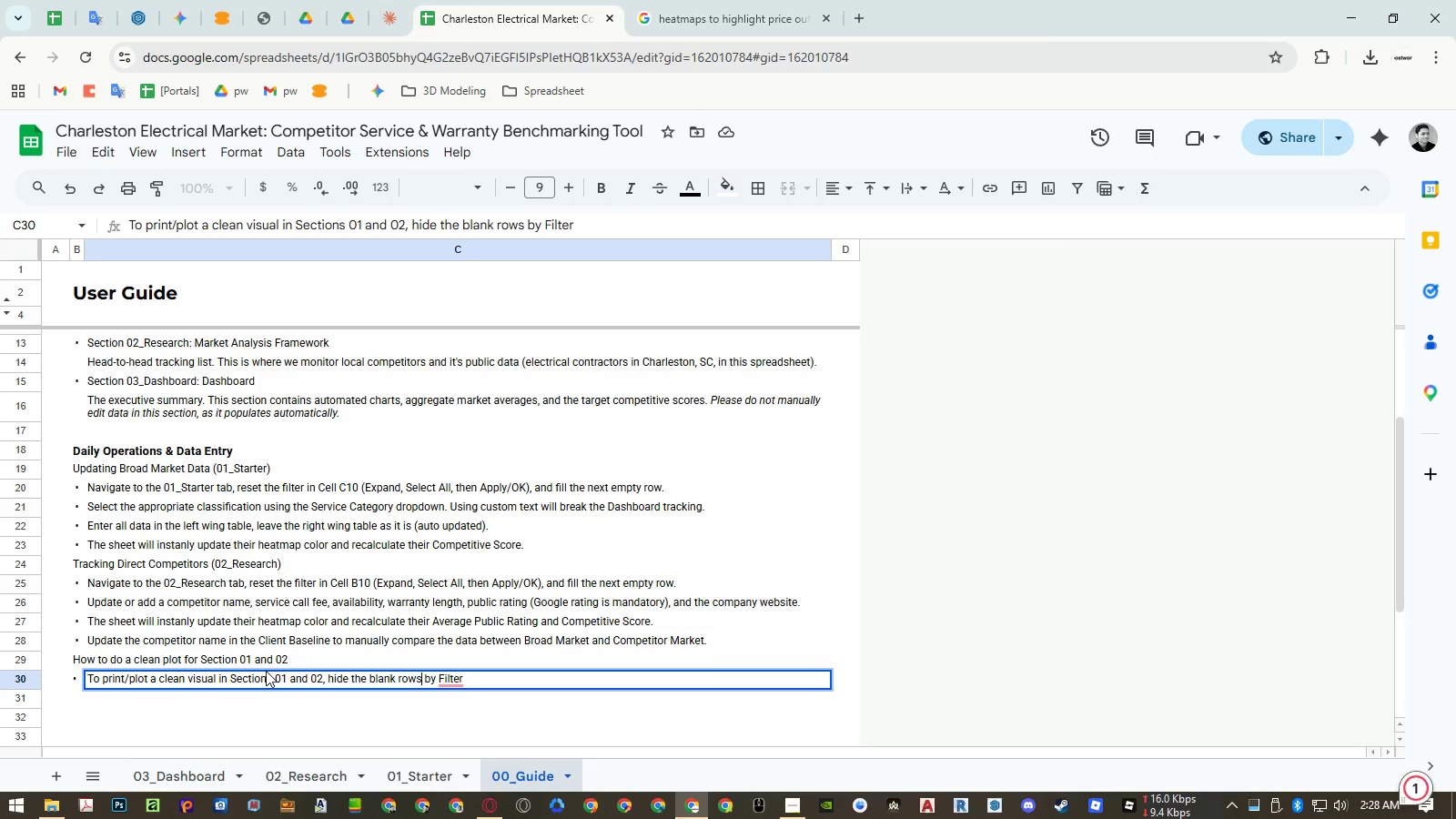 
key(Control+ControlLeft)
 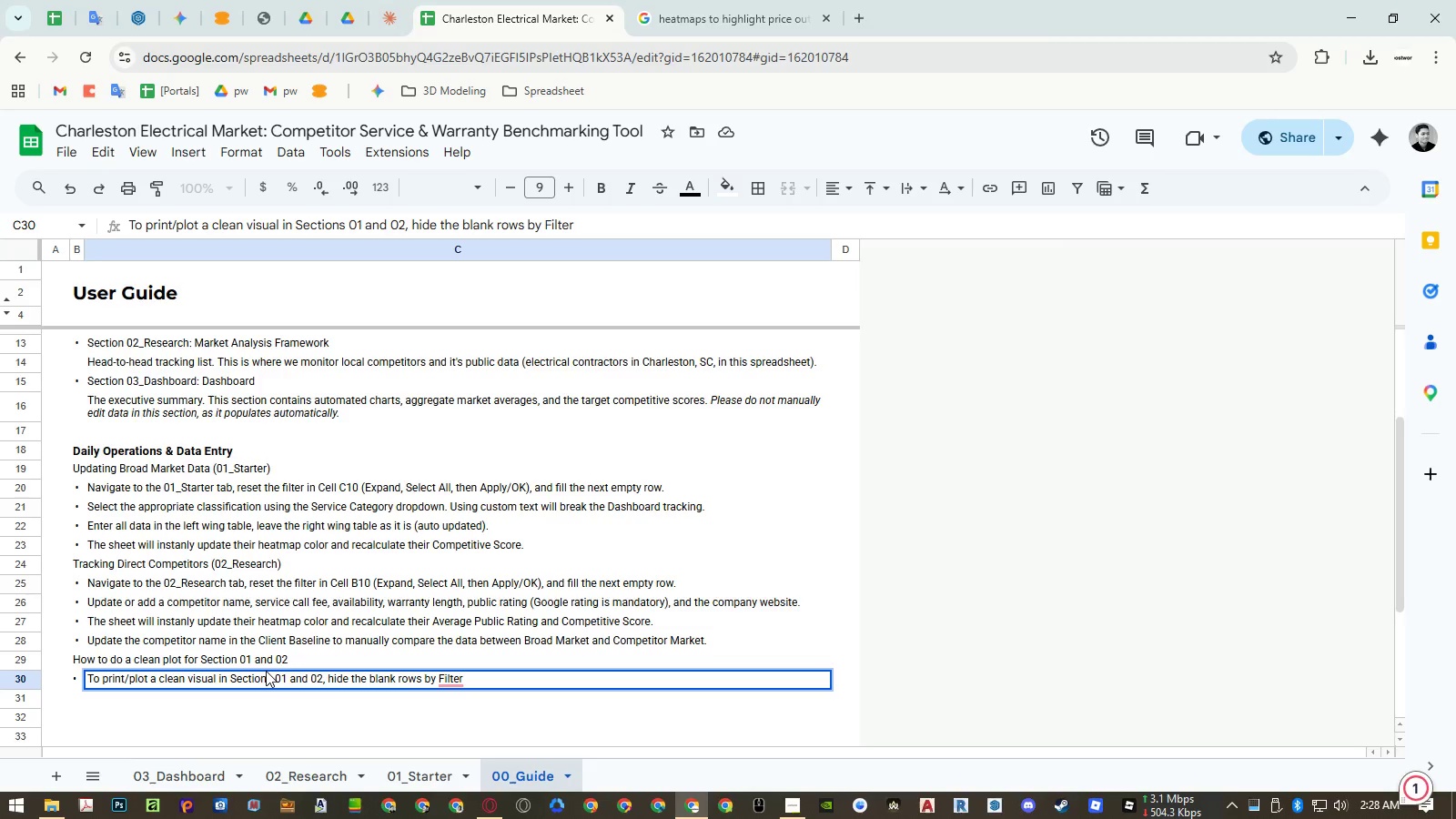 
key(Control+ArrowRight)
 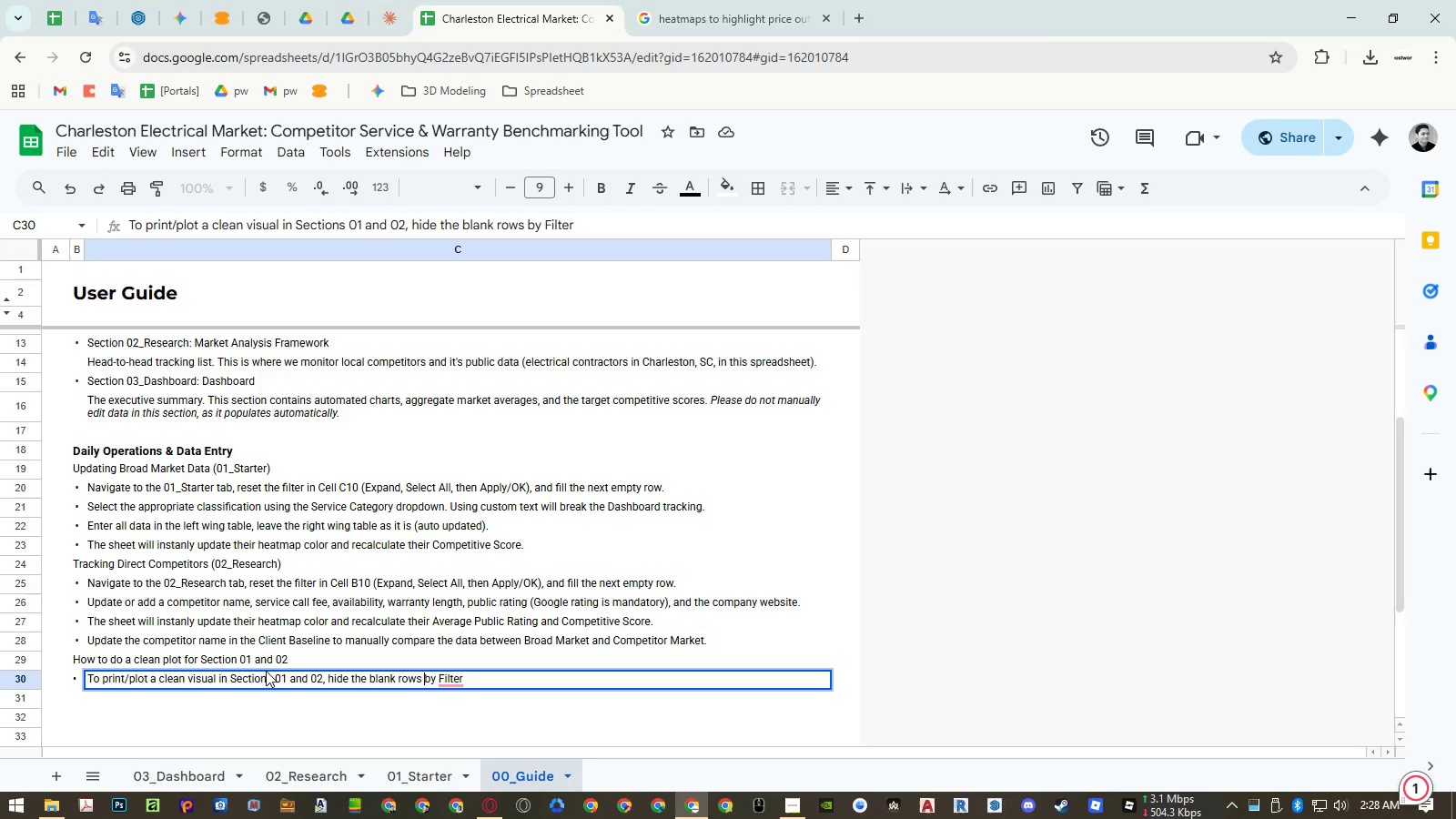 
key(Control+ControlLeft)
 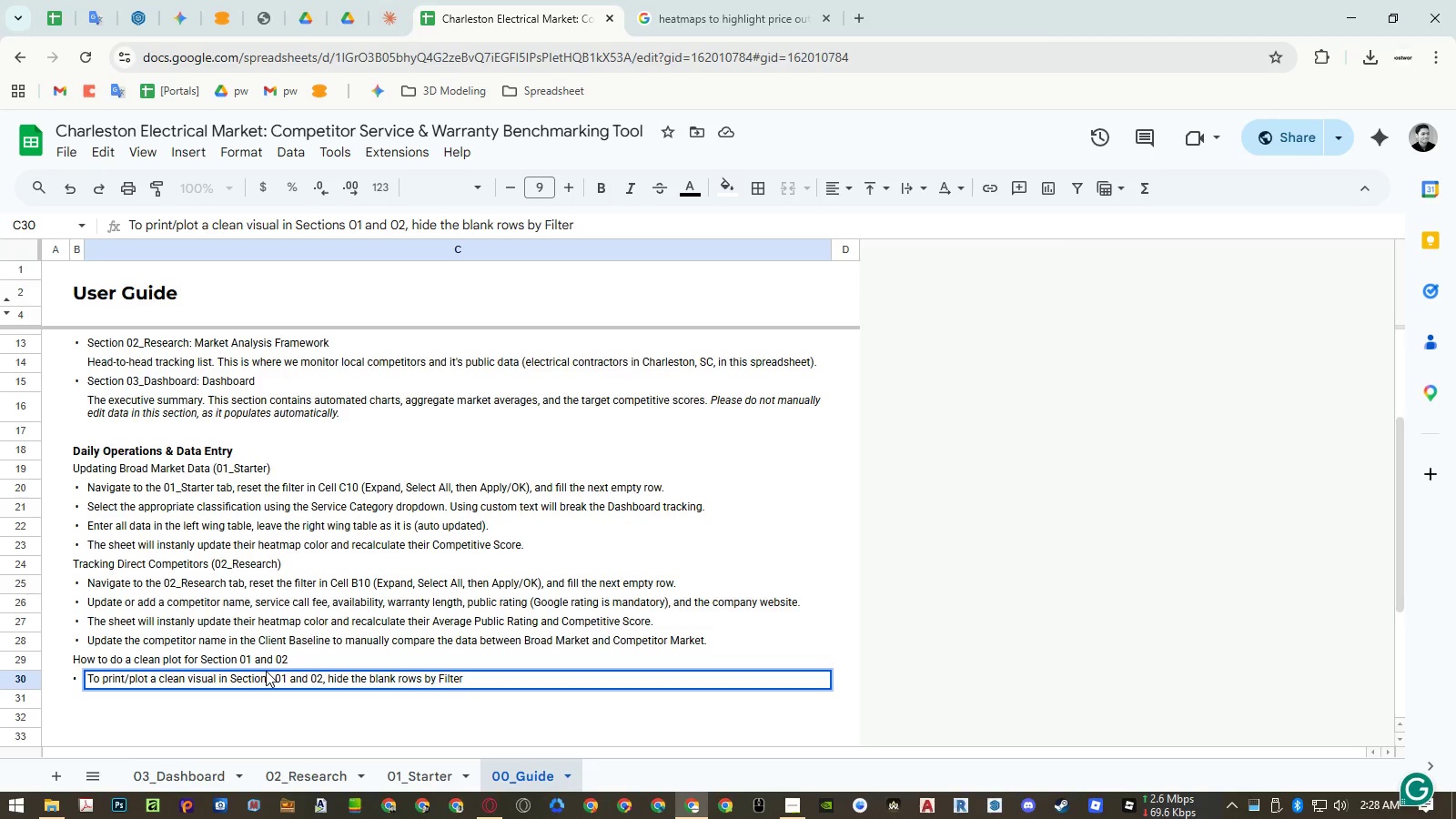 
key(Control+ArrowRight)
 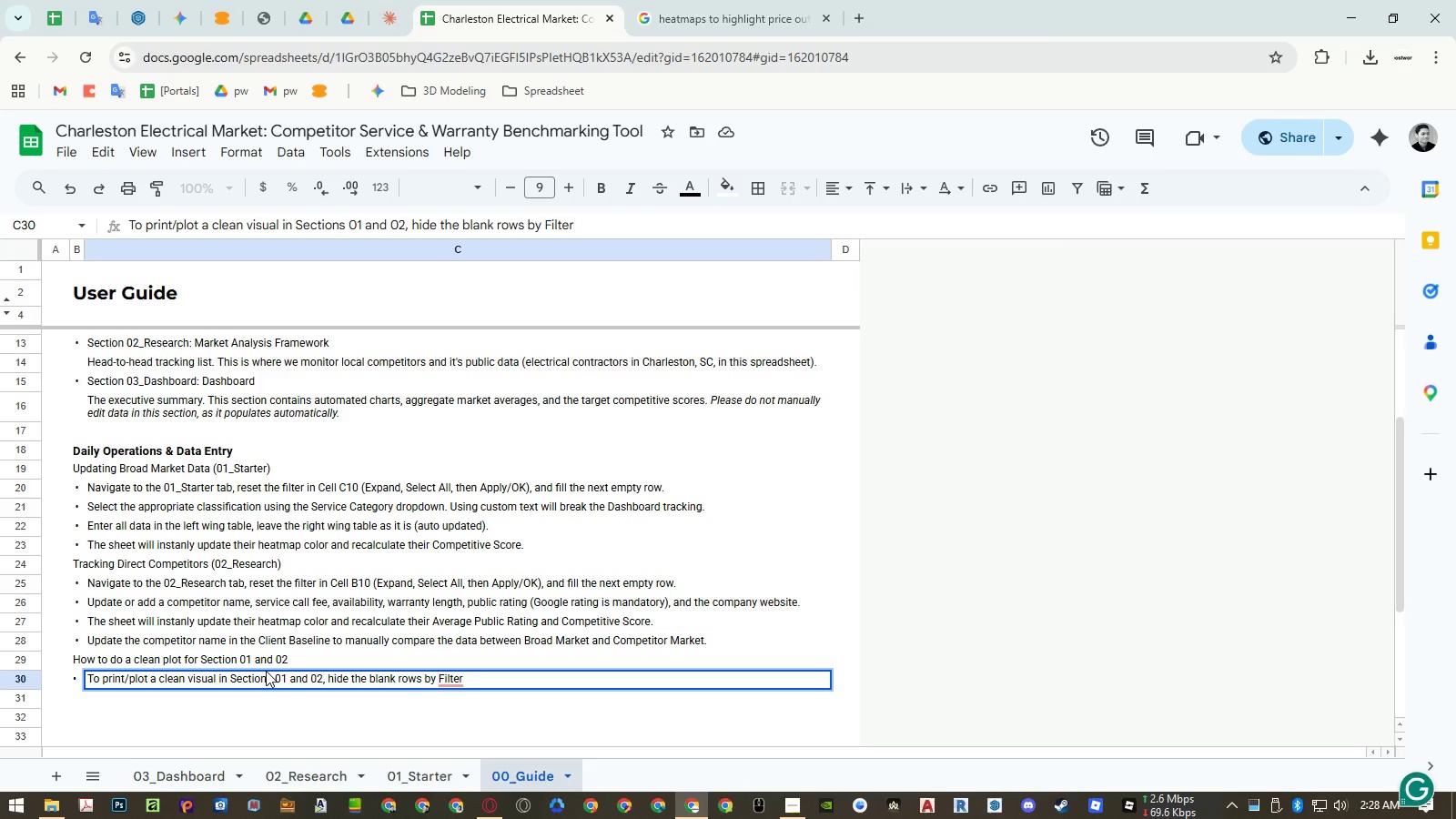 
type(using the )
 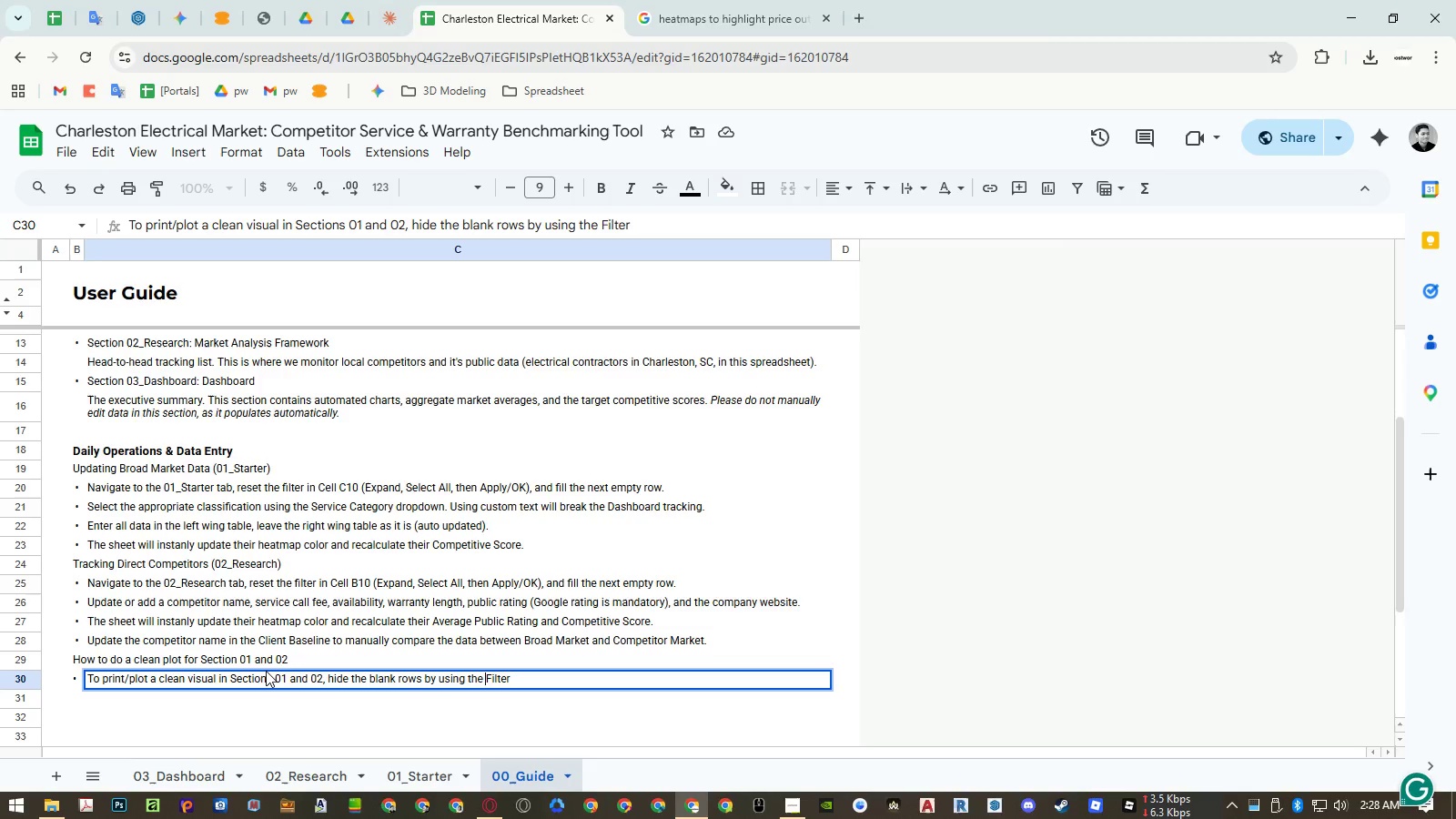 
key(ArrowDown)
 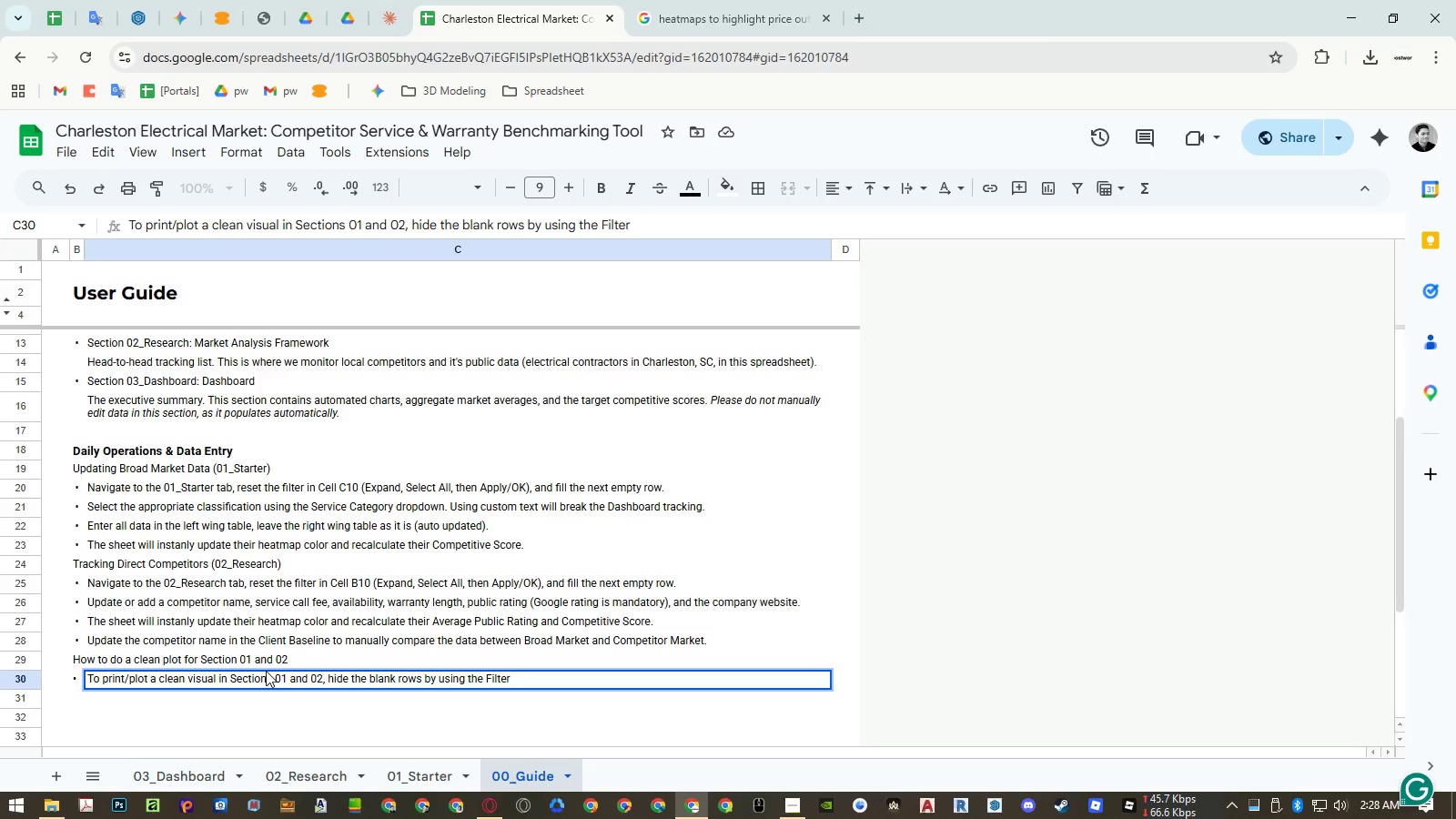 
wait(8.05)
 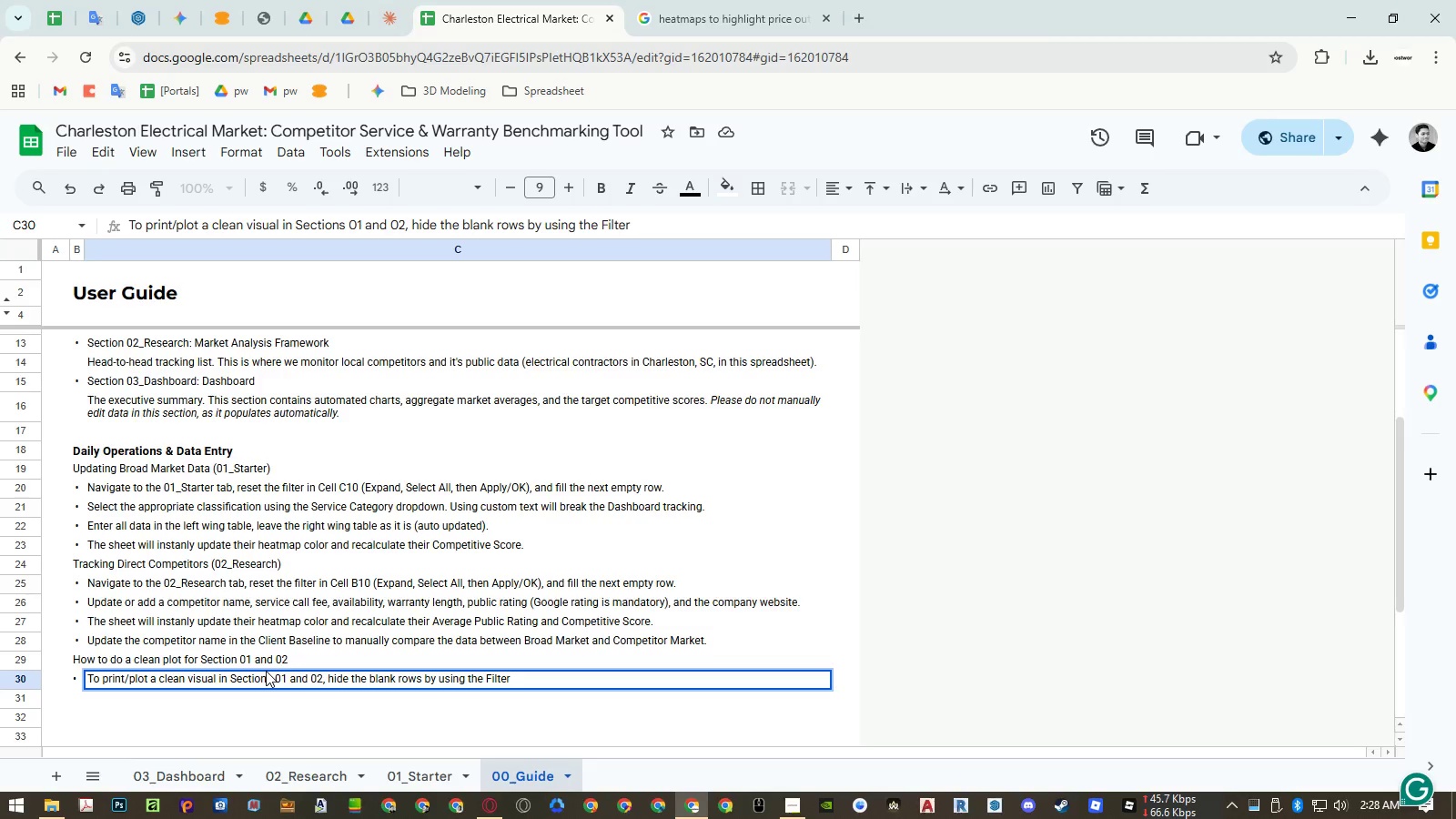 
key(Enter)
 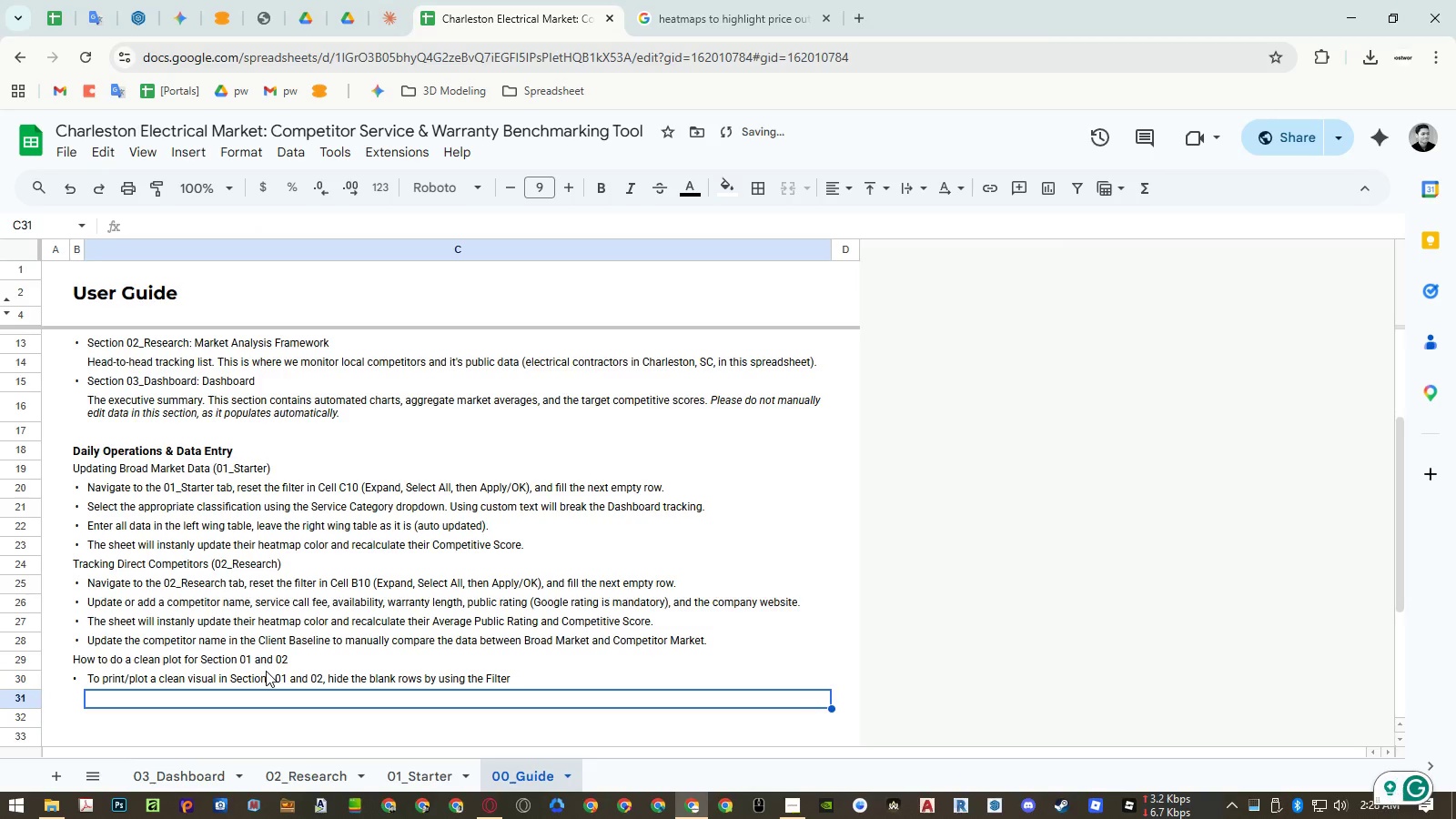 
key(ArrowUp)
 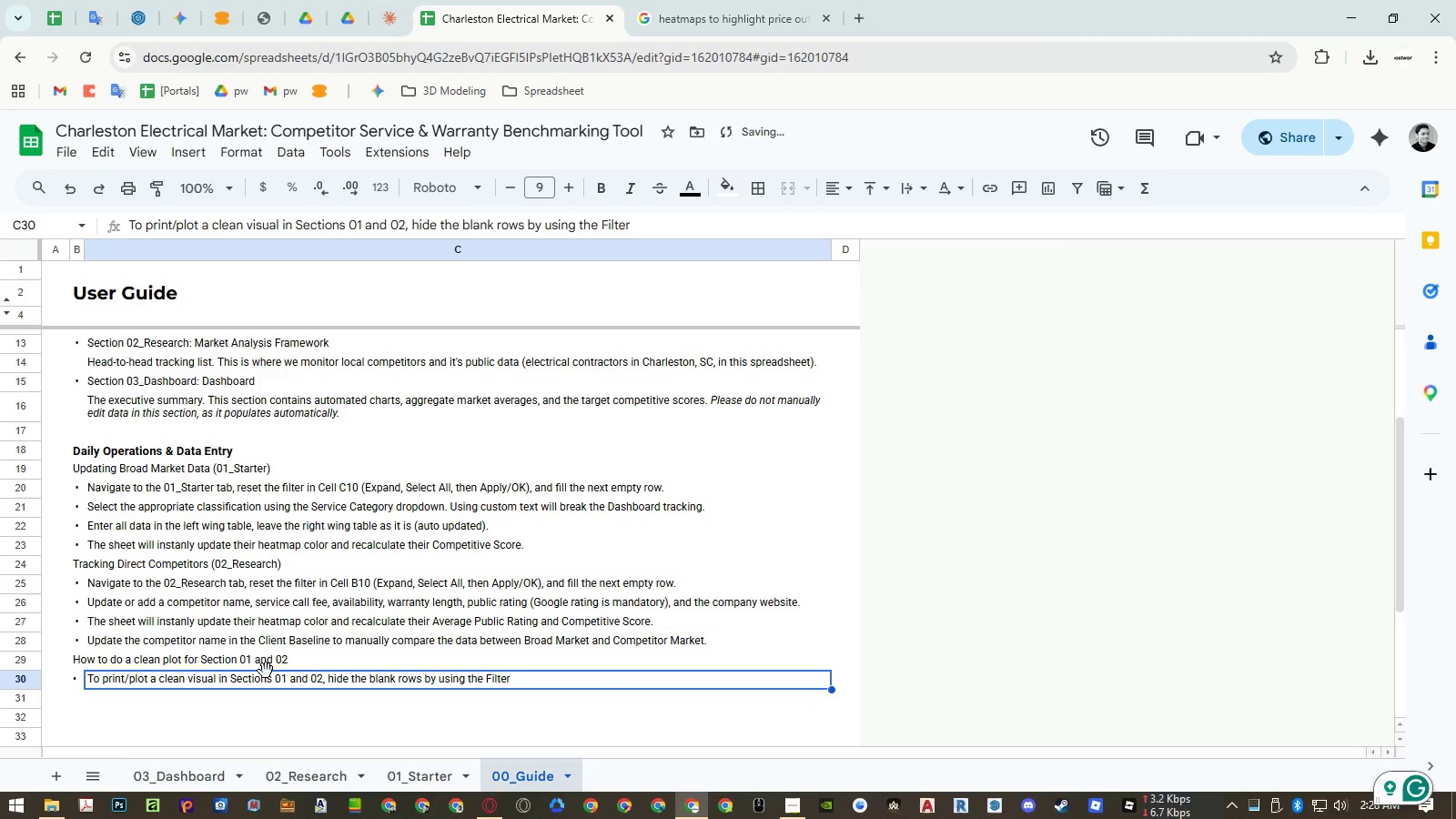 
key(Enter)
 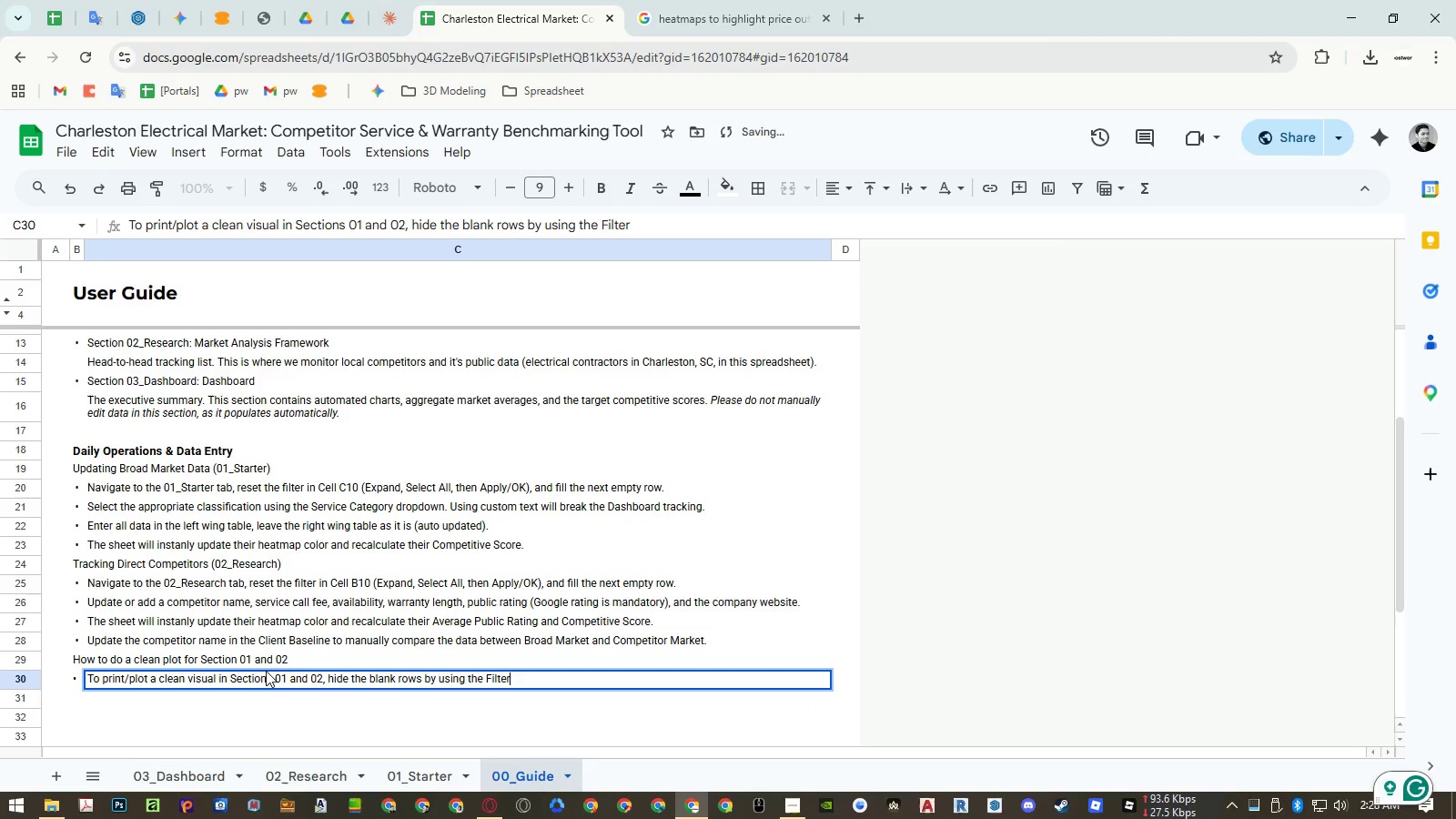 
key(Control+ArrowLeft)
 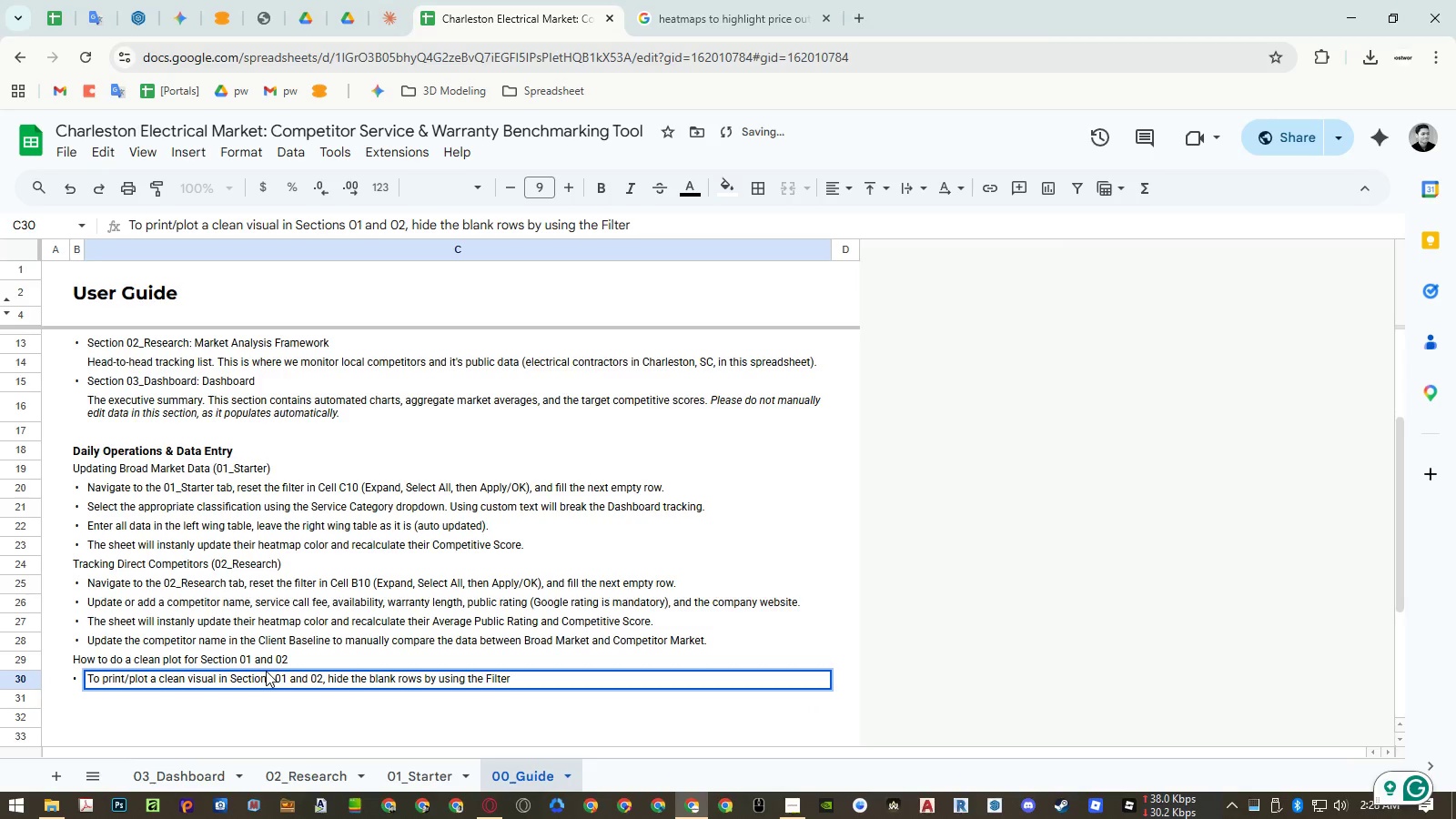 
key(Delete)
 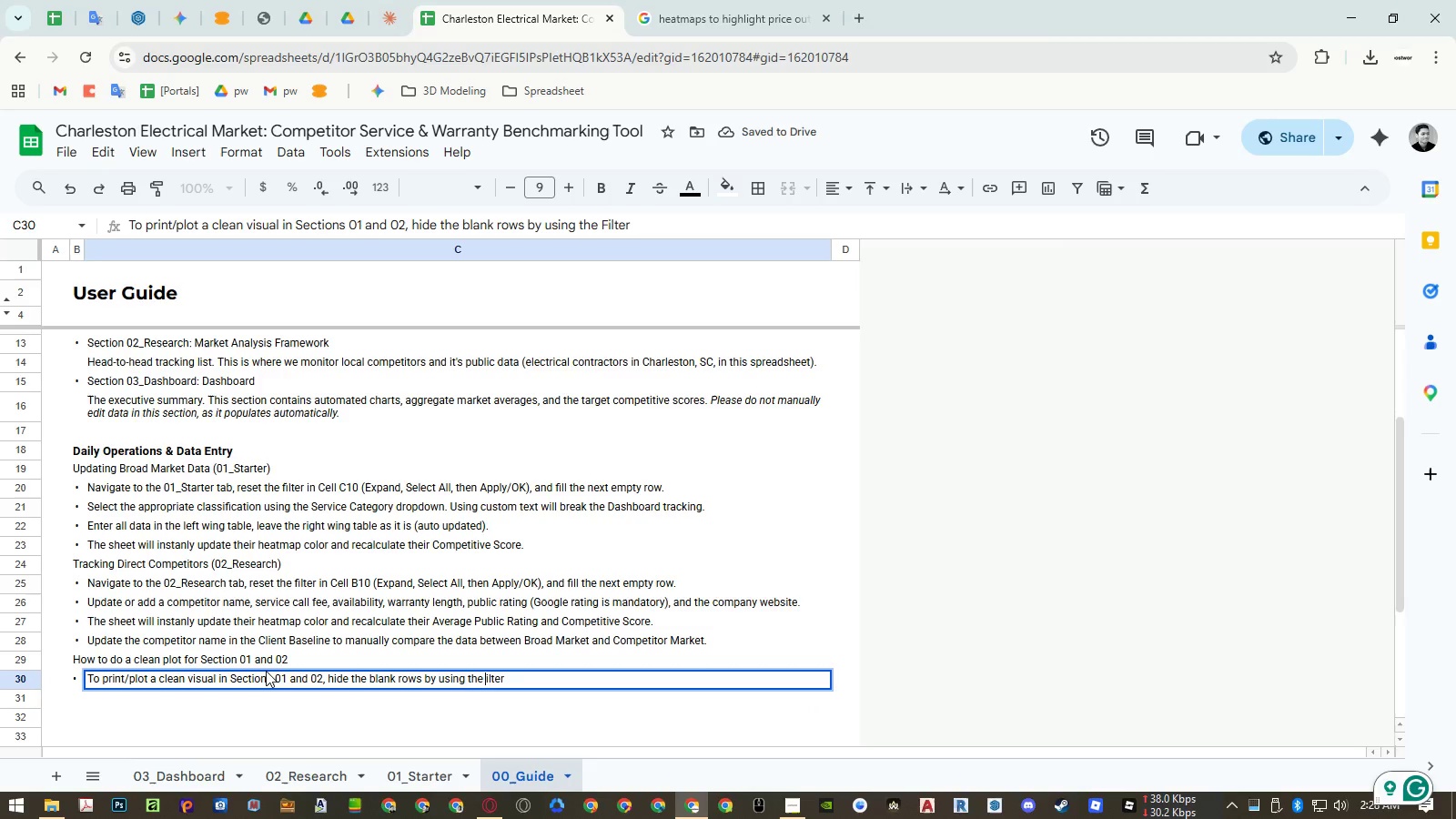 
key(F)
 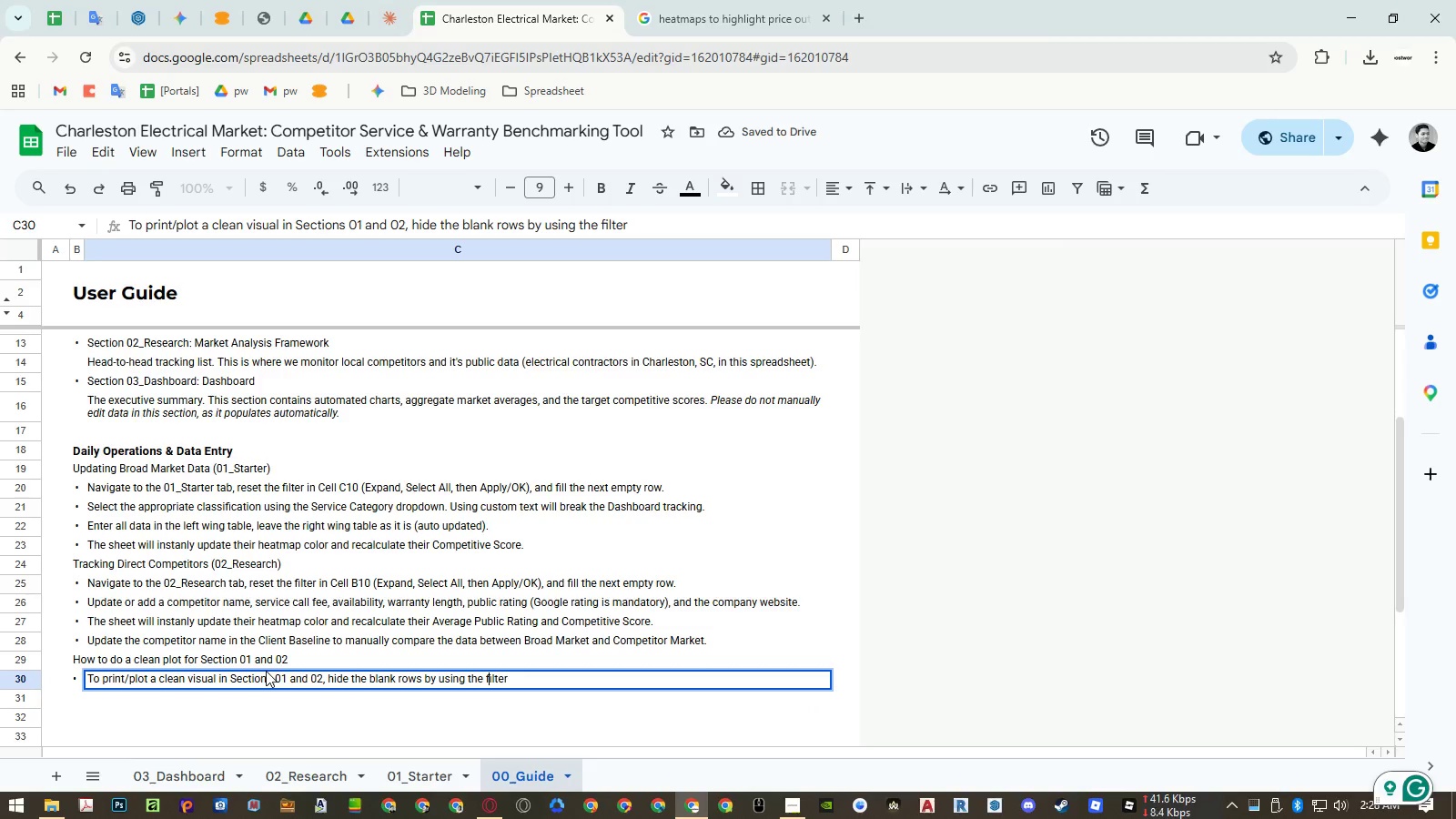 
key(Enter)
 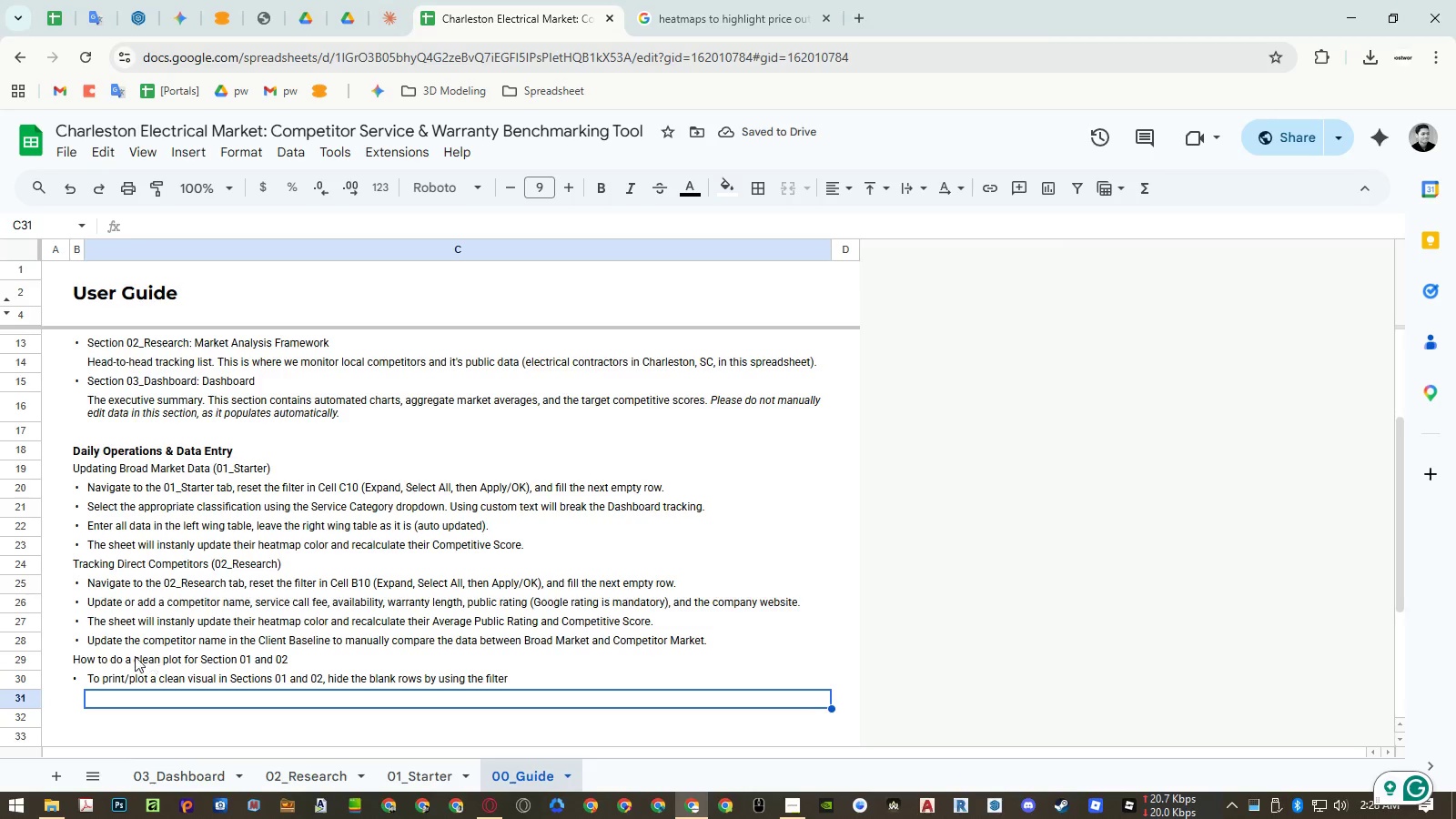 
double_click([82, 655])
 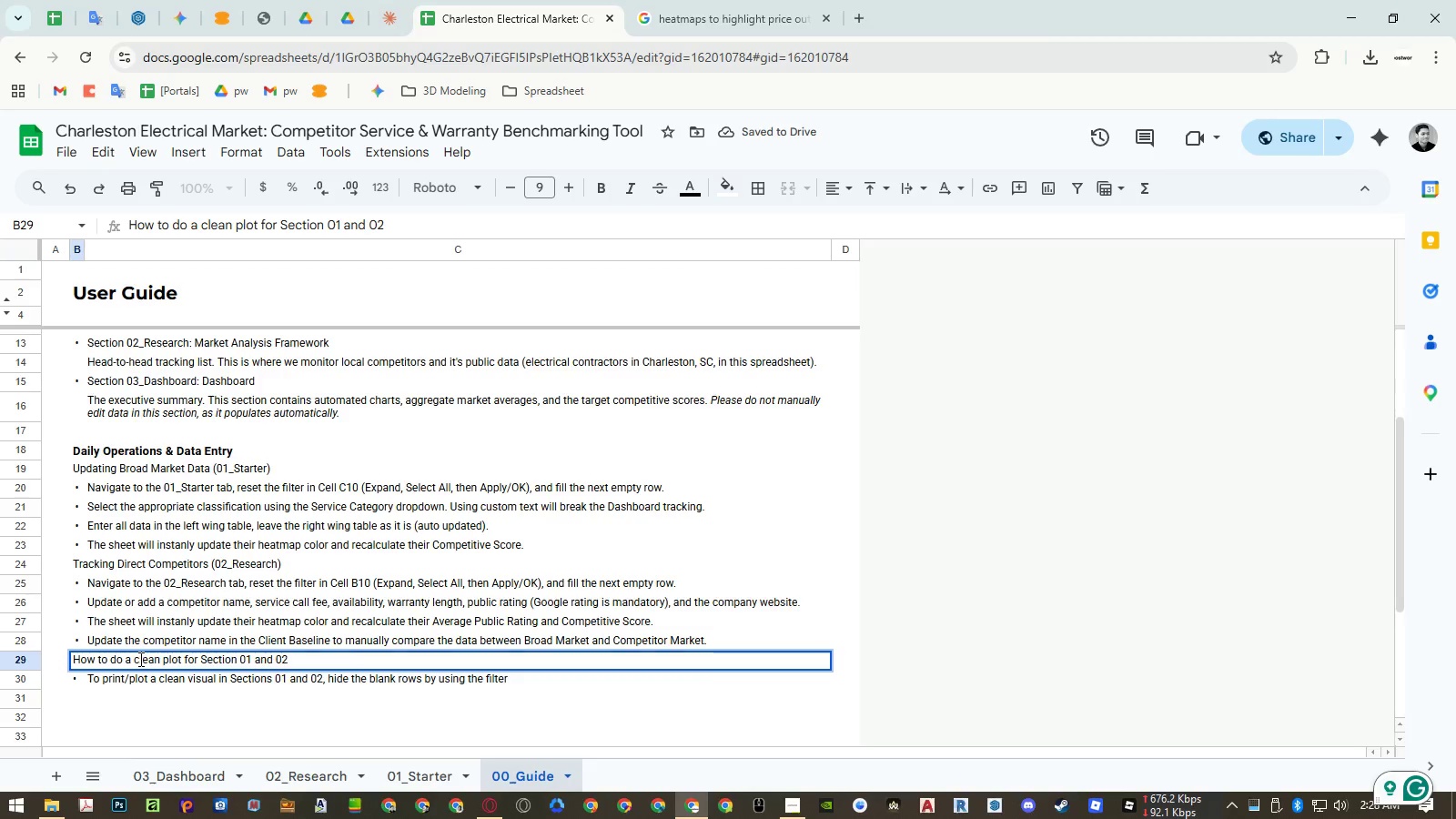 
left_click_drag(start_coordinate=[138, 659], to_coordinate=[22, 648])
 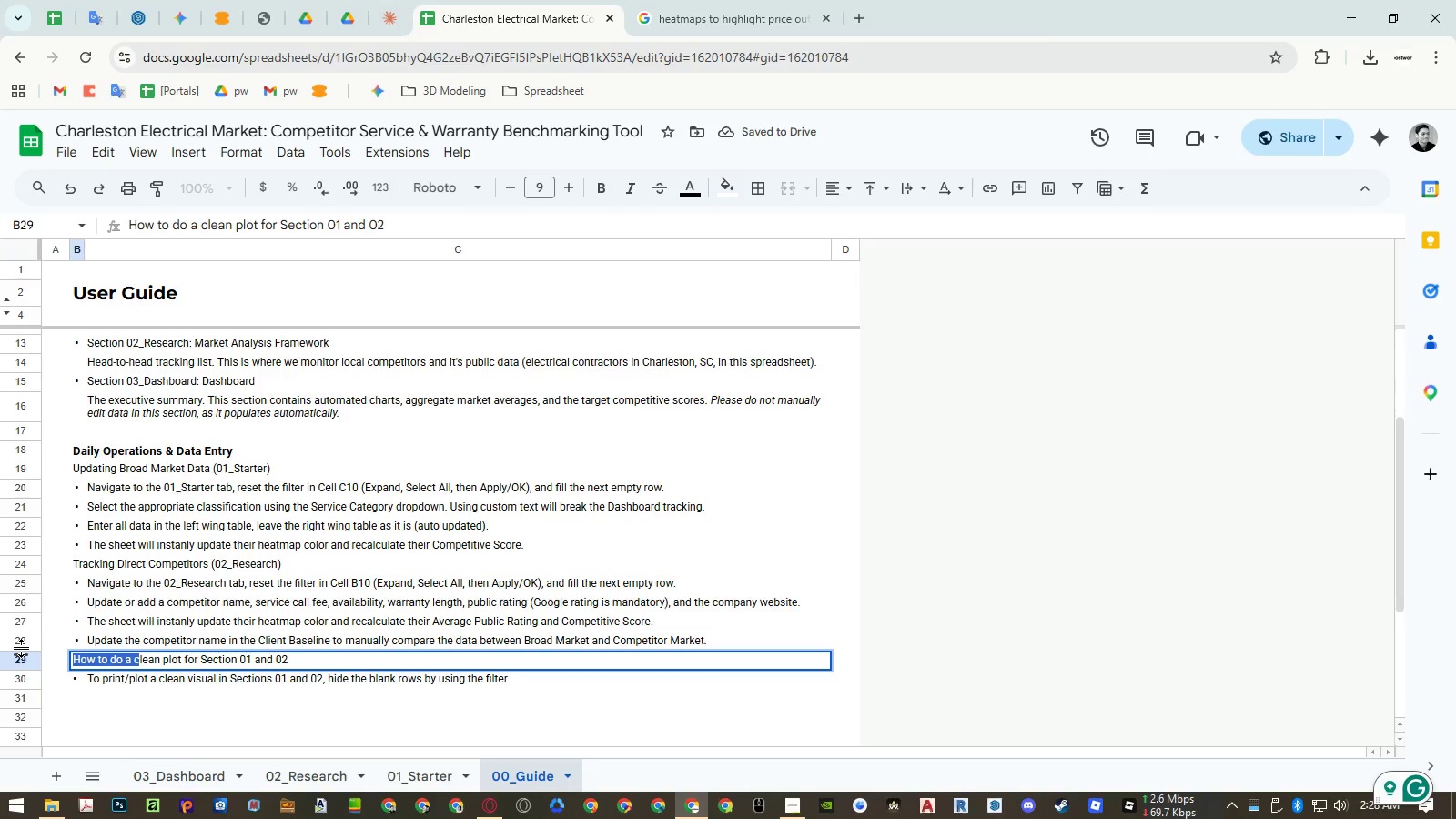 
key(Shift+C)
 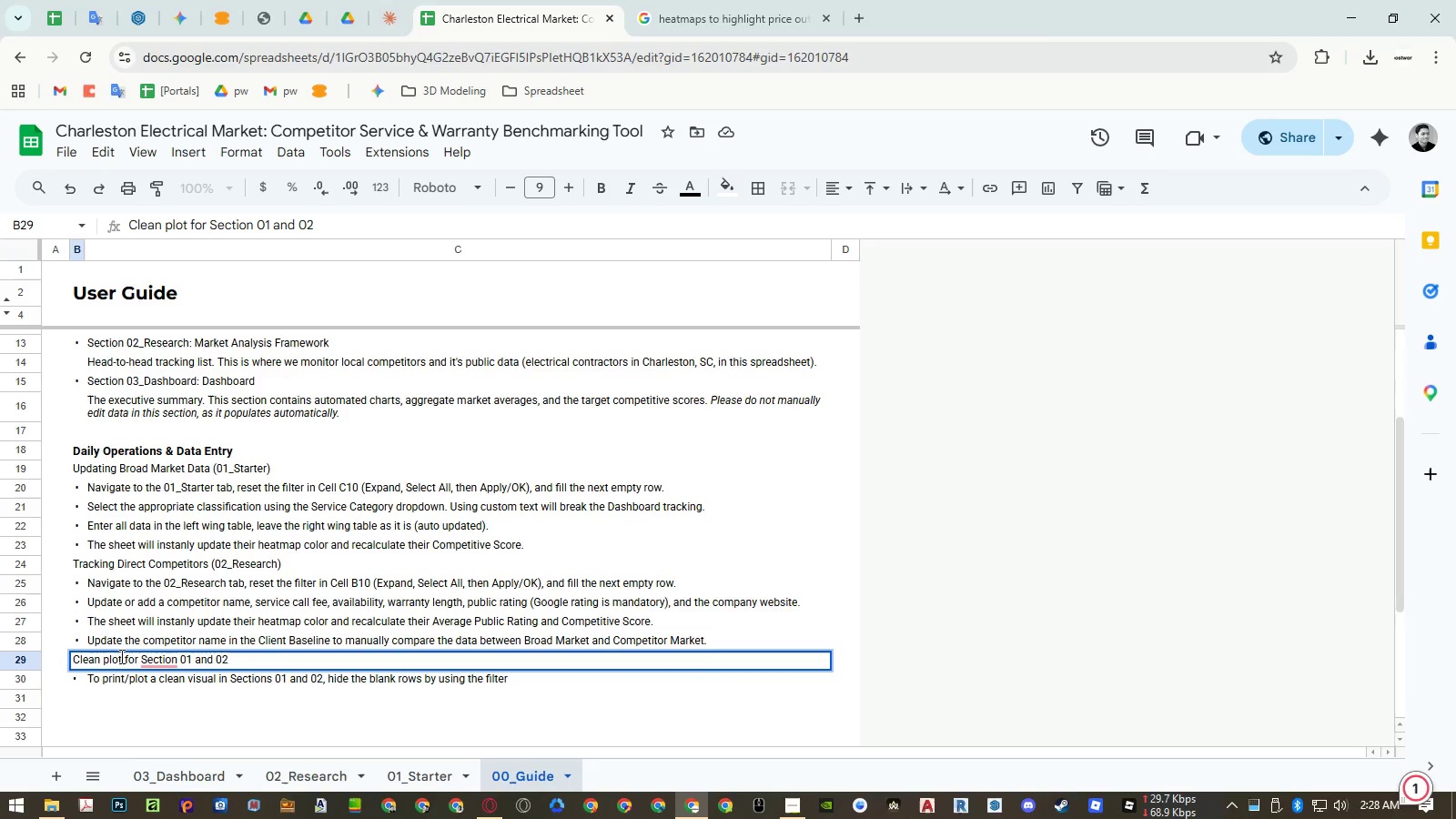 
left_click([123, 657])
 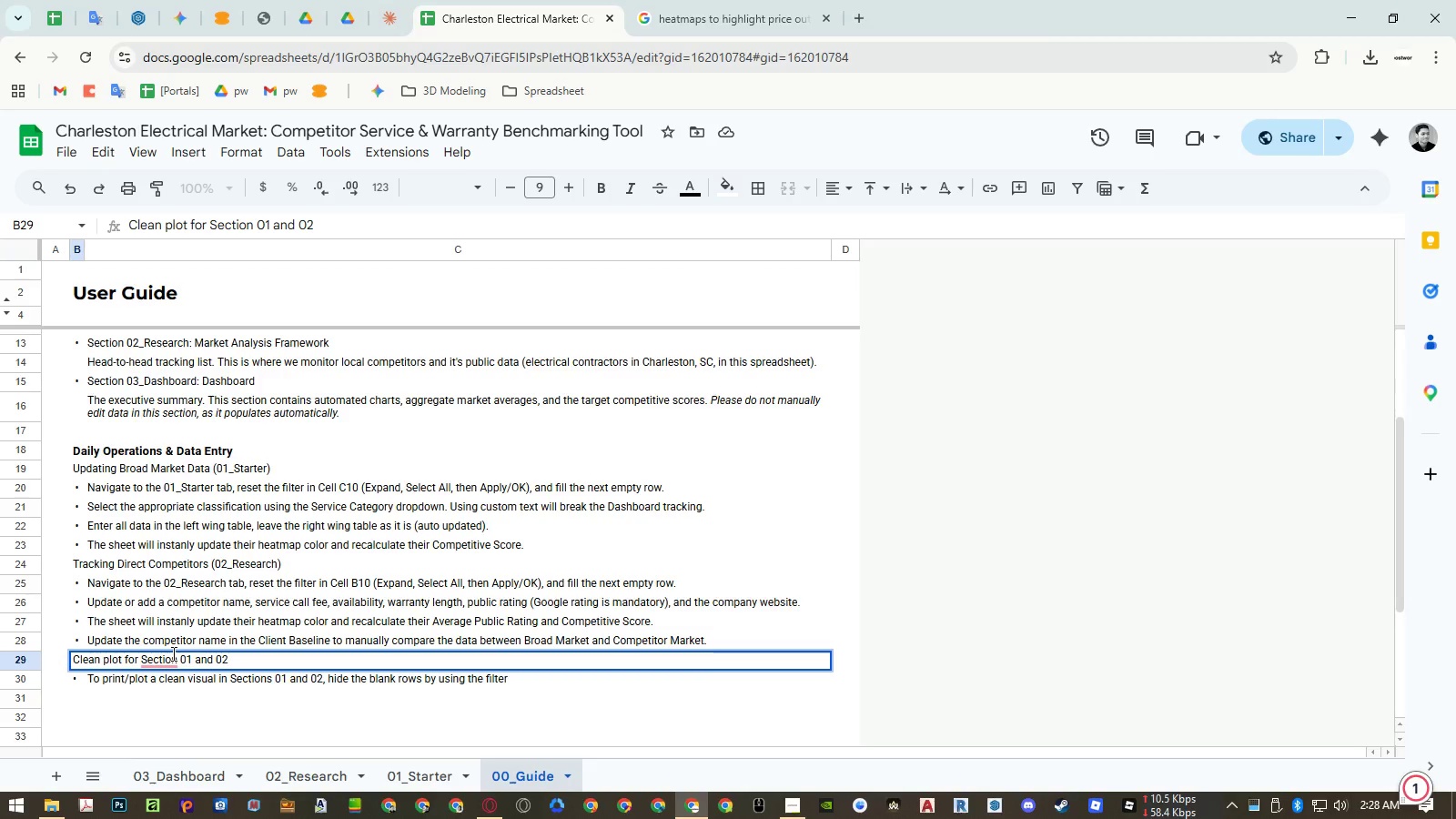 
type(/print)
 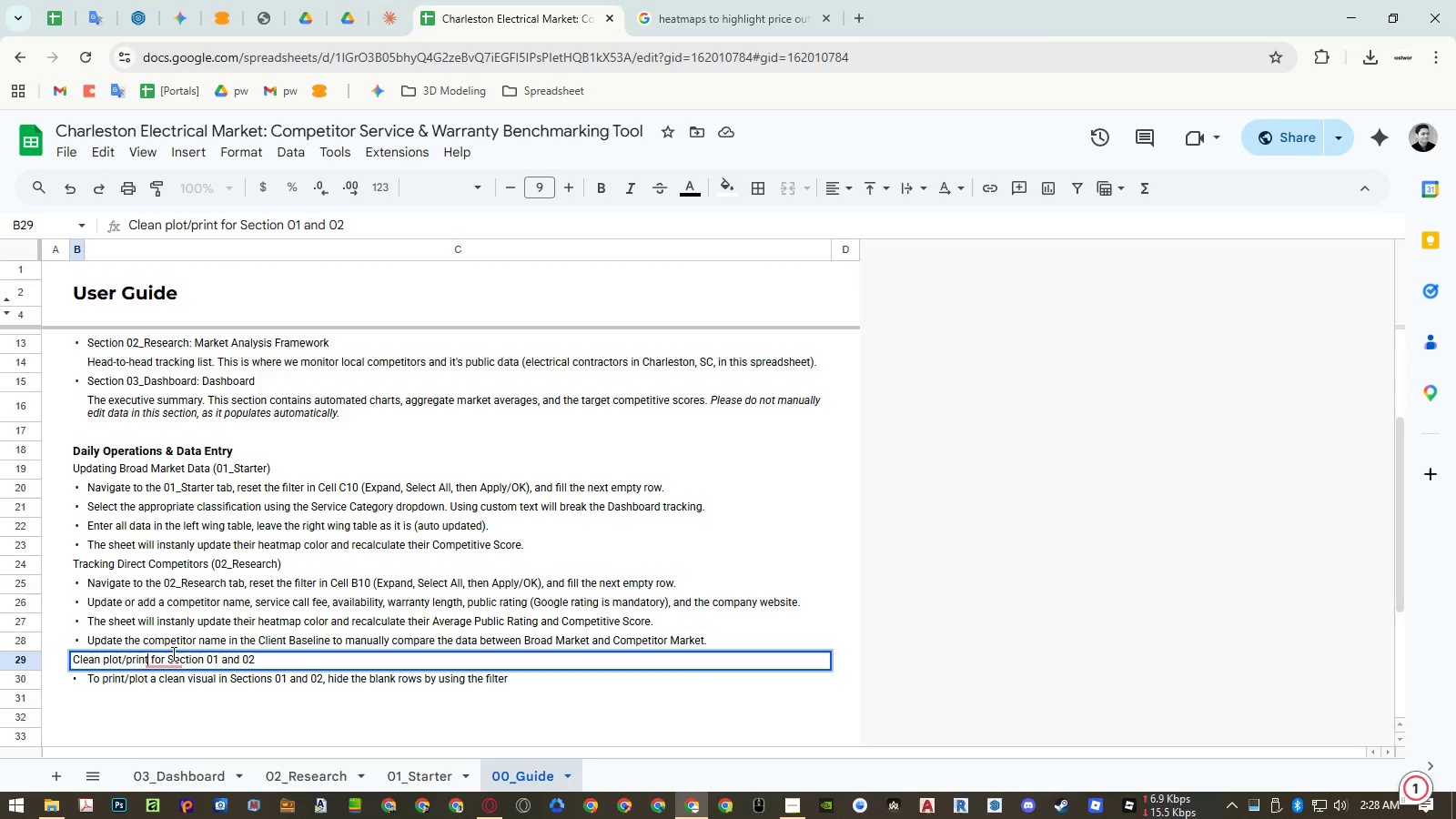 
key(Enter)
 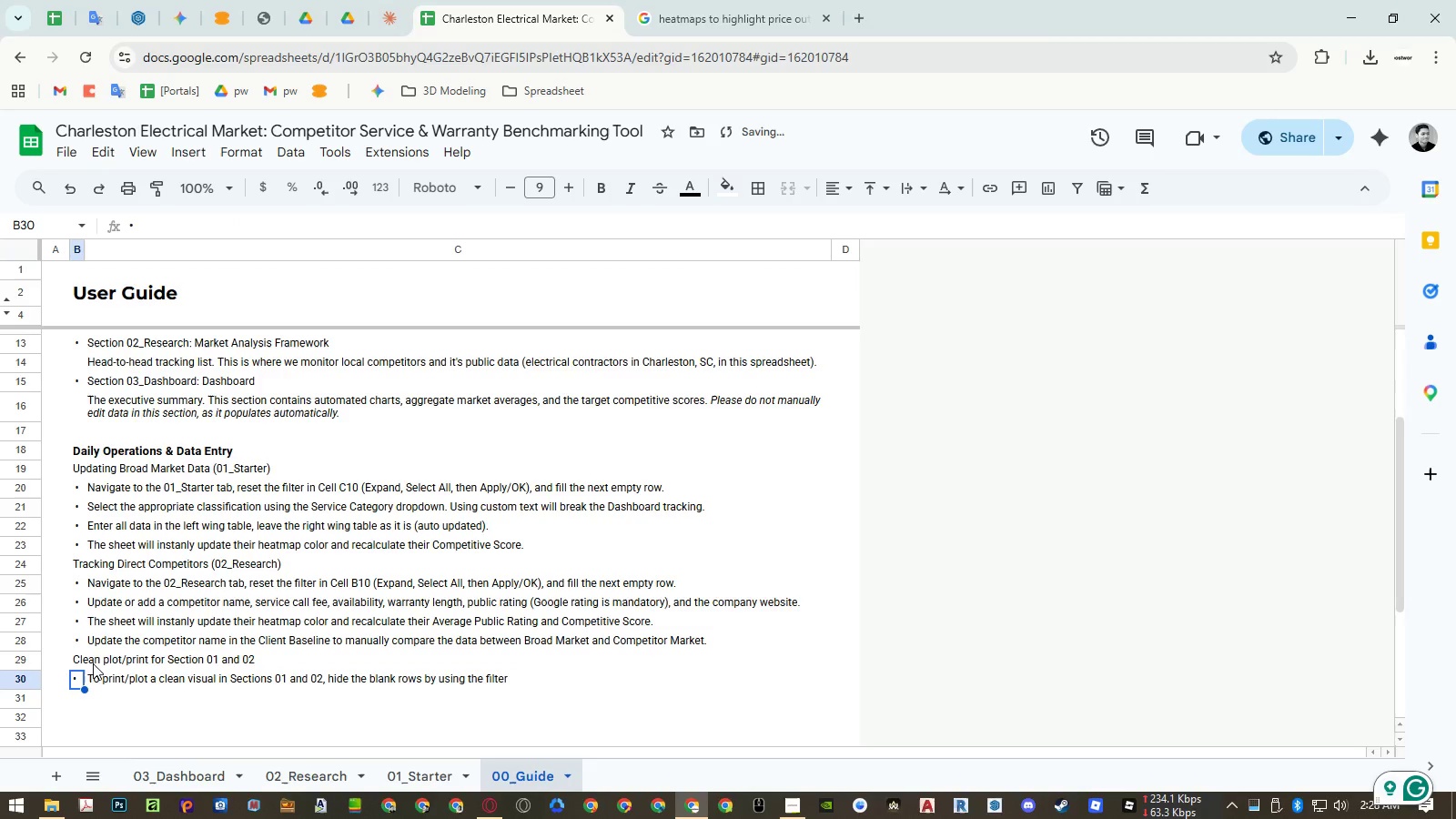 
double_click([82, 662])
 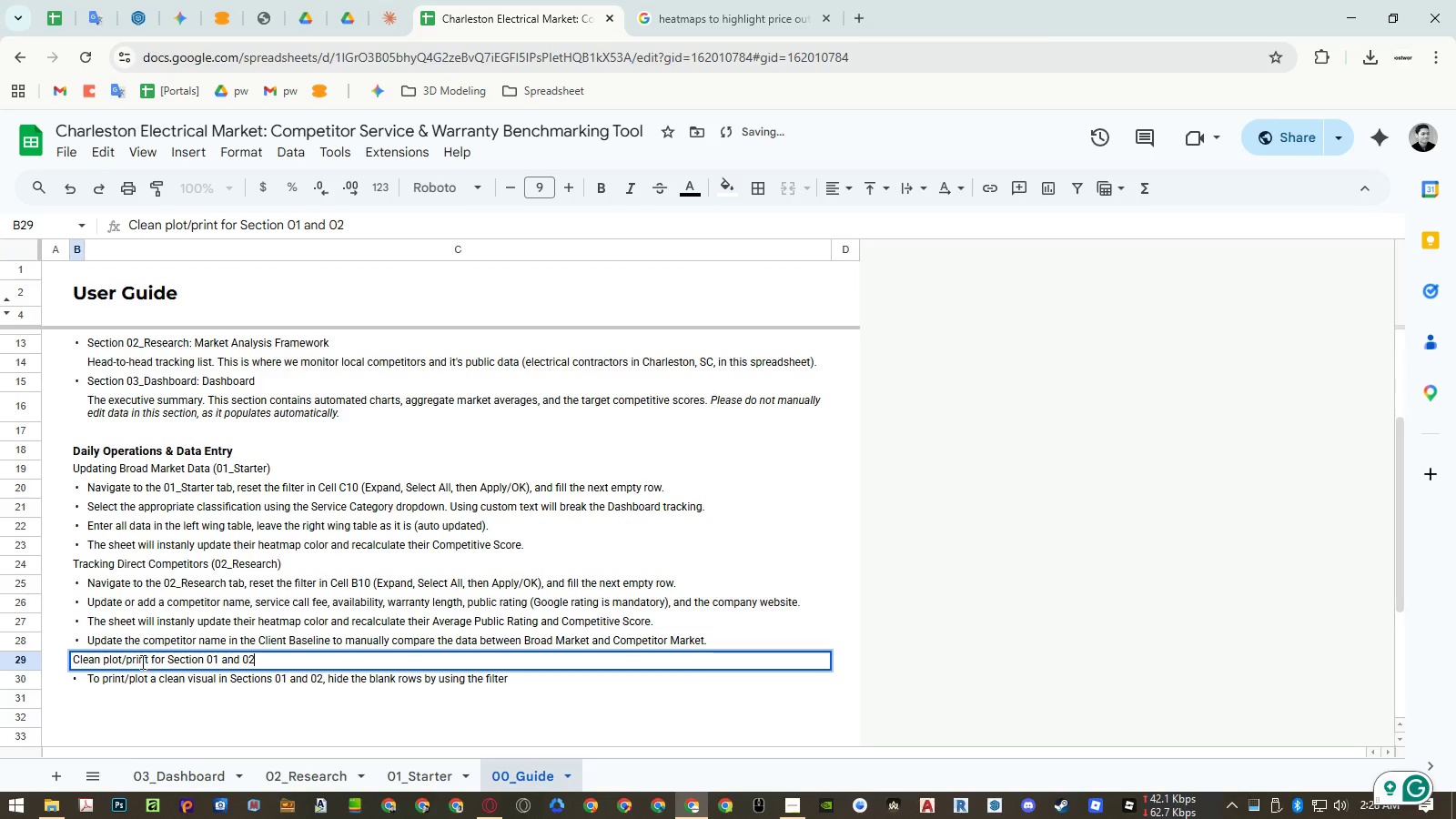 
left_click([138, 662])
 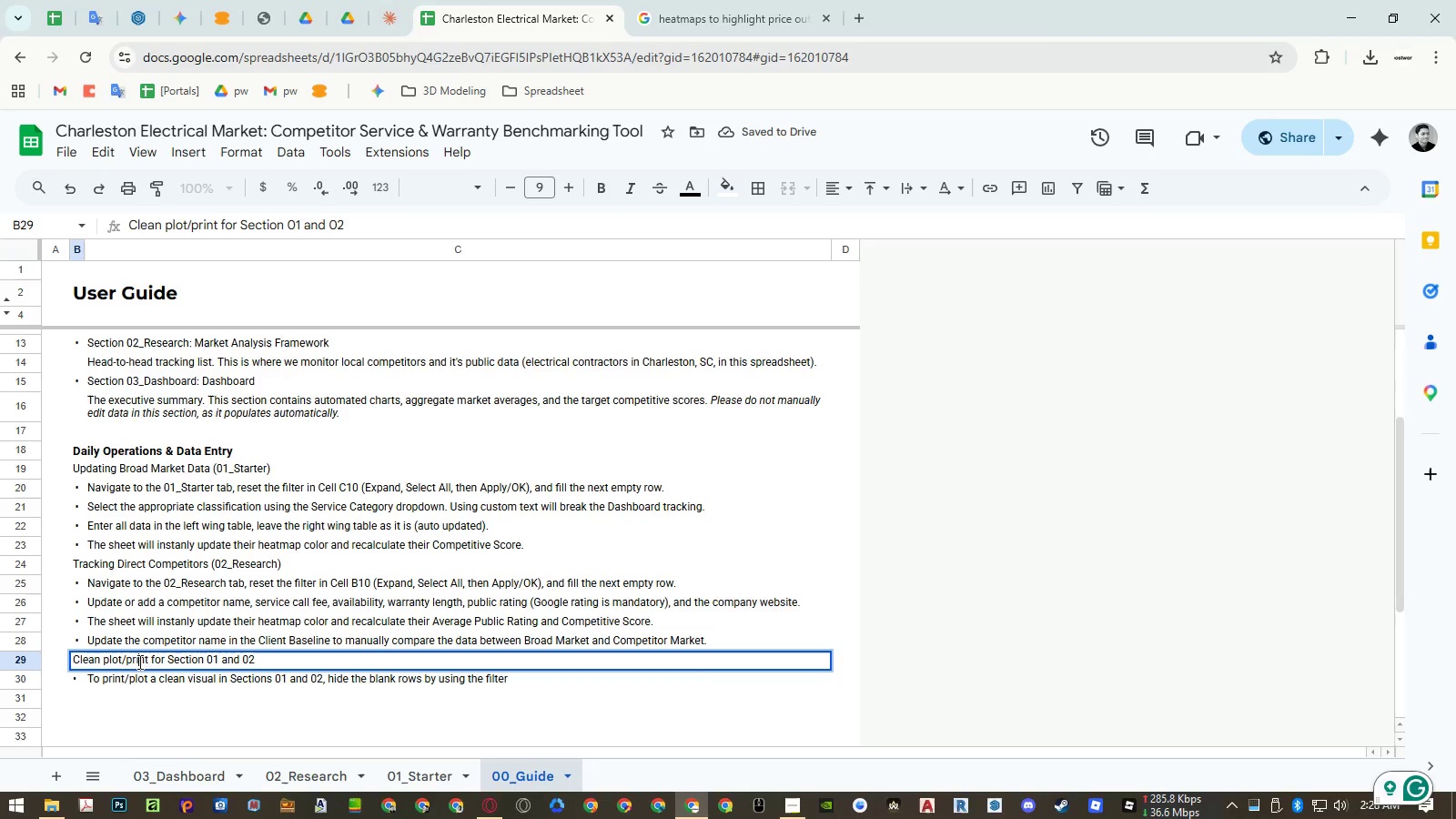 
left_click_drag(start_coordinate=[138, 662], to_coordinate=[111, 662])
 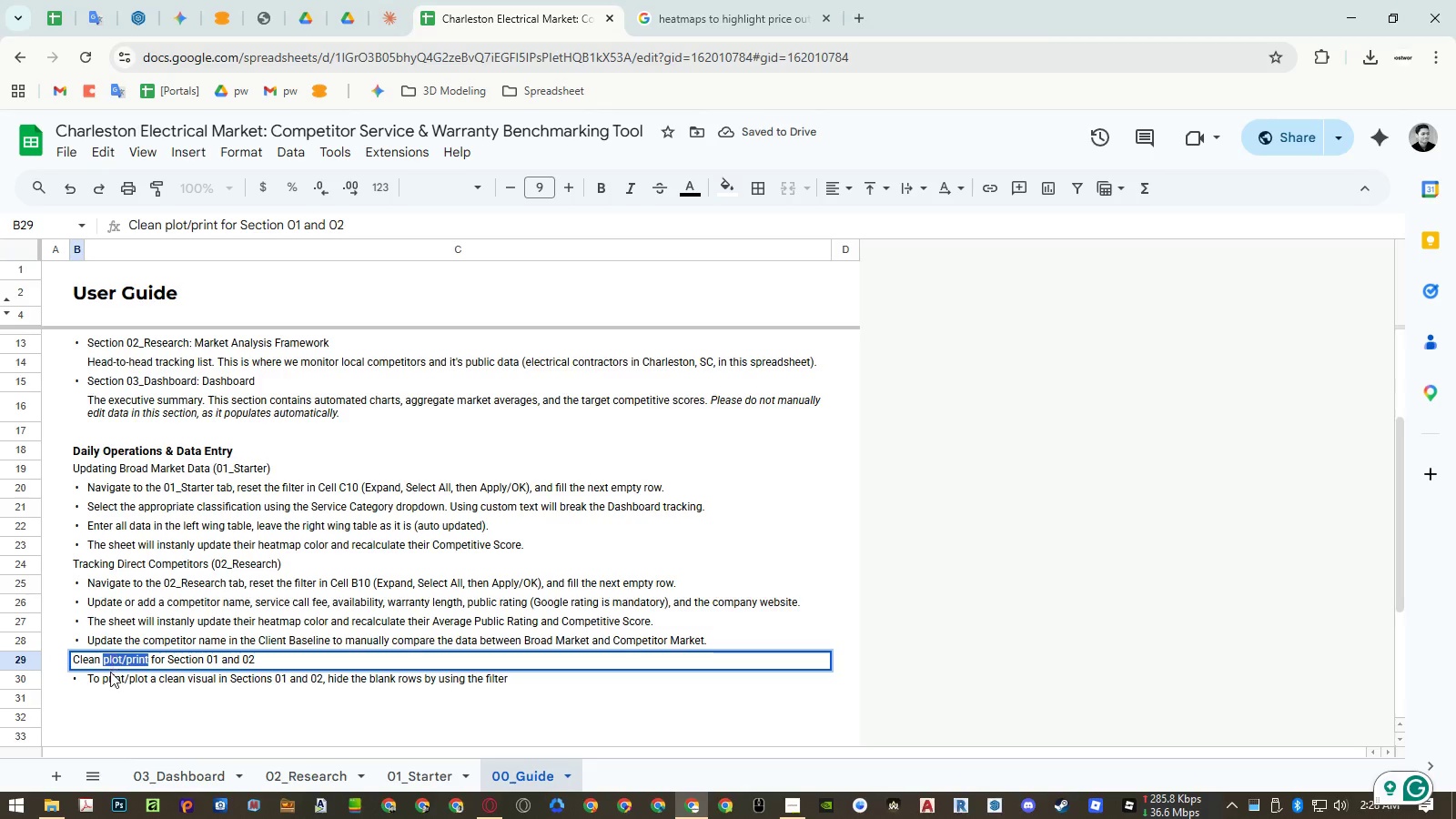 
key(Control+ControlLeft)
 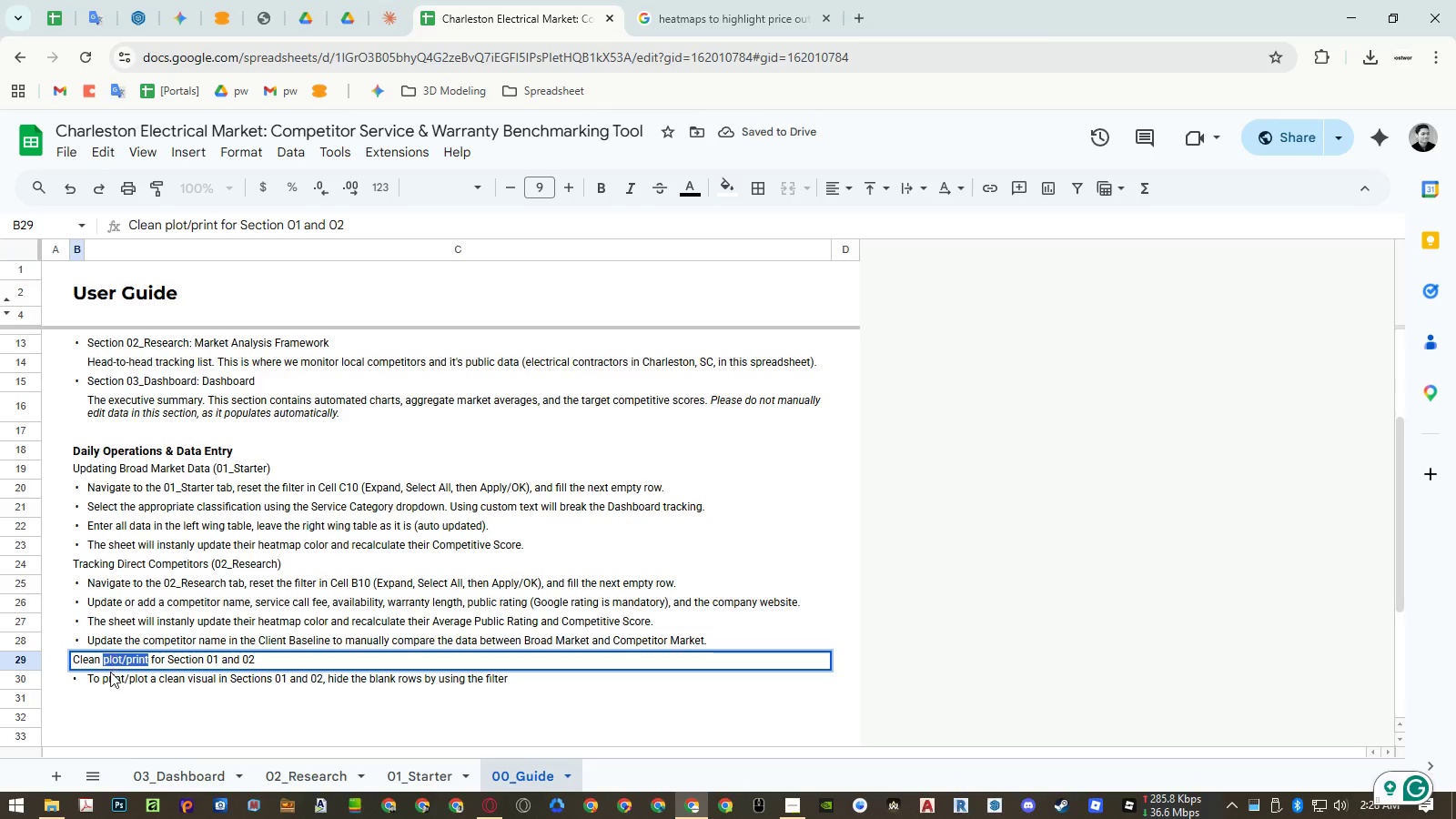 
key(Control+C)
 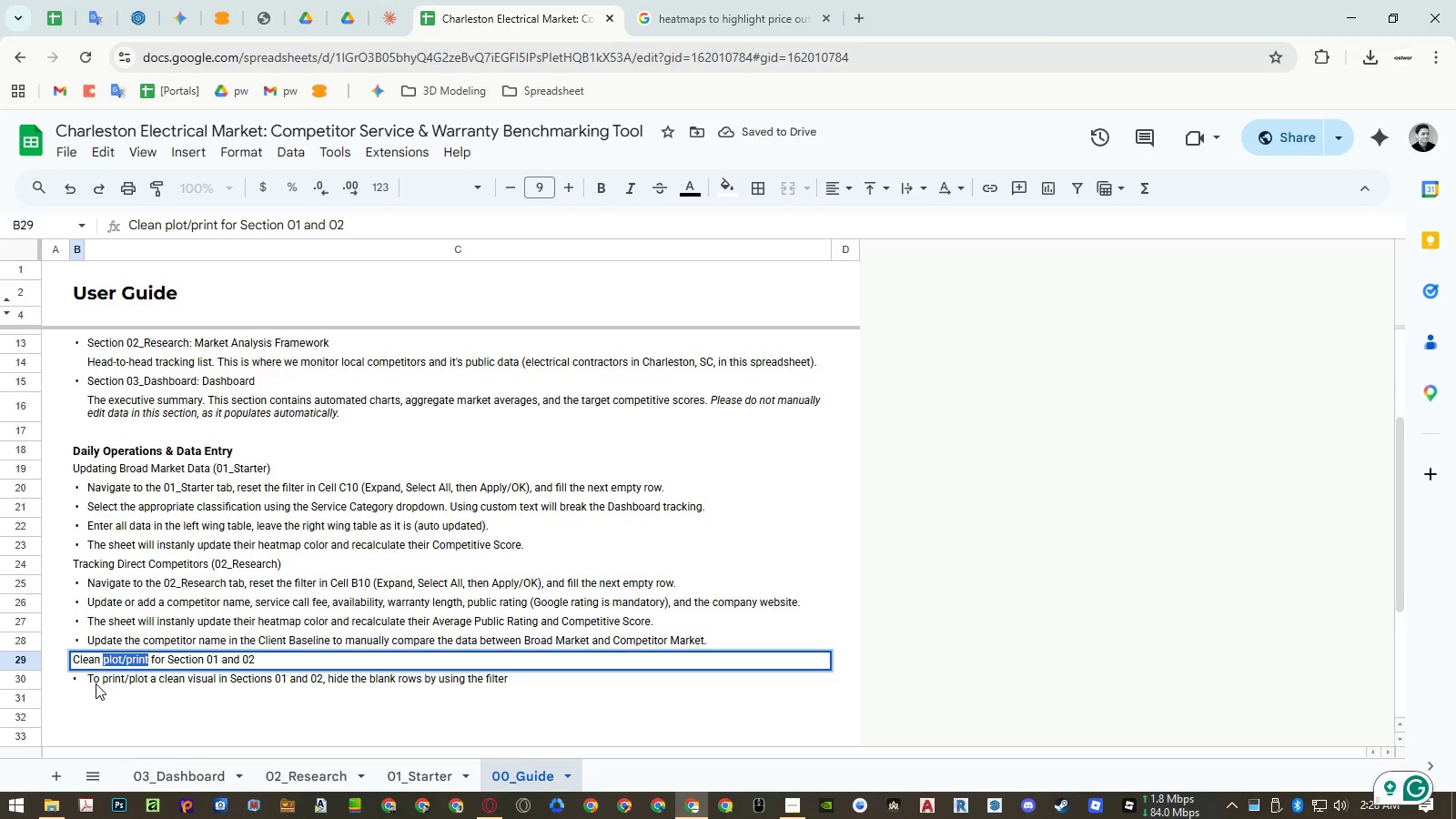 
double_click([95, 682])
 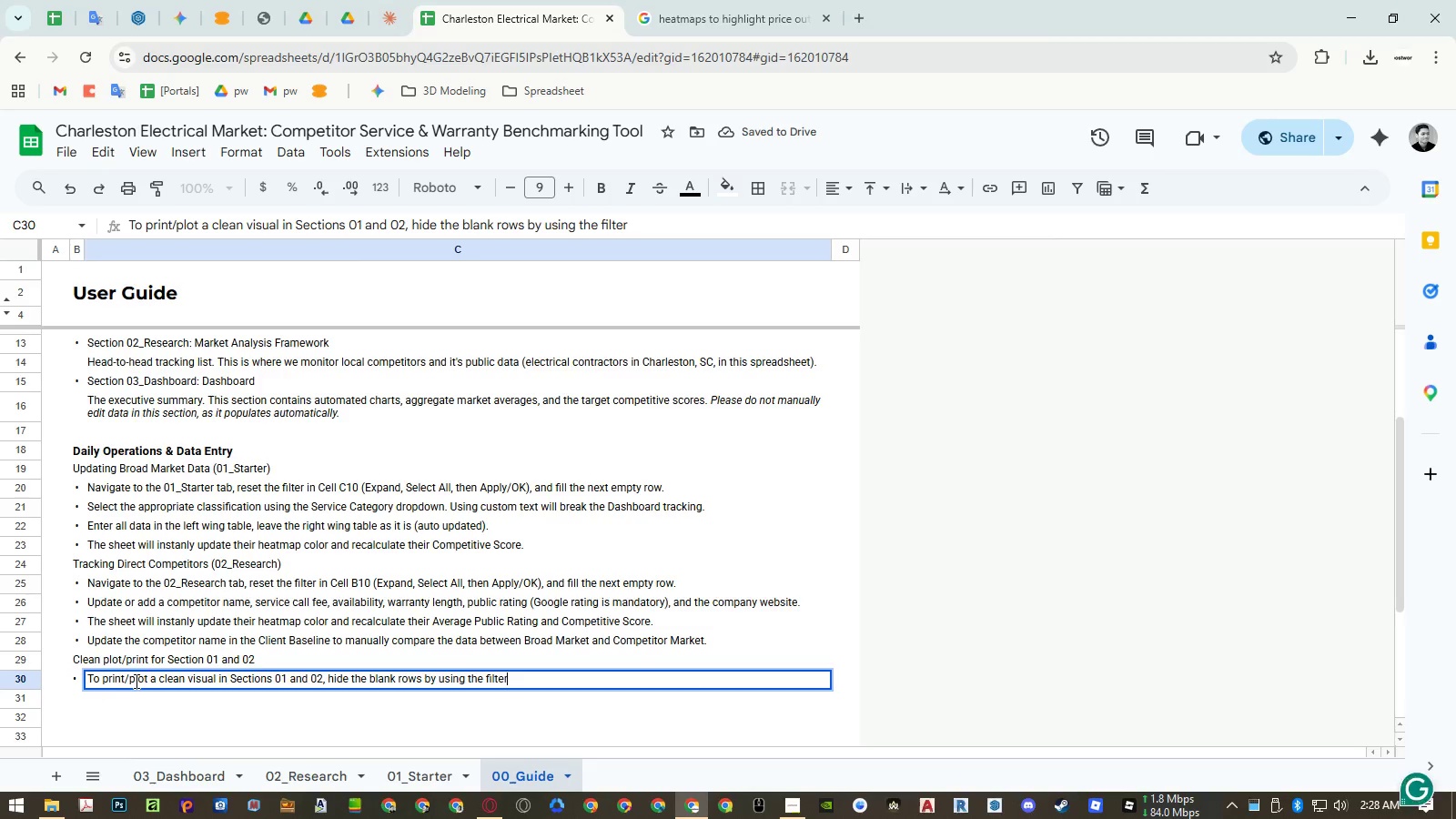 
triple_click([136, 681])
 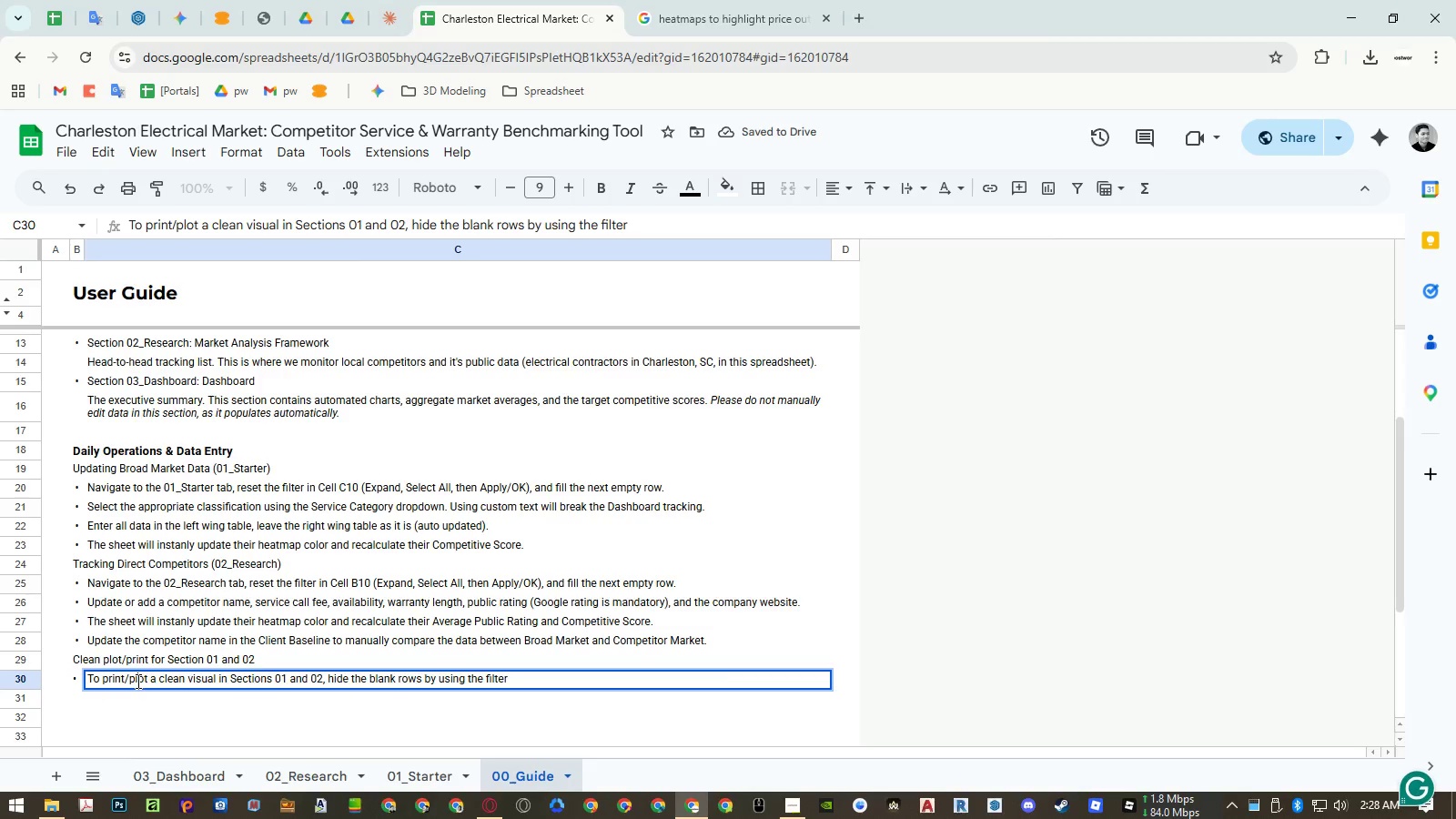 
left_click_drag(start_coordinate=[136, 681], to_coordinate=[109, 680])
 